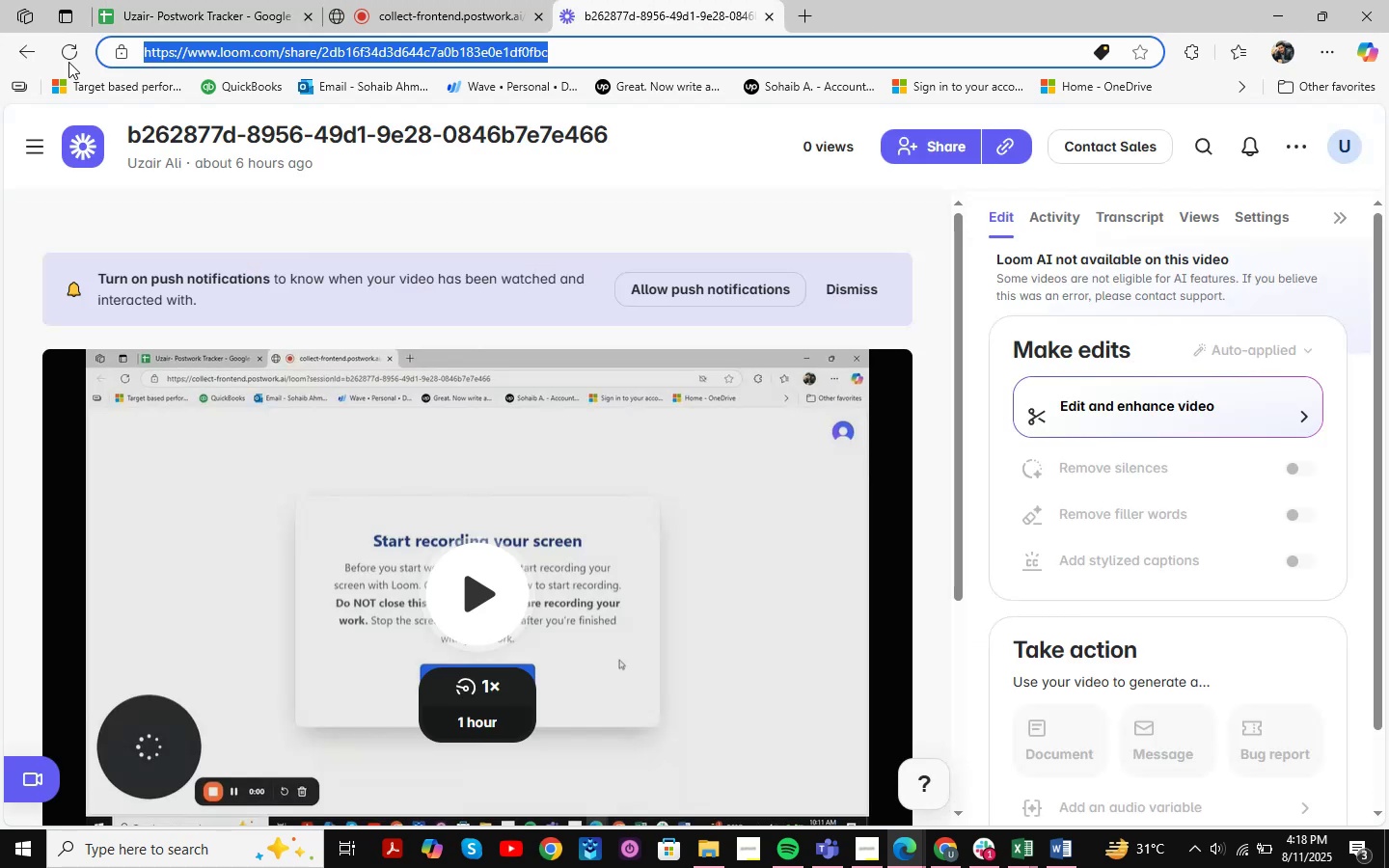 
left_click([19, 56])
 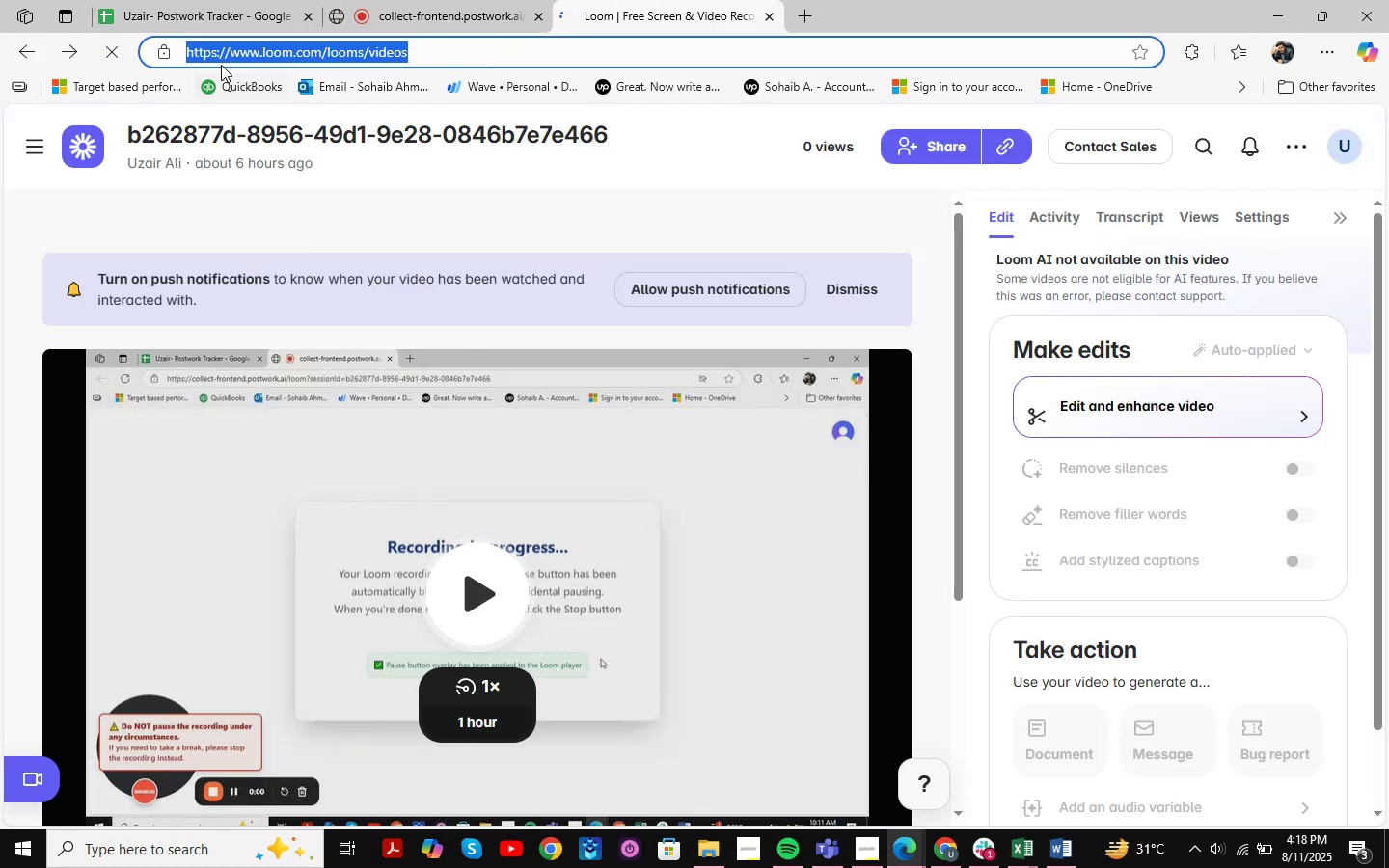 
left_click([185, 0])
 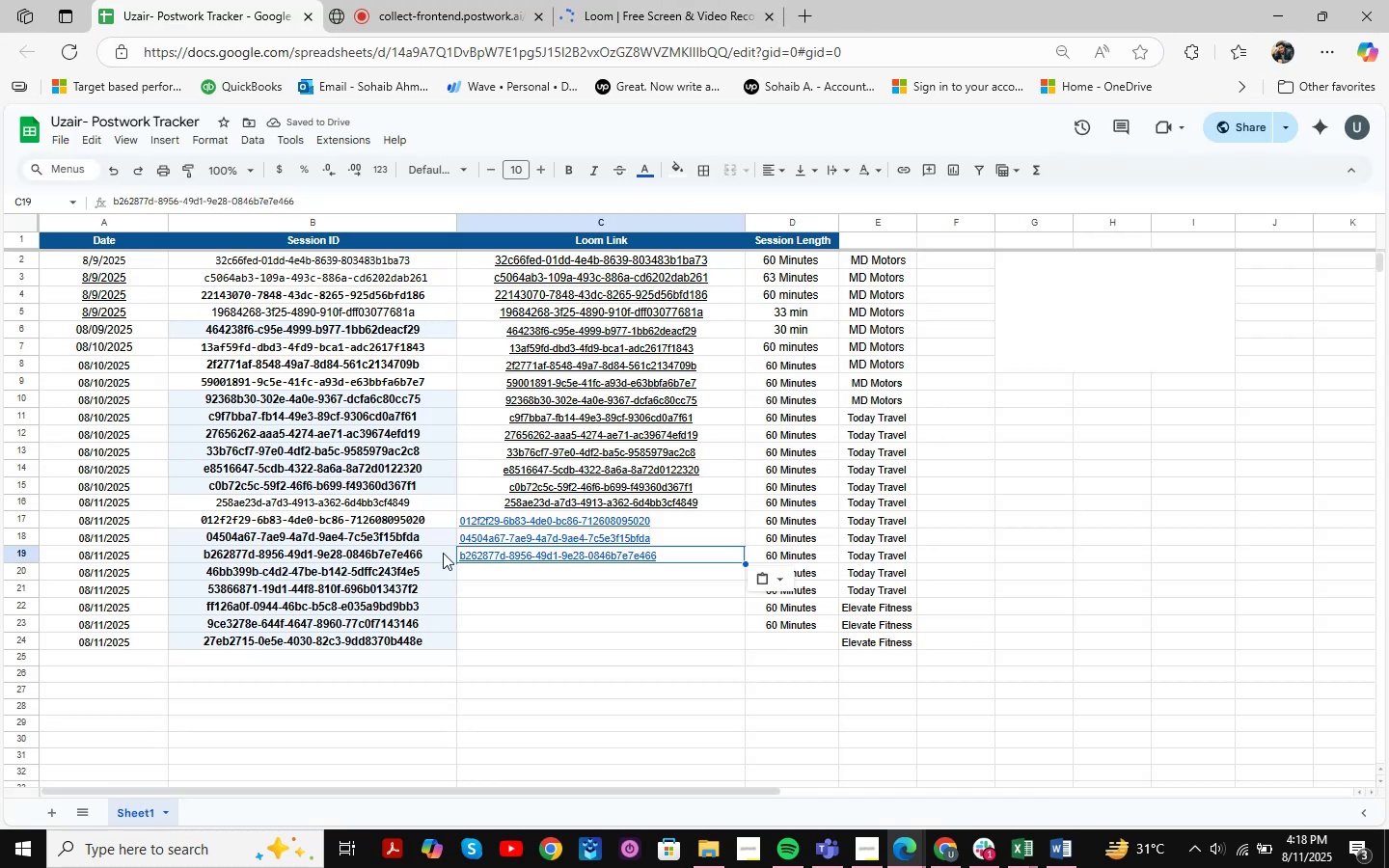 
left_click([440, 570])
 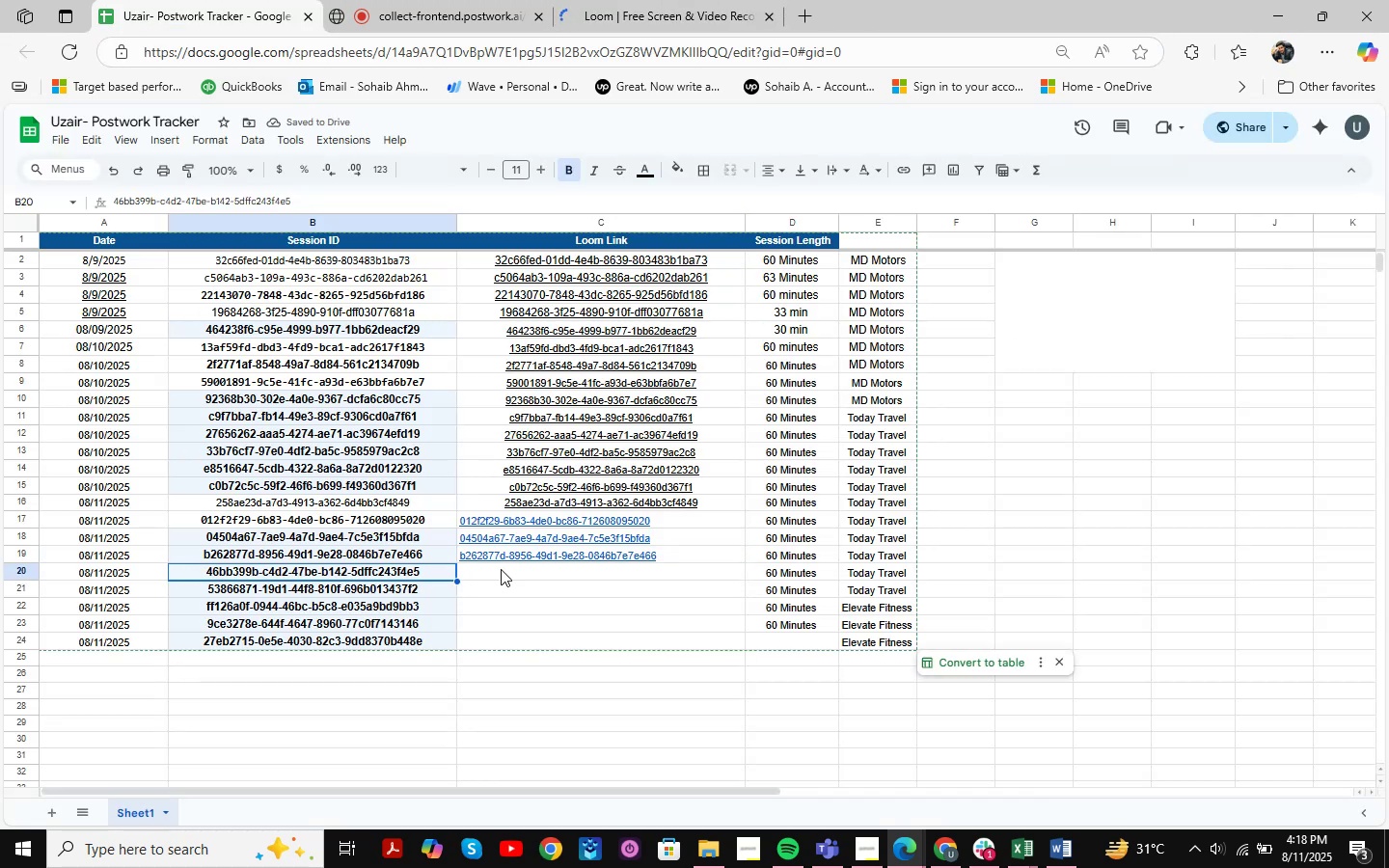 
key(Control+C)
 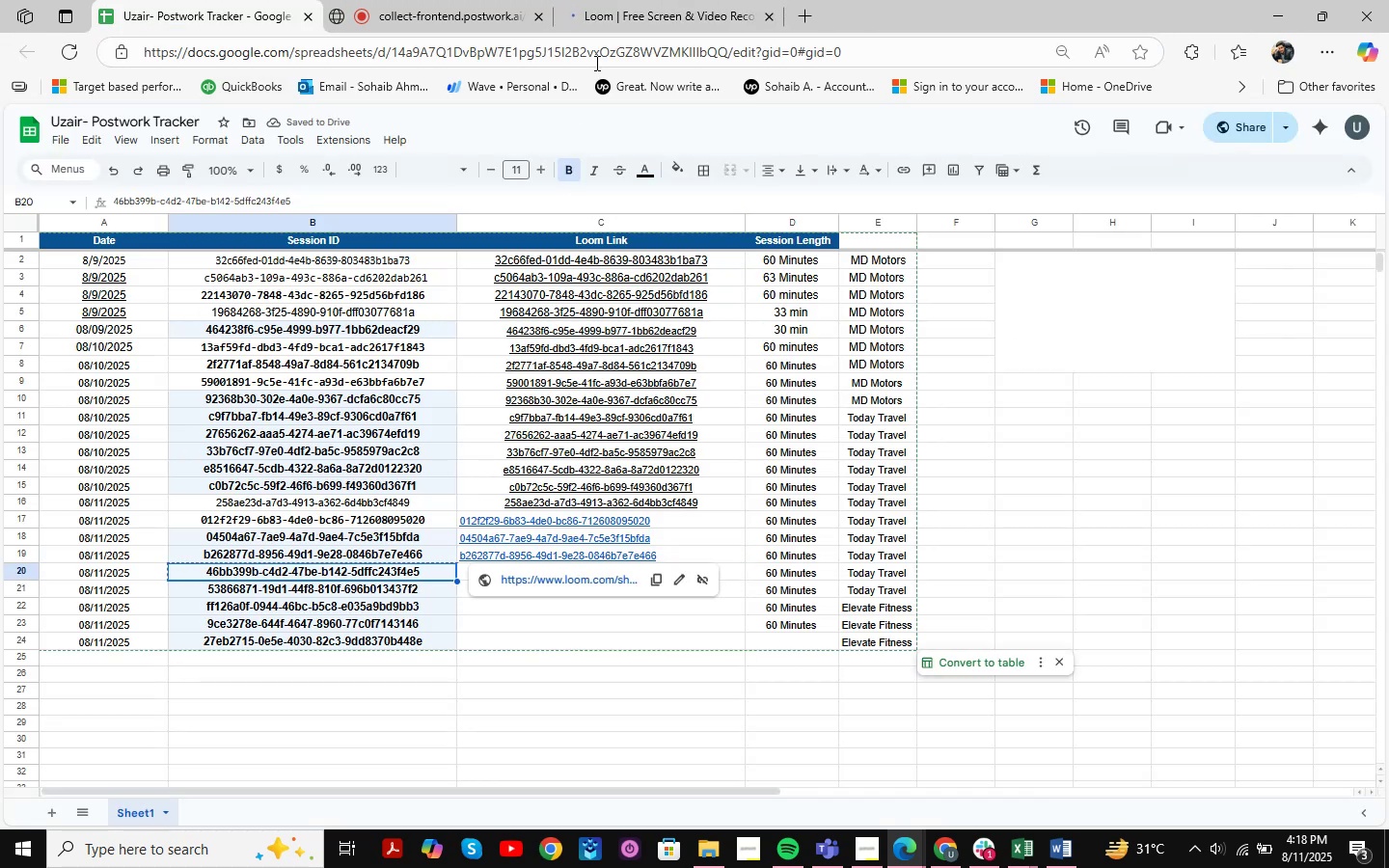 
left_click([624, 7])
 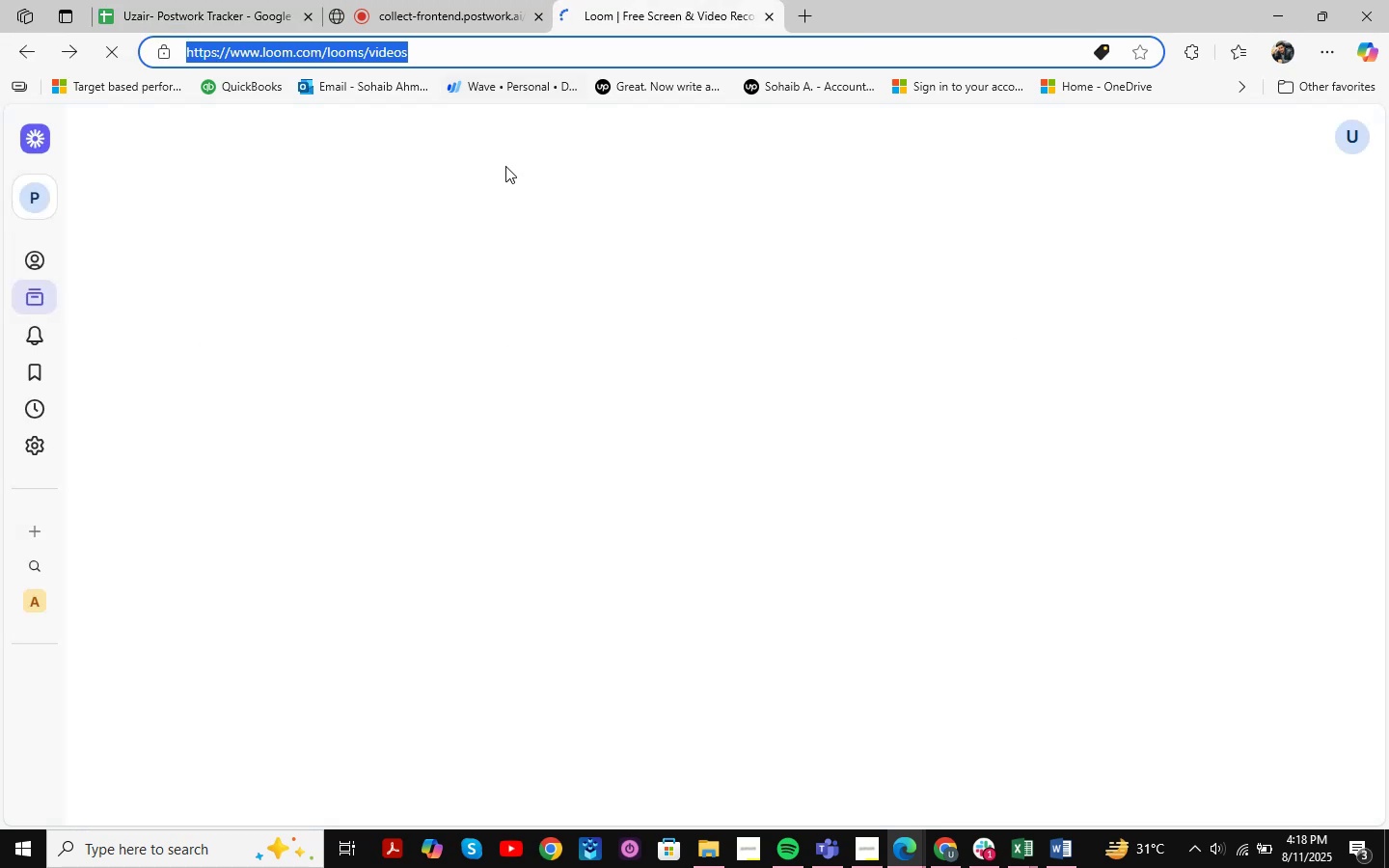 
scroll: coordinate [261, 172], scroll_direction: up, amount: 5.0
 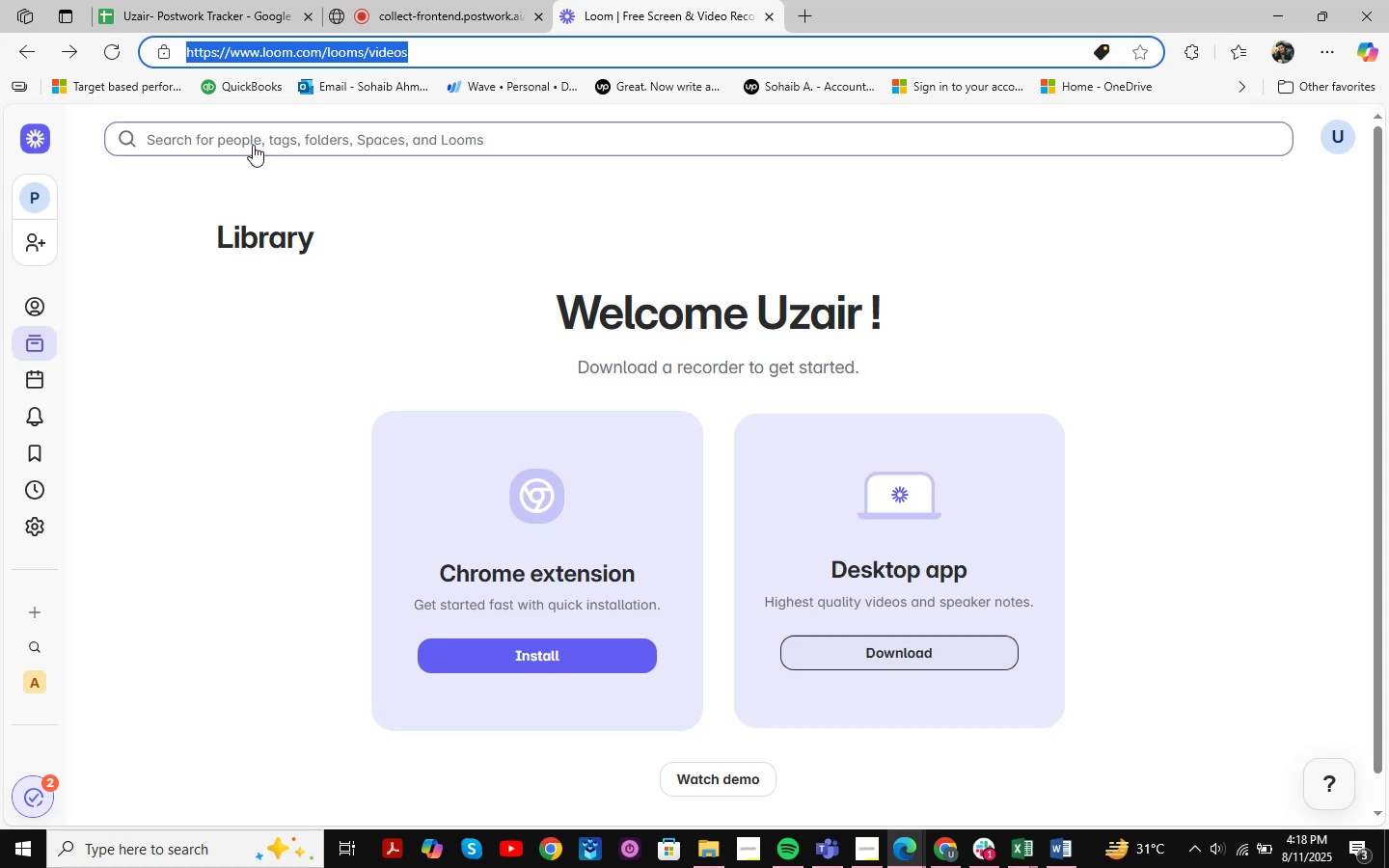 
left_click([256, 140])
 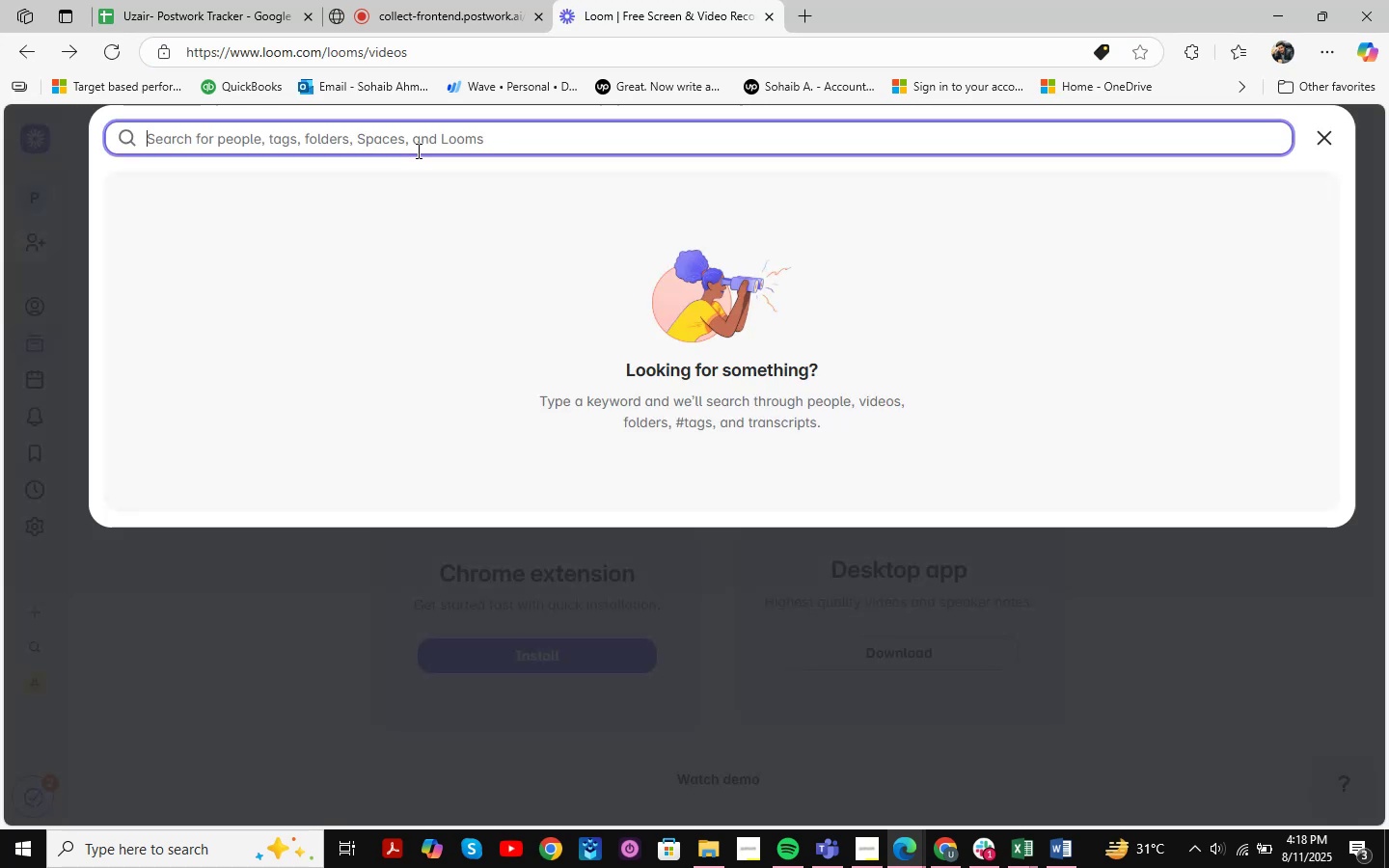 
key(Control+ControlLeft)
 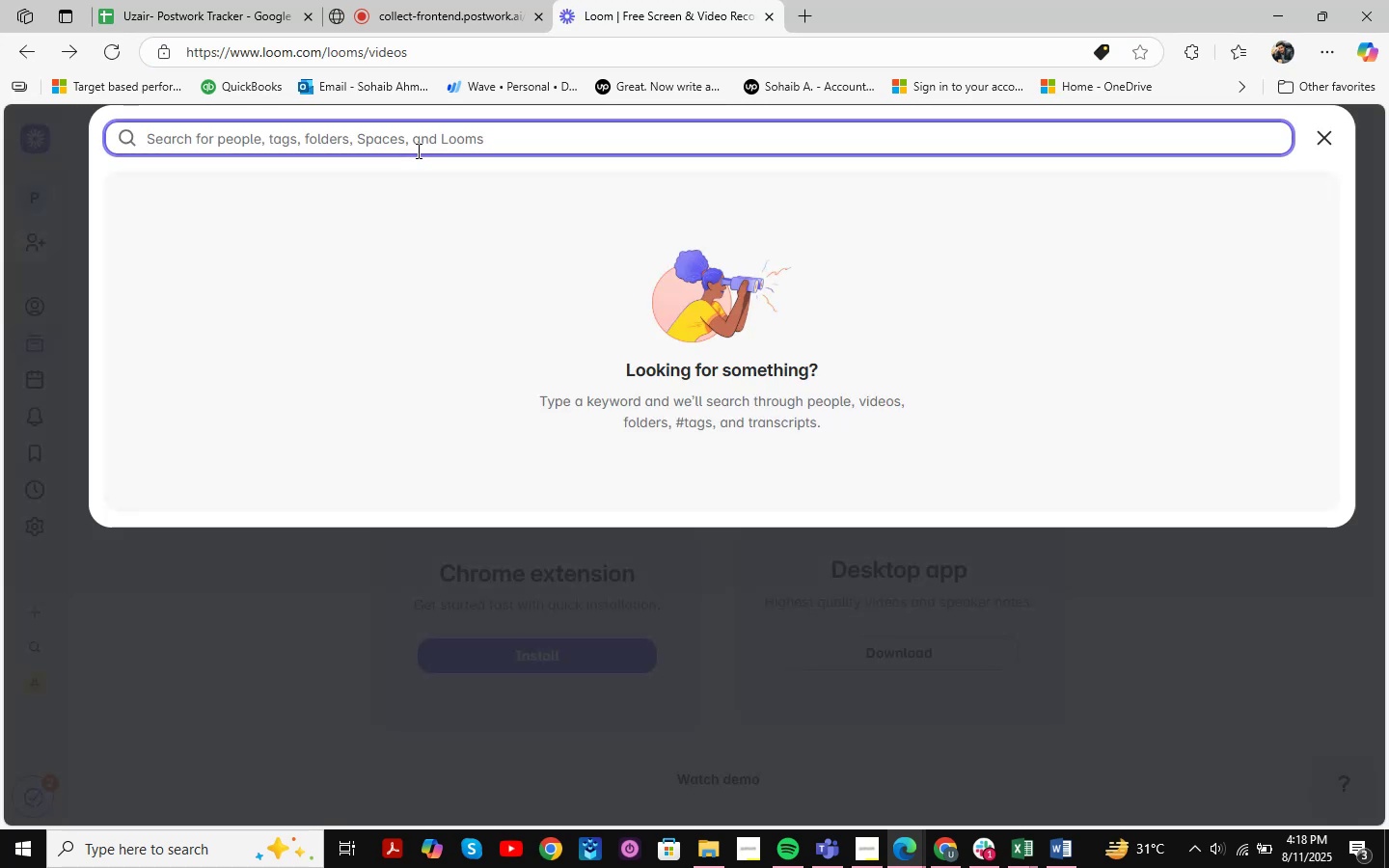 
key(Control+V)
 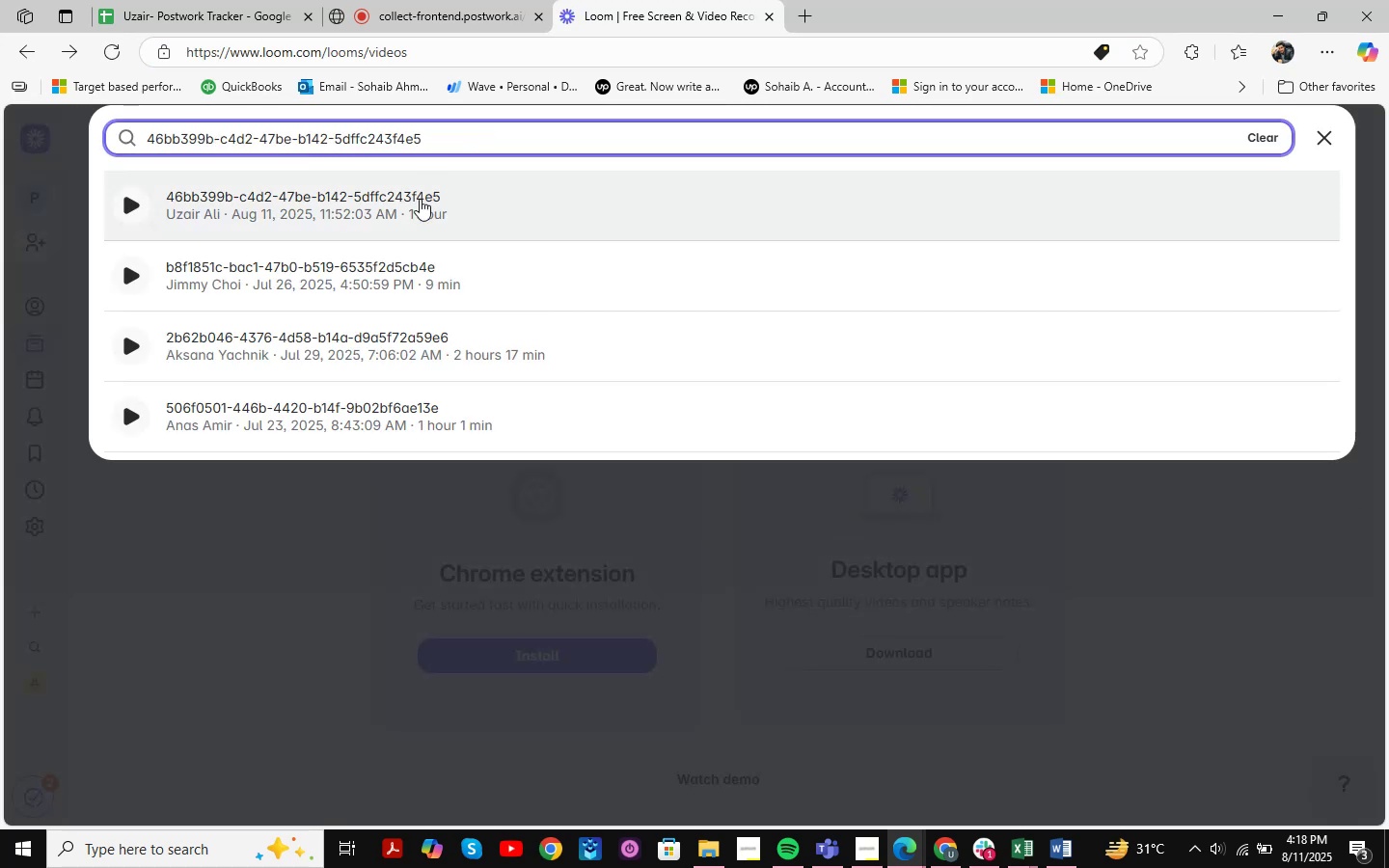 
left_click([419, 200])
 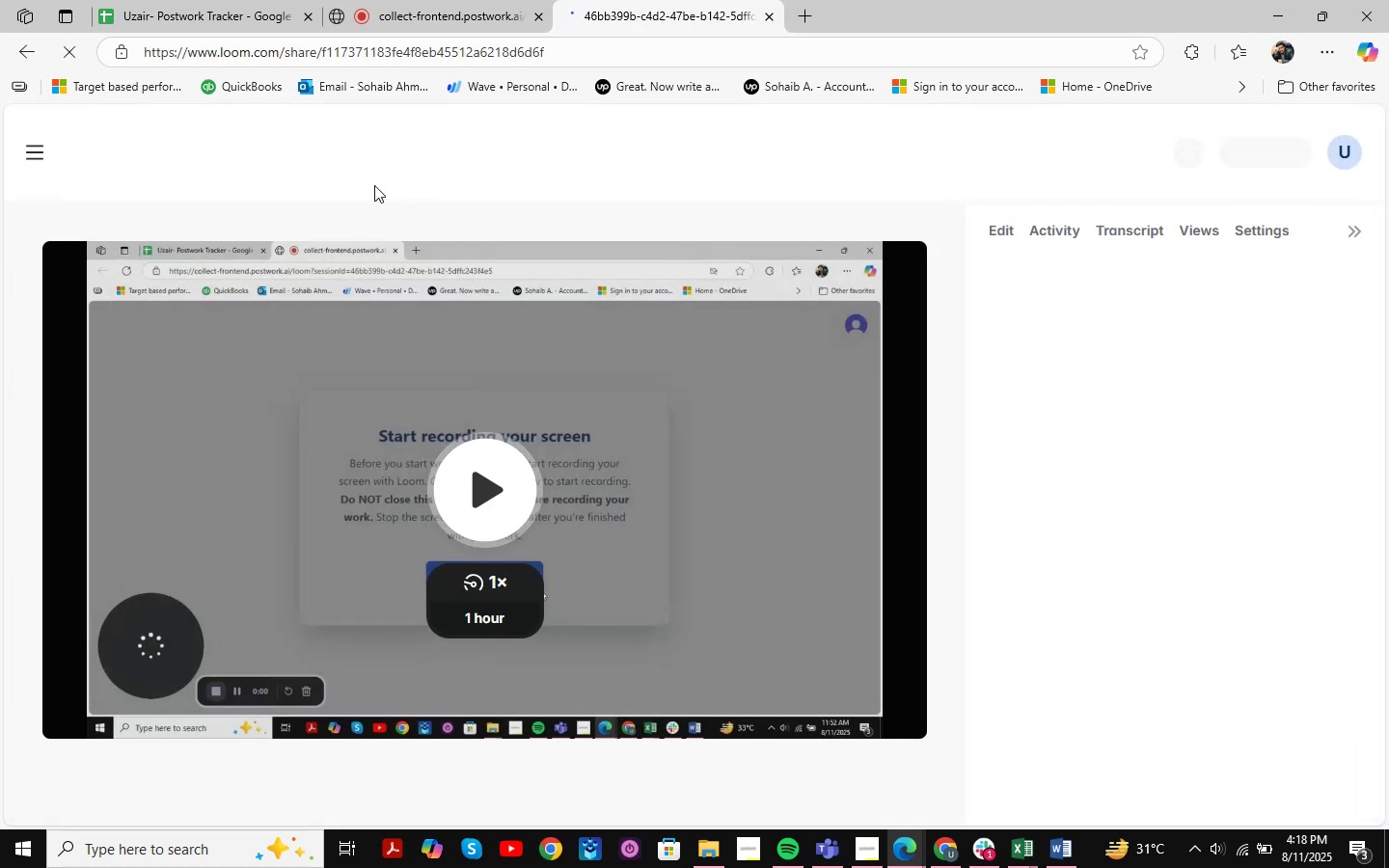 
wait(5.18)
 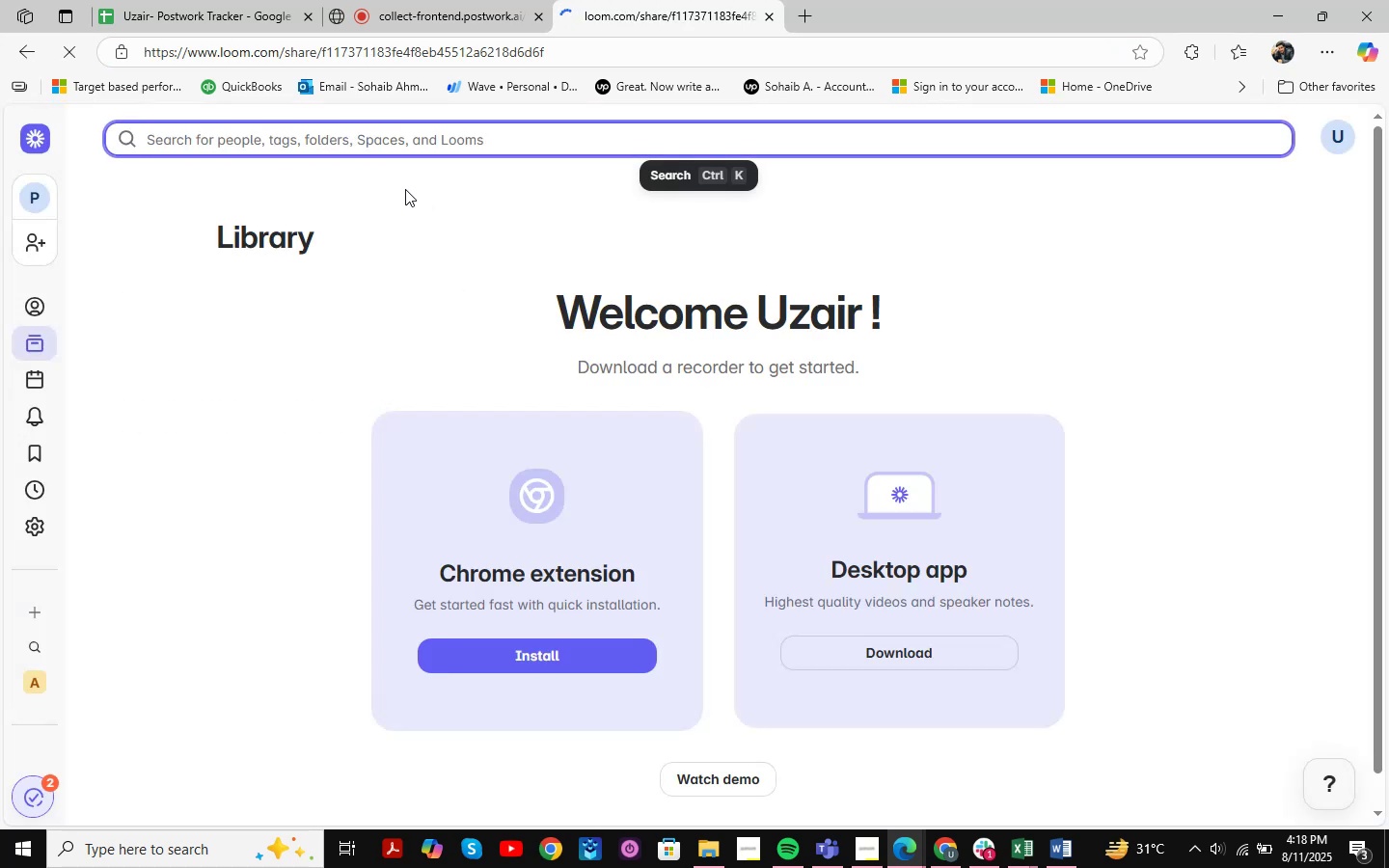 
left_click([539, 52])
 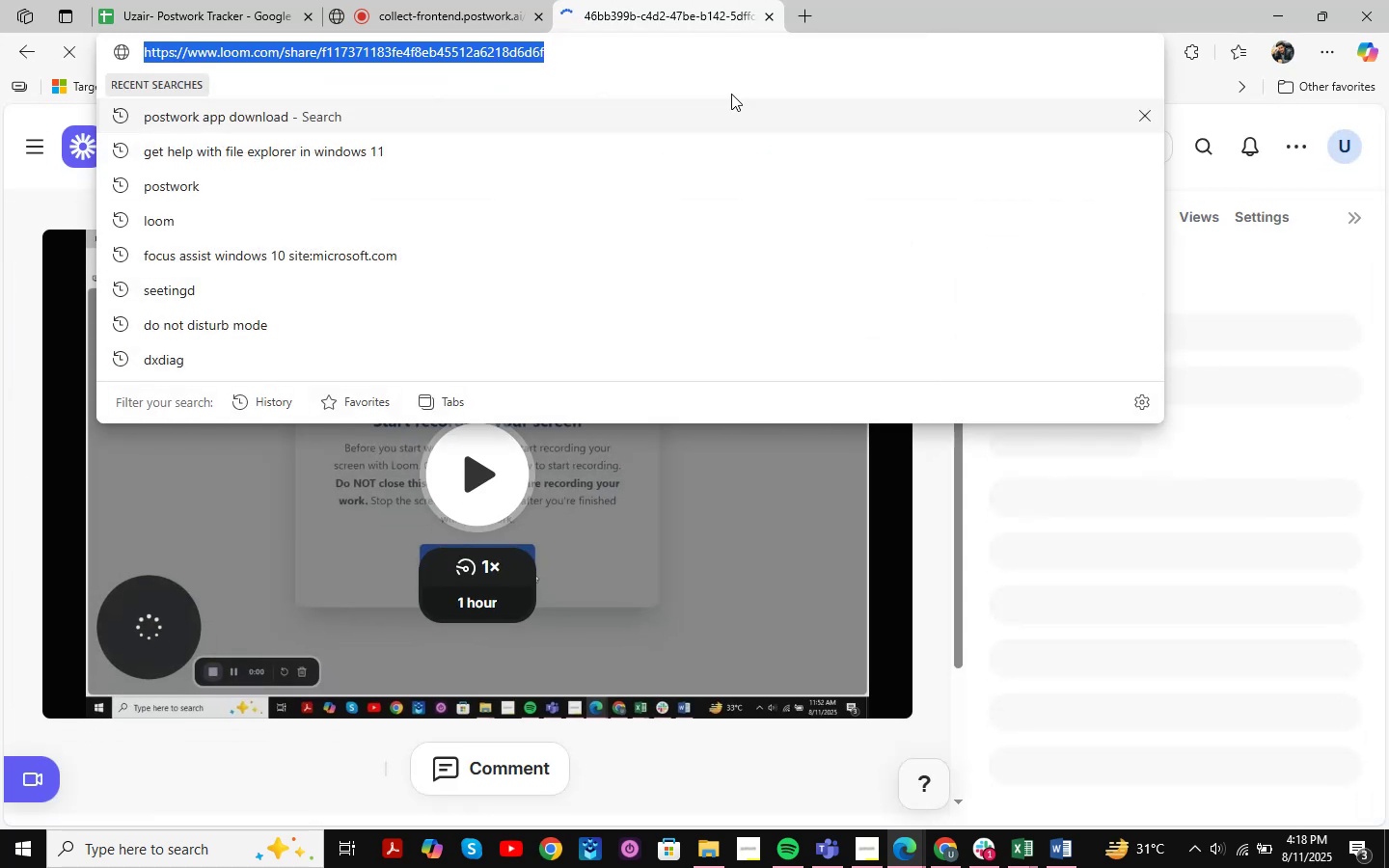 
key(Control+C)
 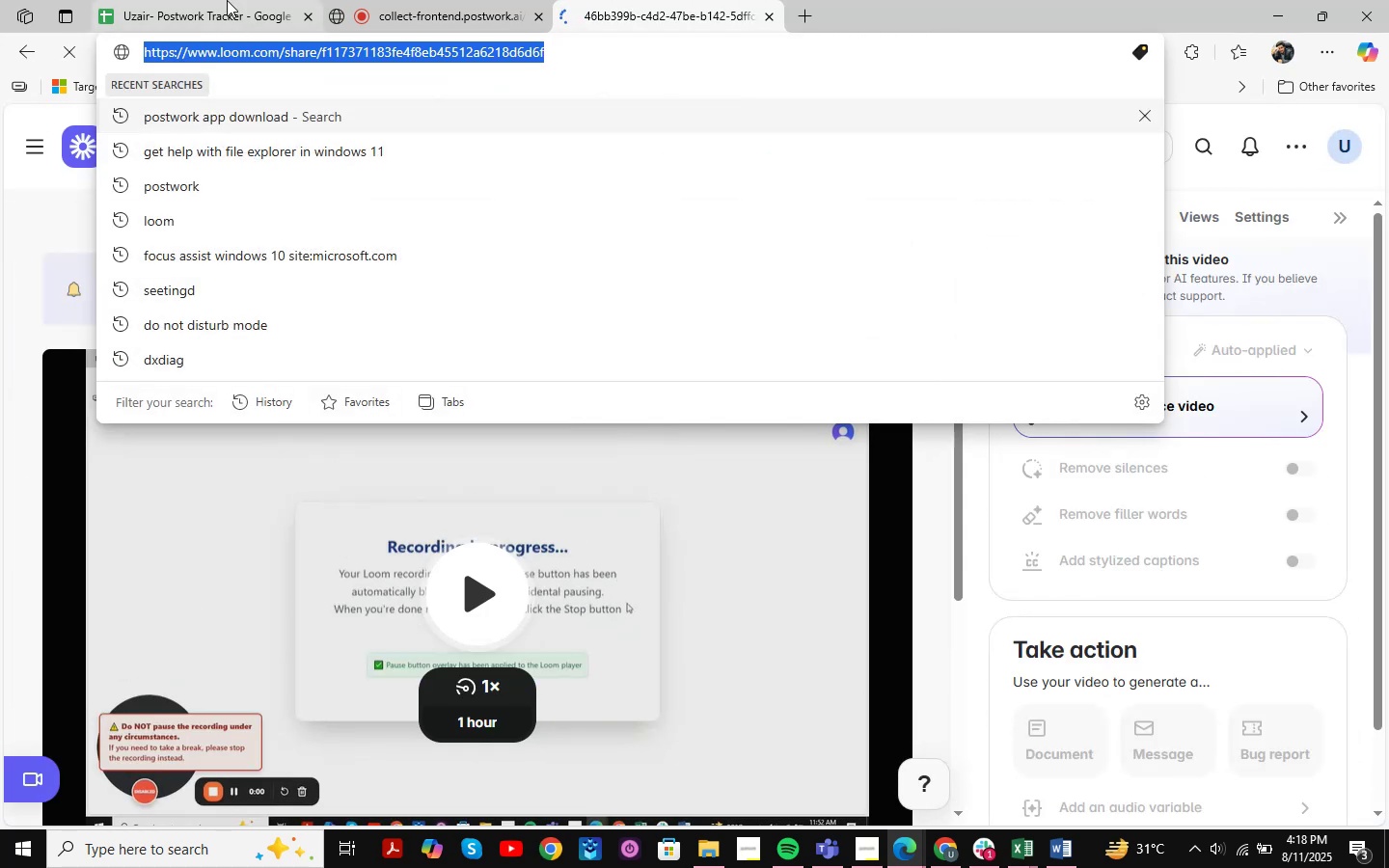 
left_click([227, 0])
 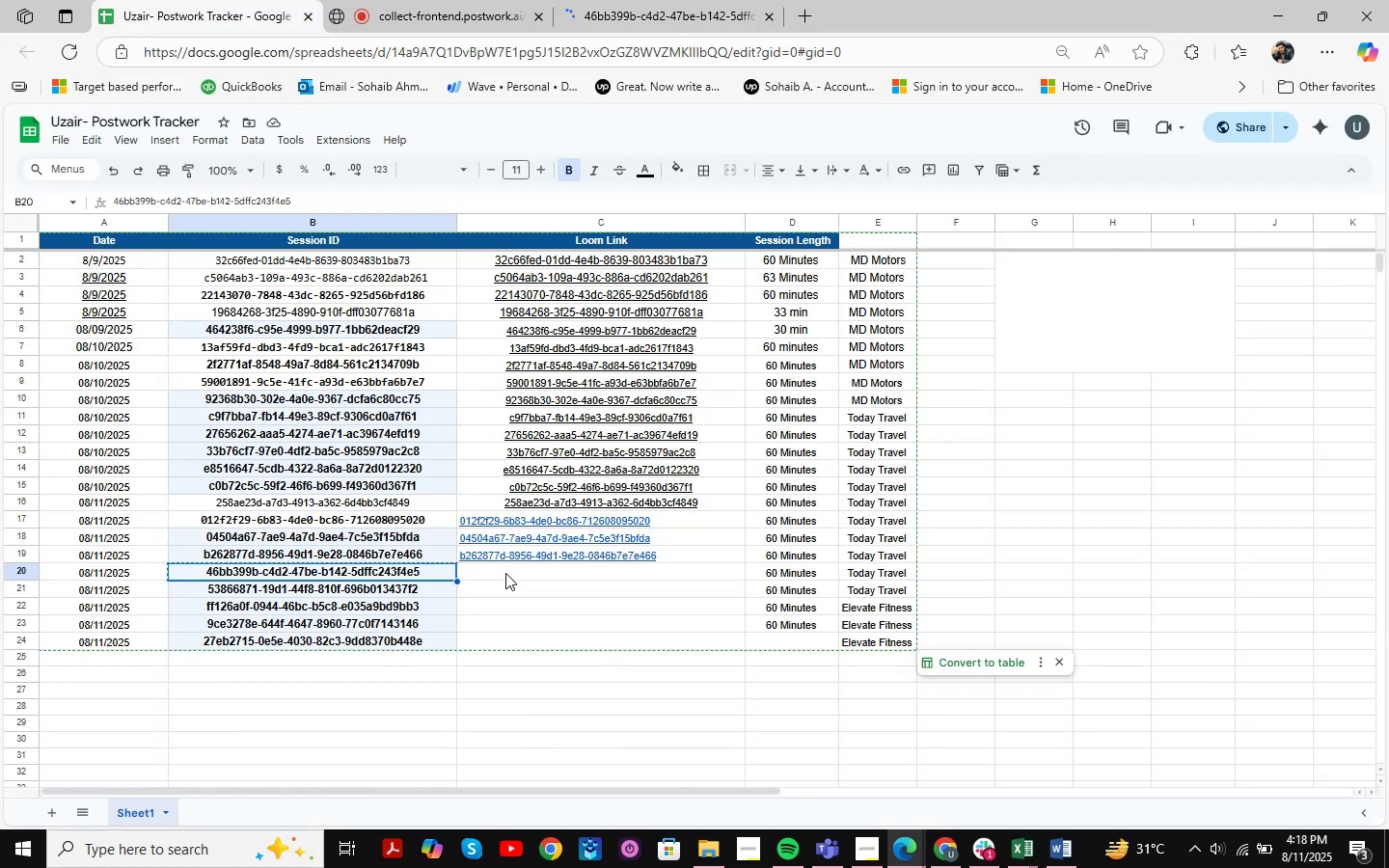 
left_click([507, 575])
 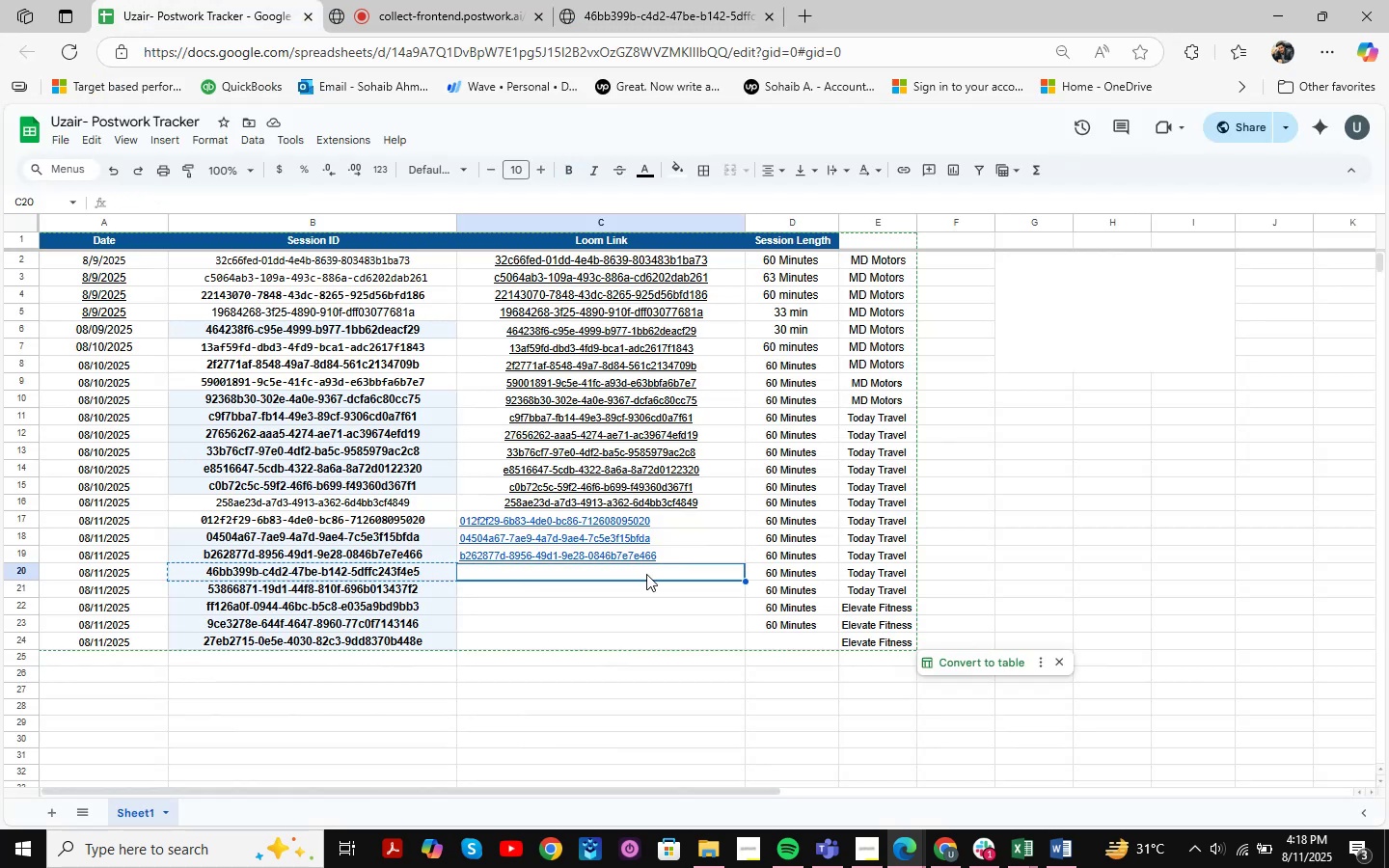 
key(Control+ControlLeft)
 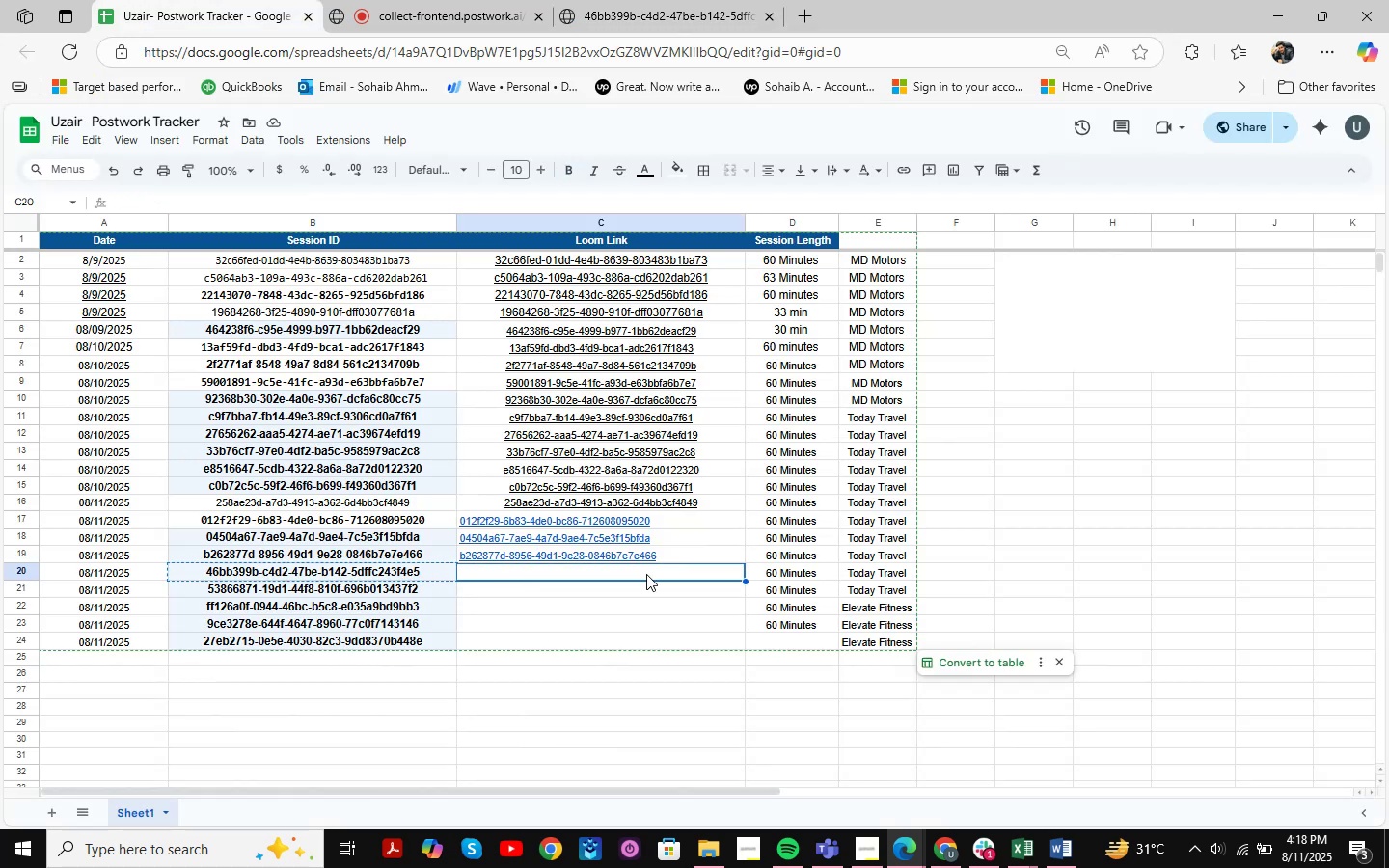 
key(Control+V)
 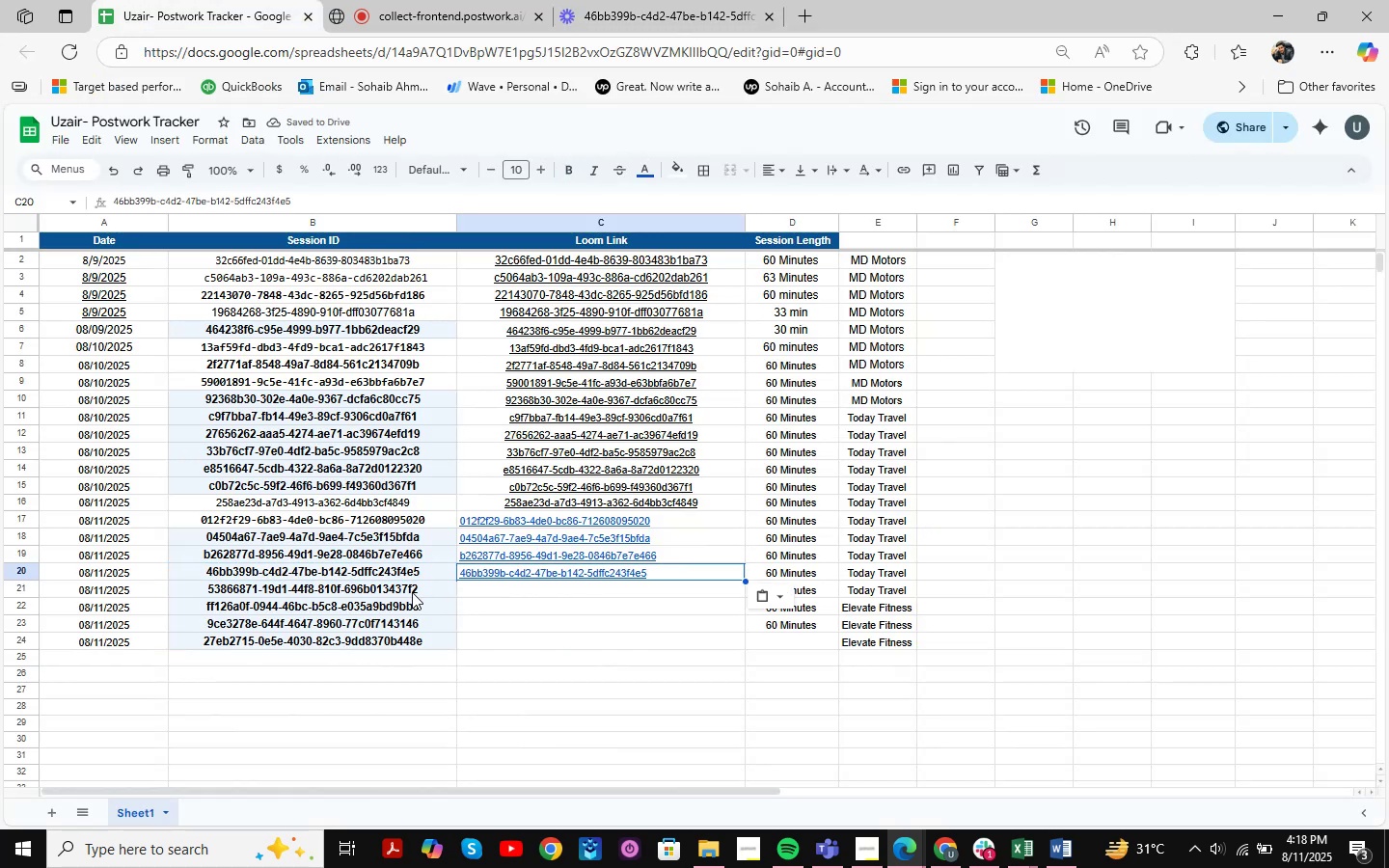 
key(Control+C)
 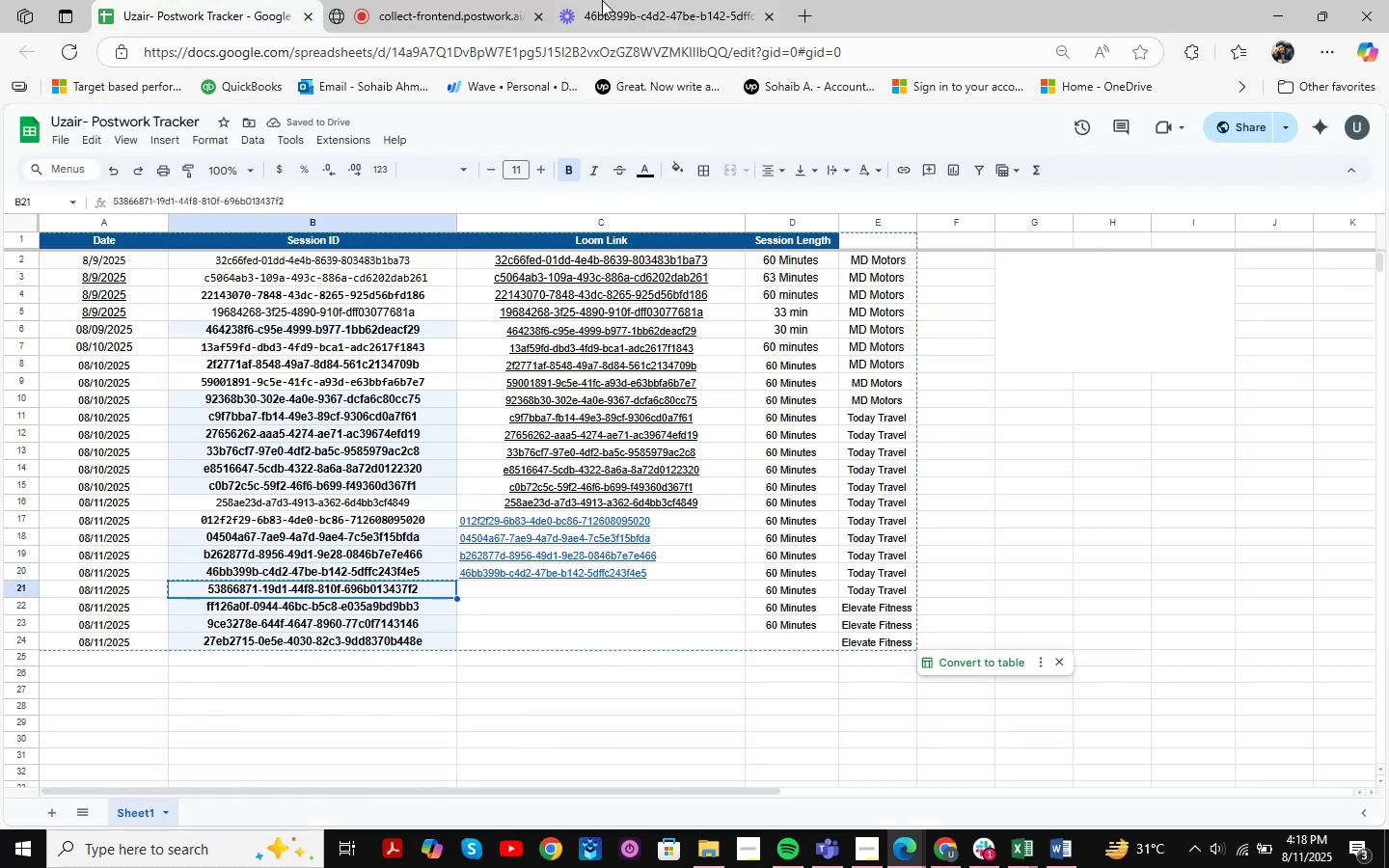 
left_click([602, 0])
 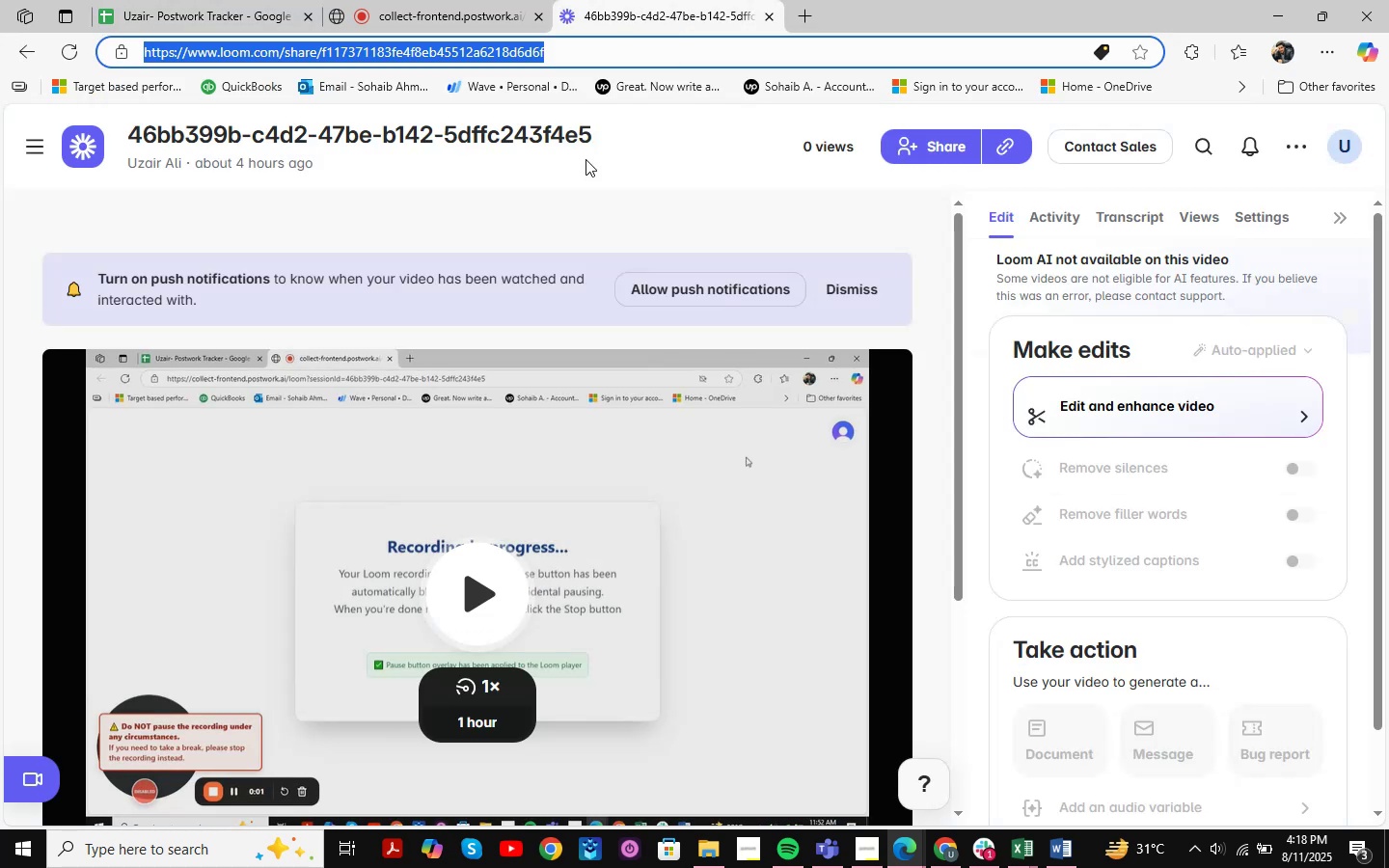 
scroll: coordinate [825, 217], scroll_direction: up, amount: 9.0
 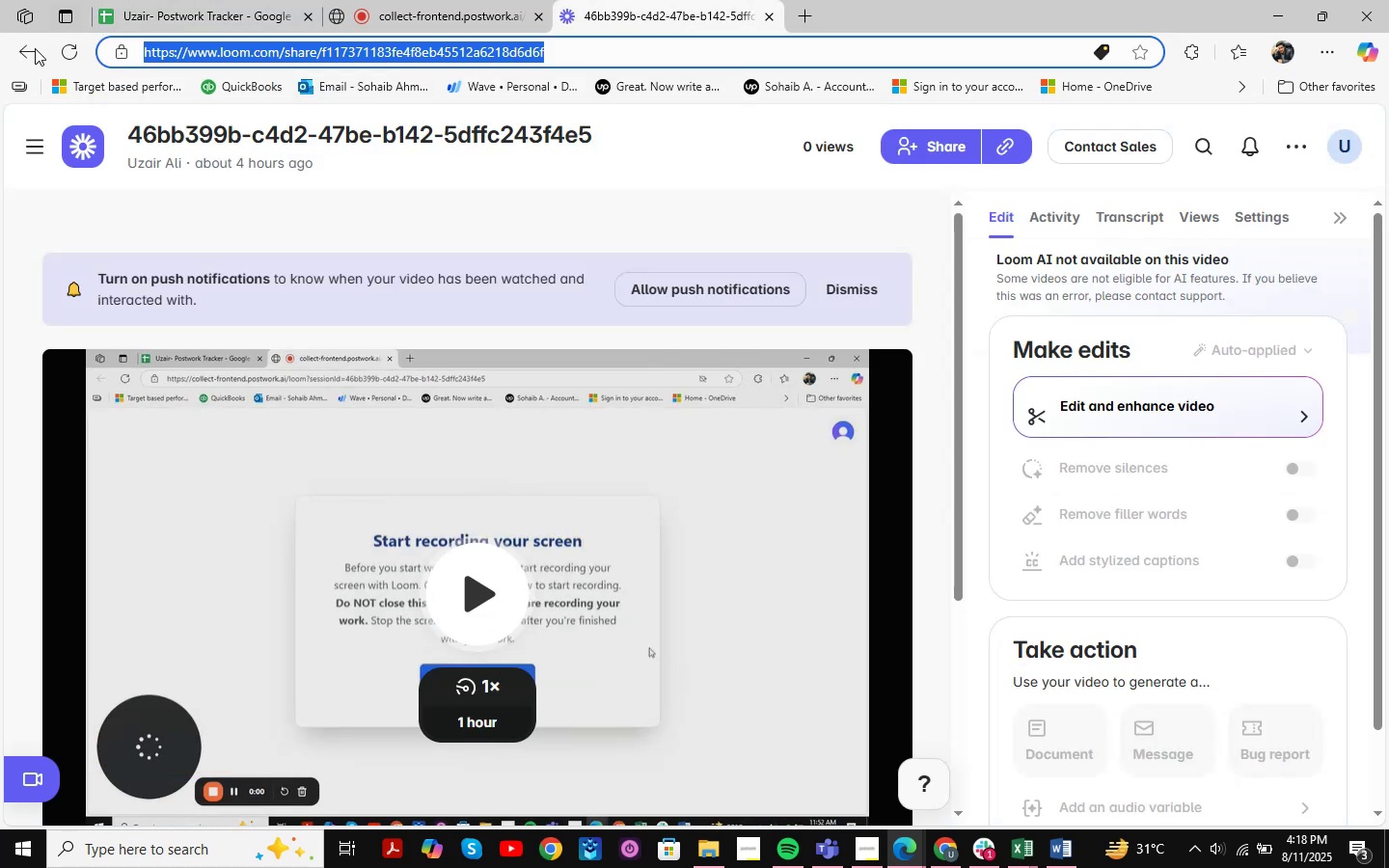 
left_click([28, 52])
 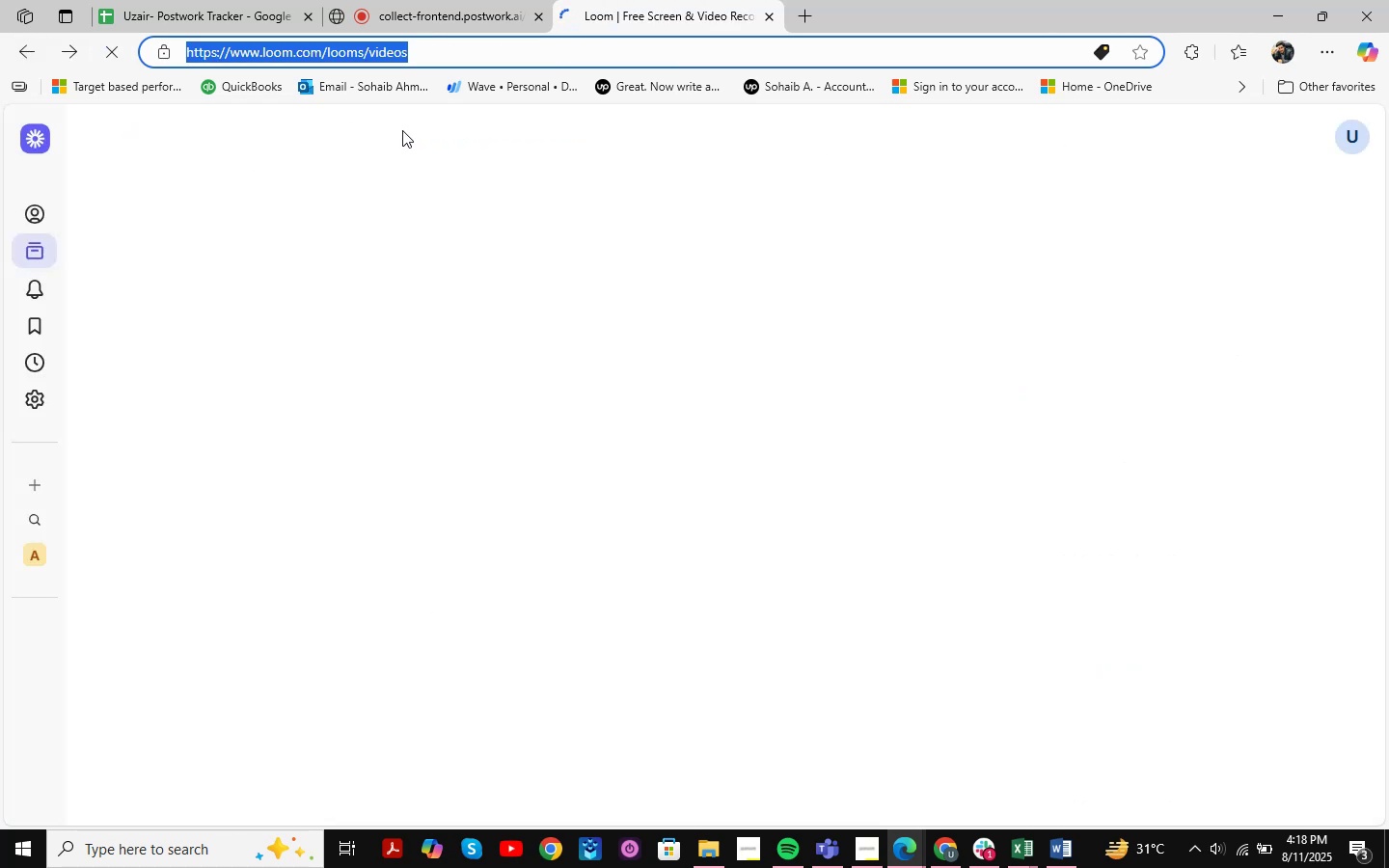 
left_click([388, 137])
 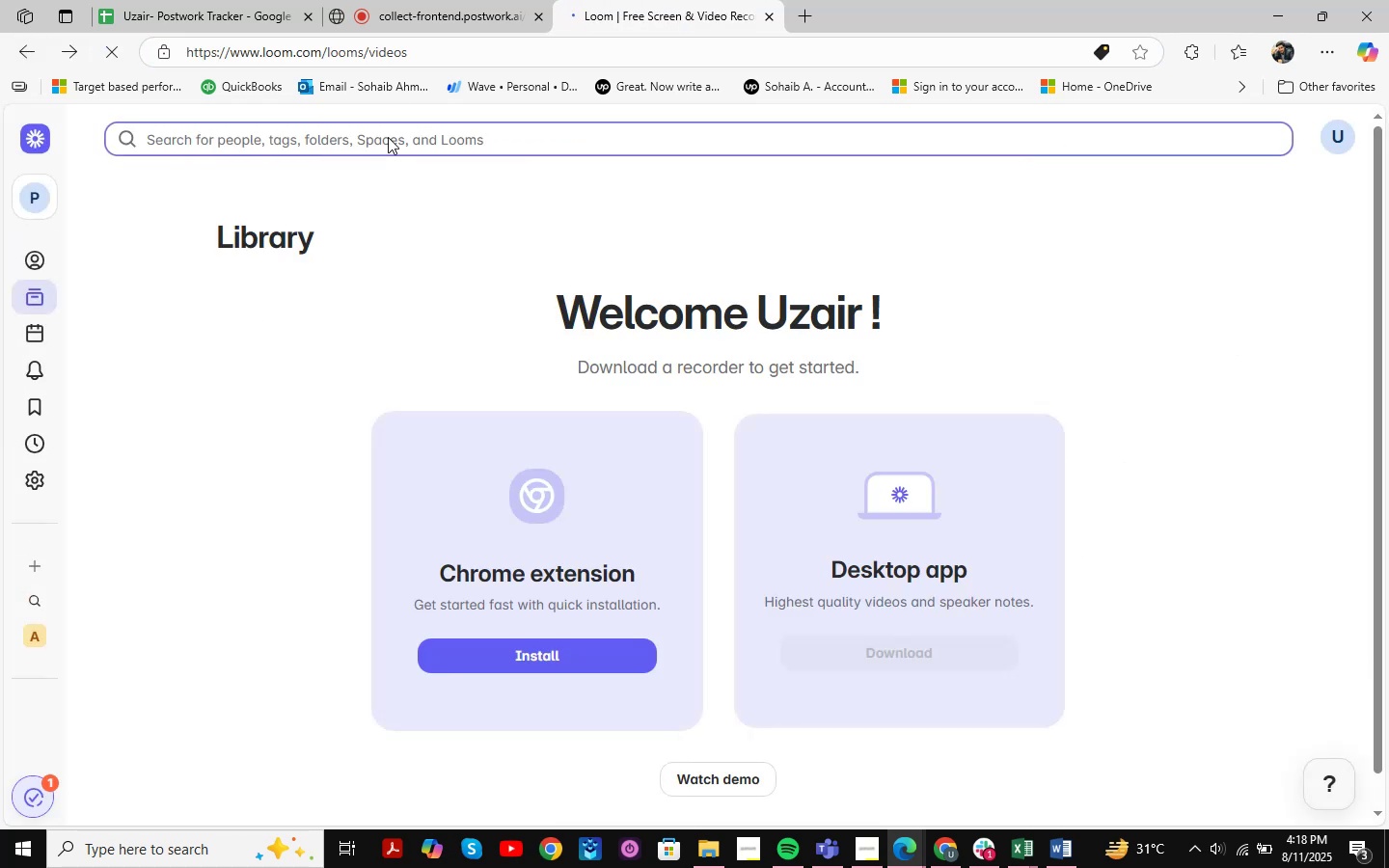 
key(Control+ControlLeft)
 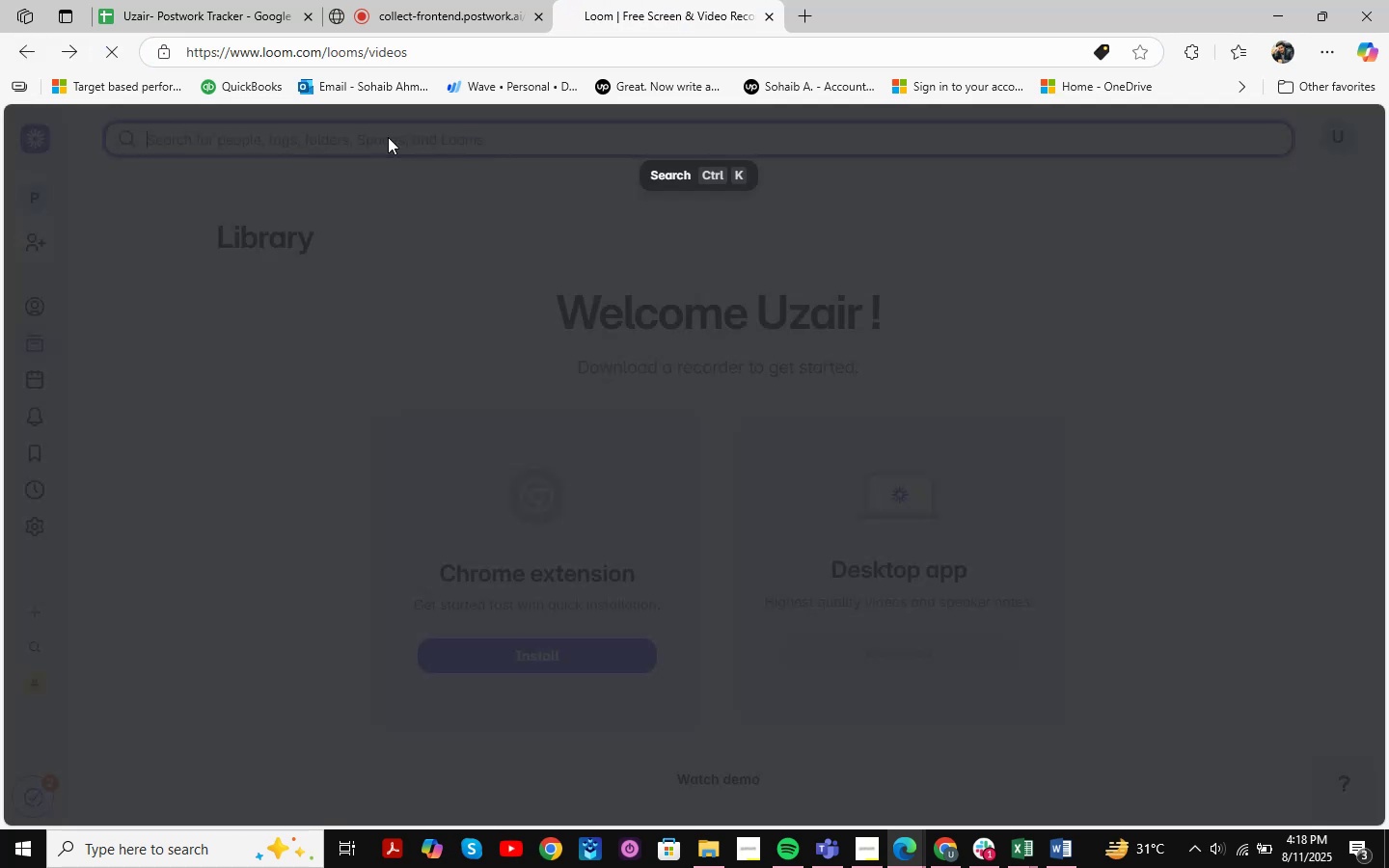 
key(Control+V)
 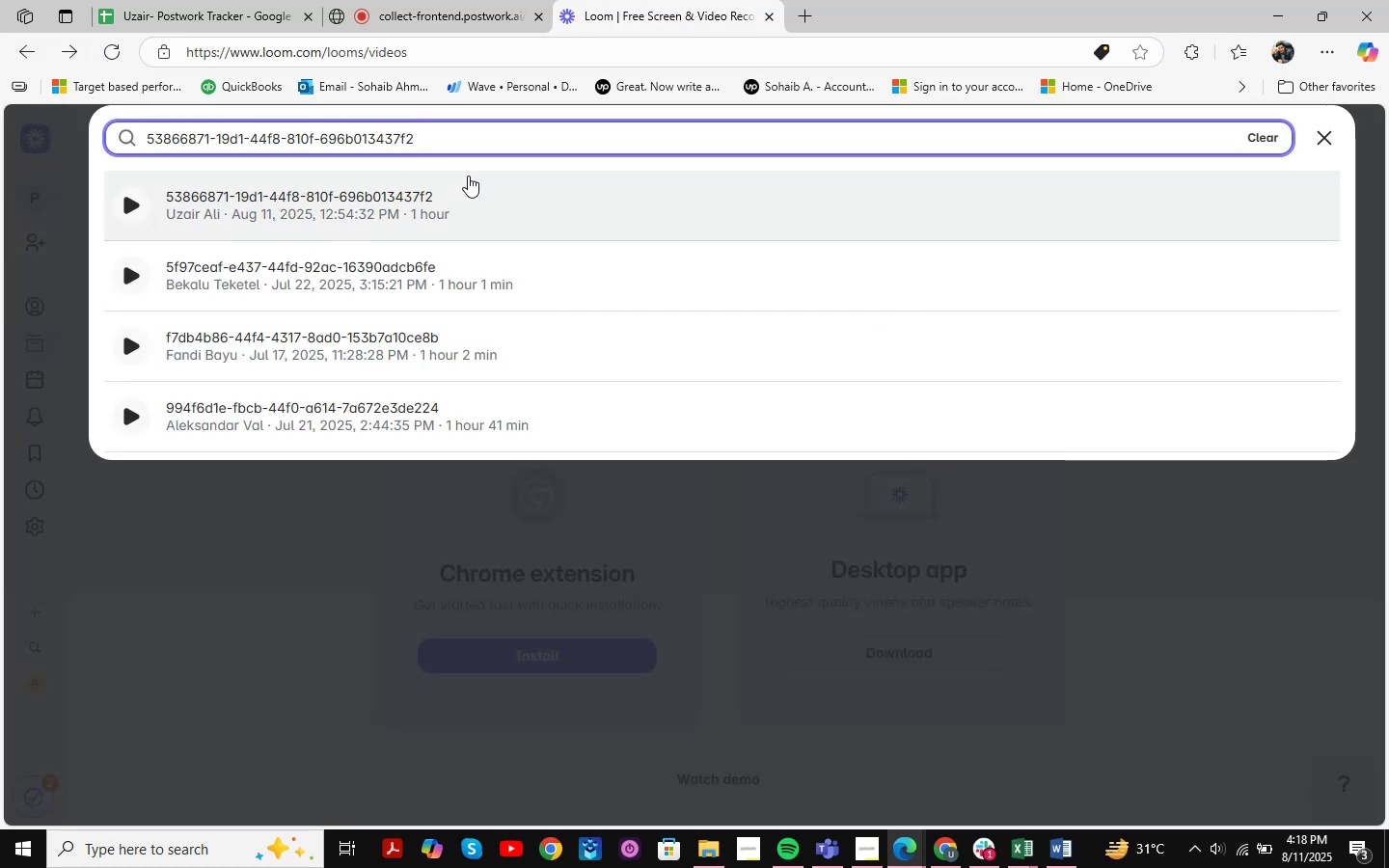 
left_click([438, 190])
 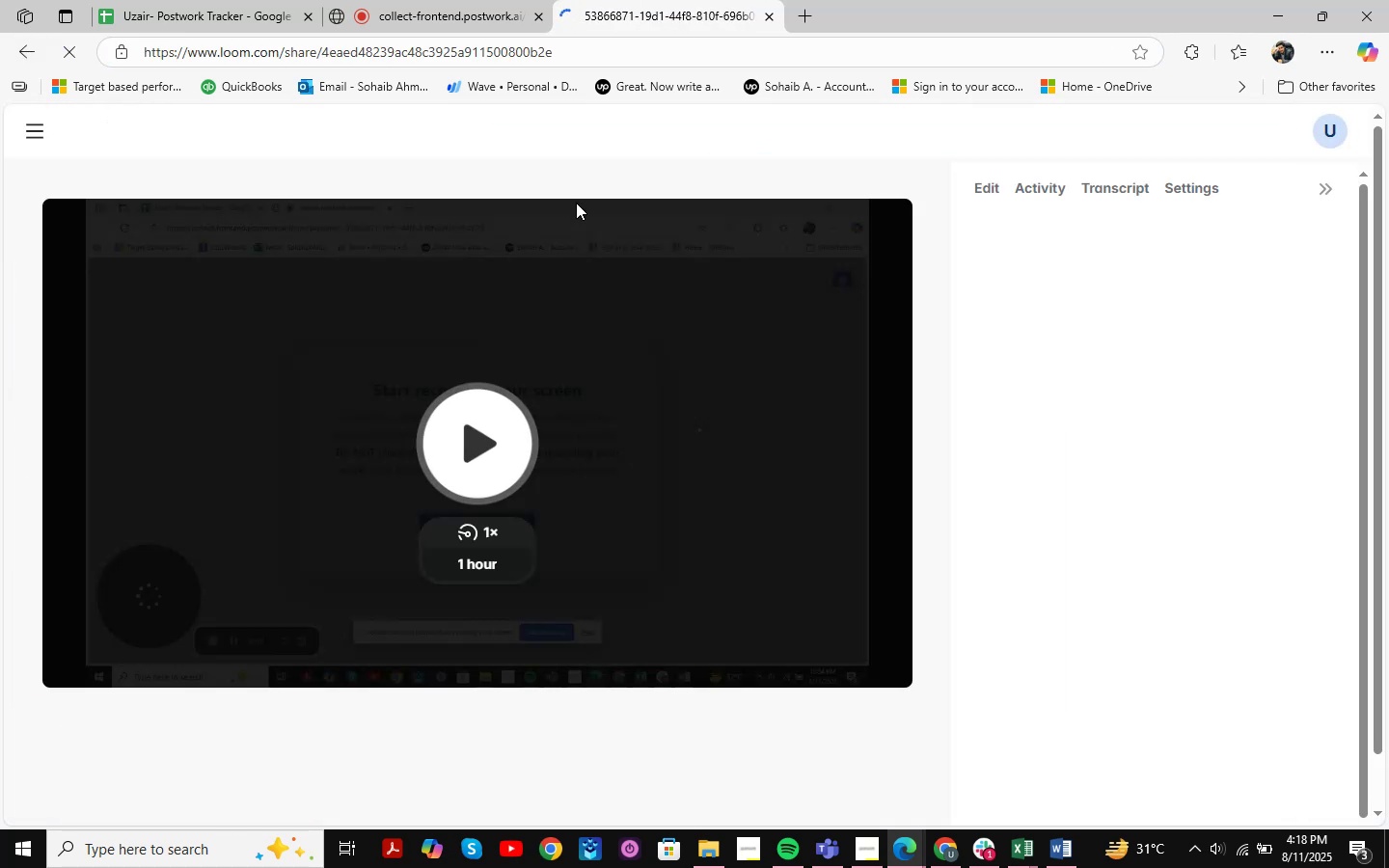 
left_click([562, 53])
 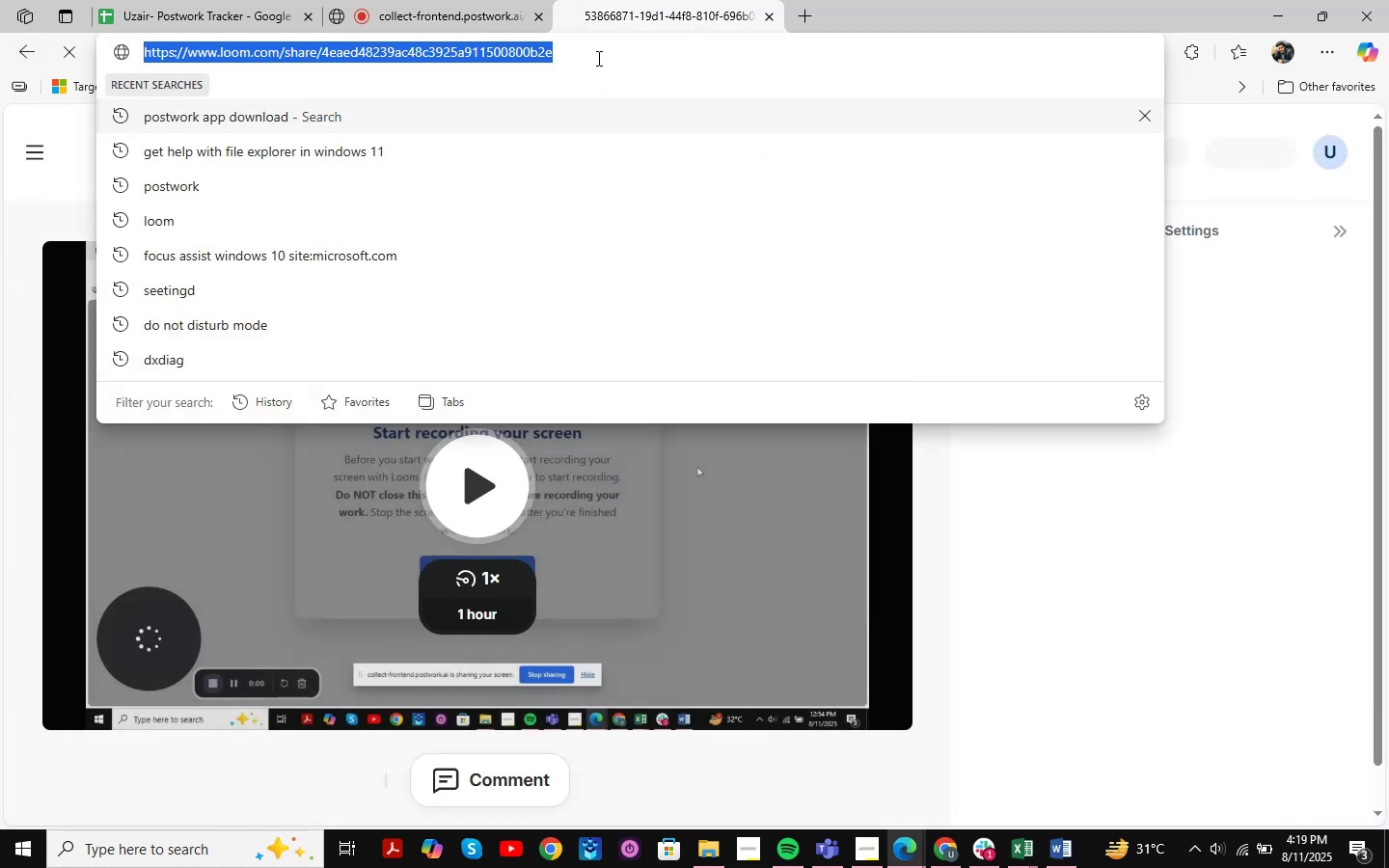 
key(Control+C)
 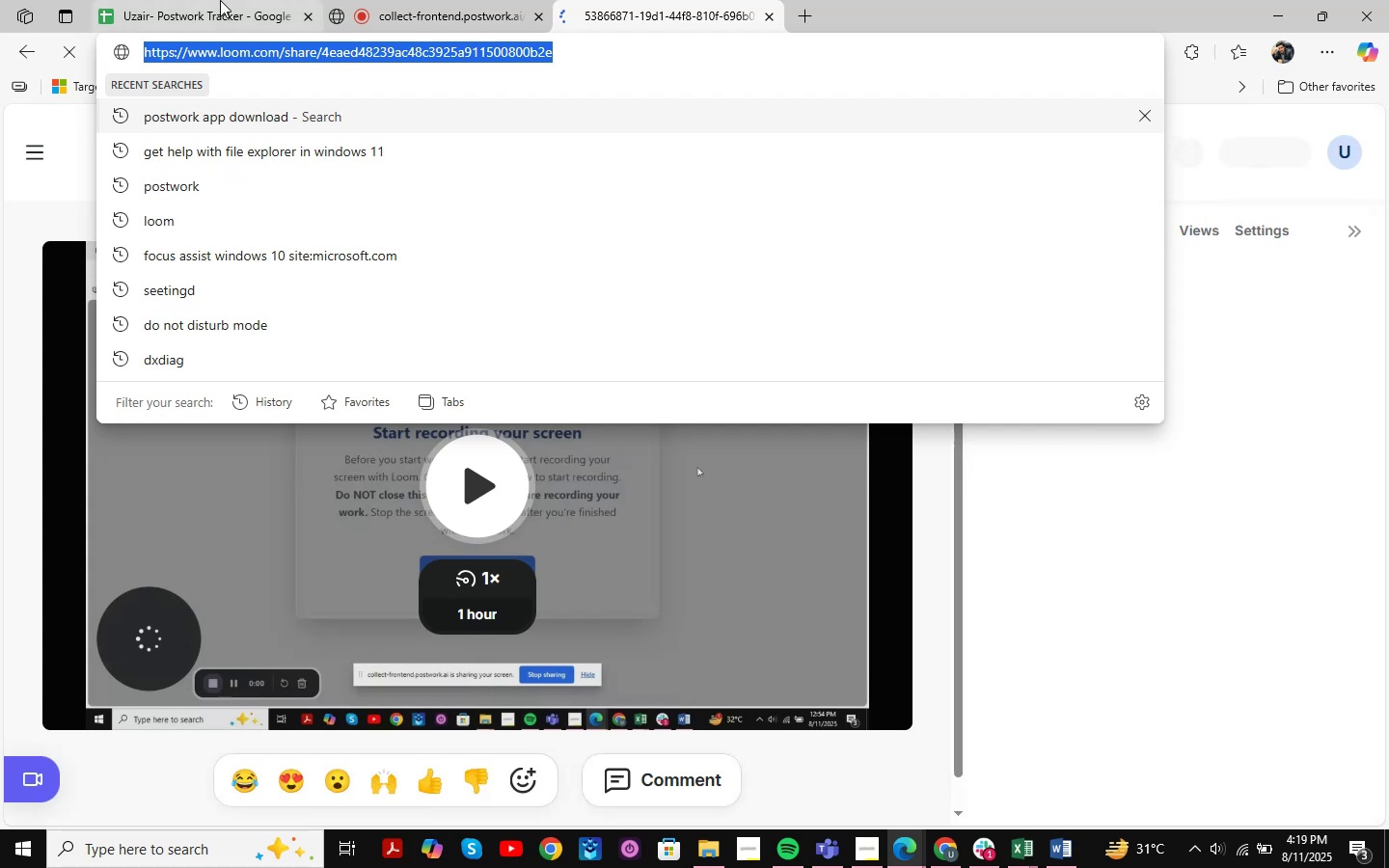 
left_click([220, 0])
 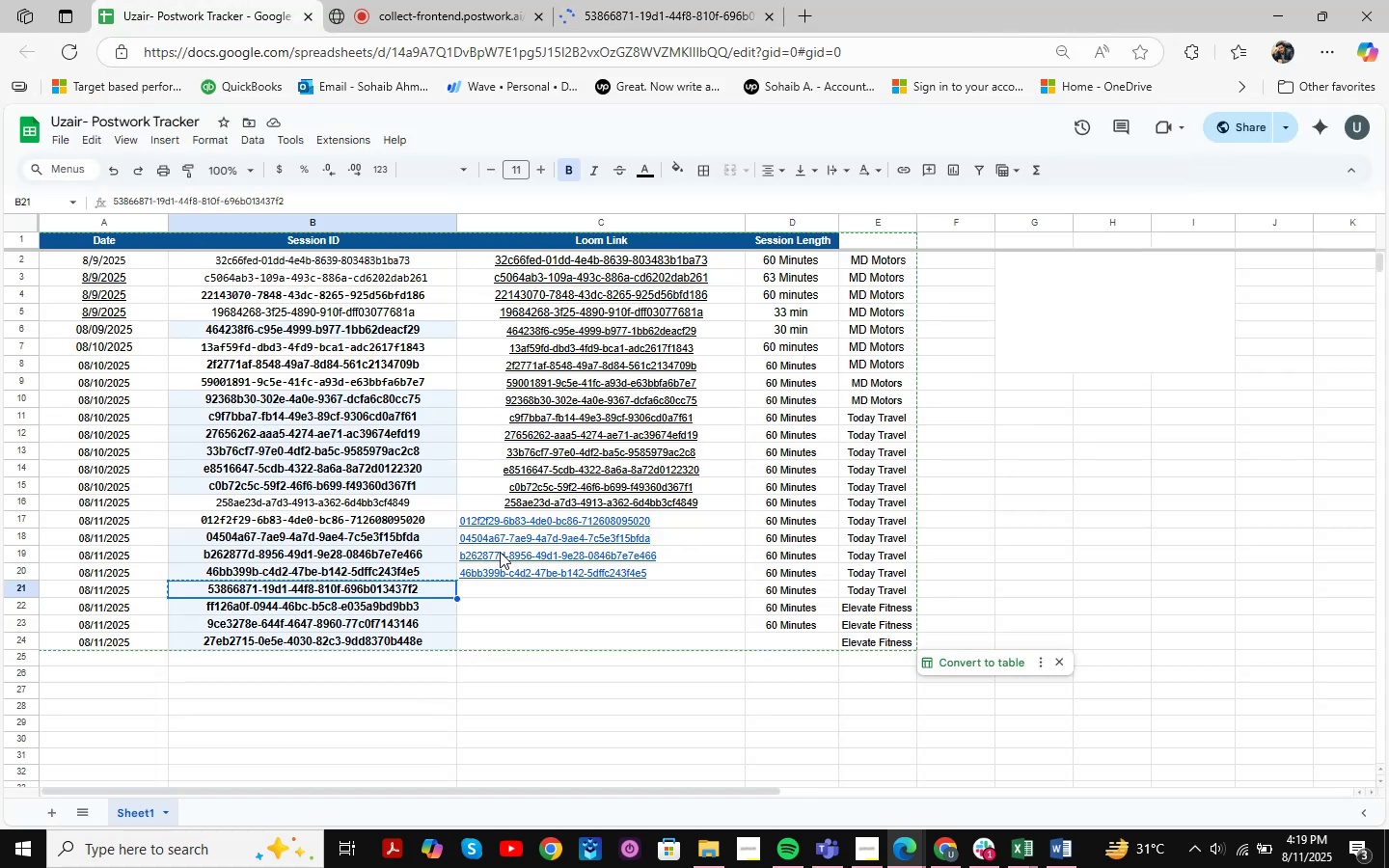 
left_click([500, 581])
 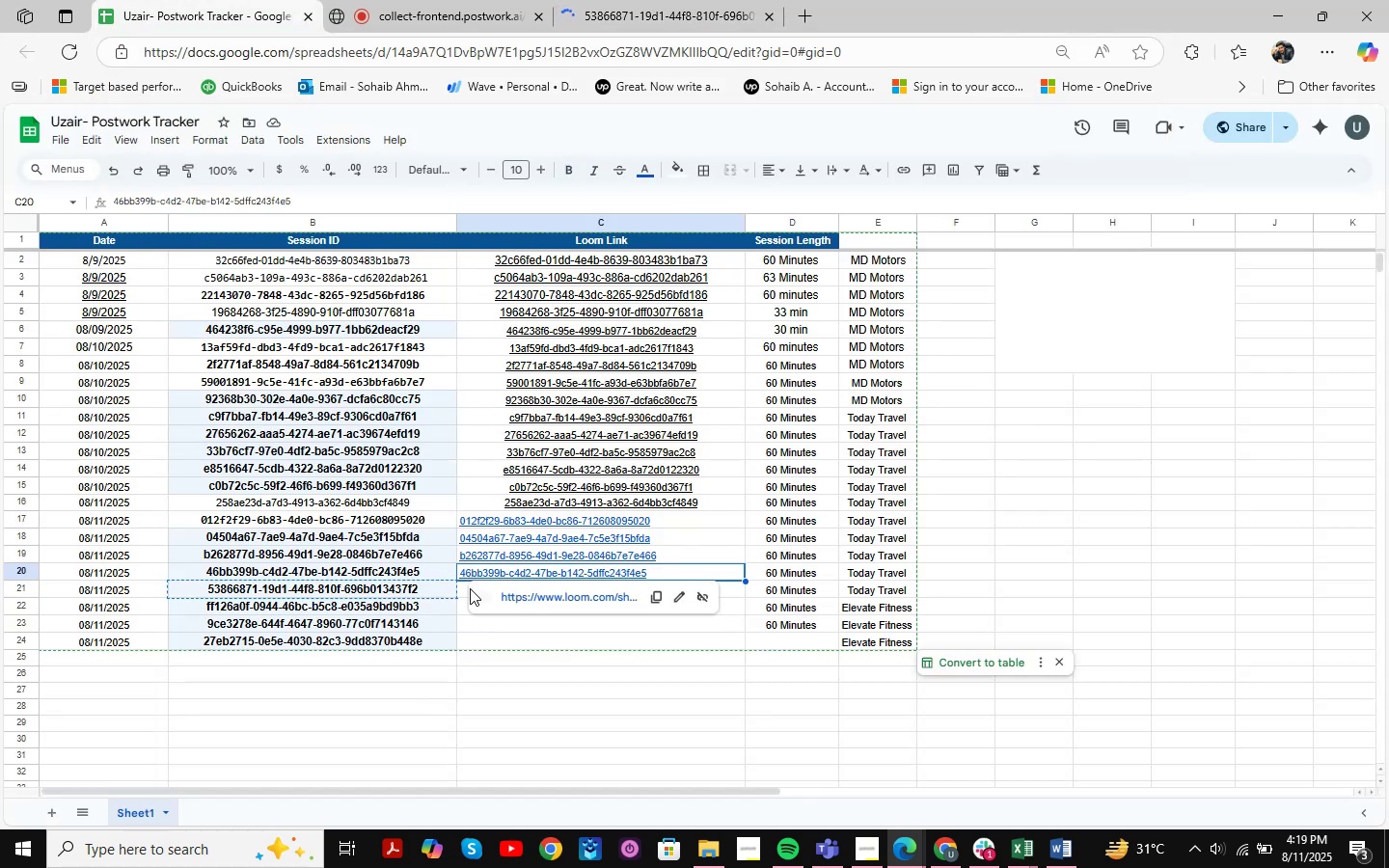 
left_click([462, 591])
 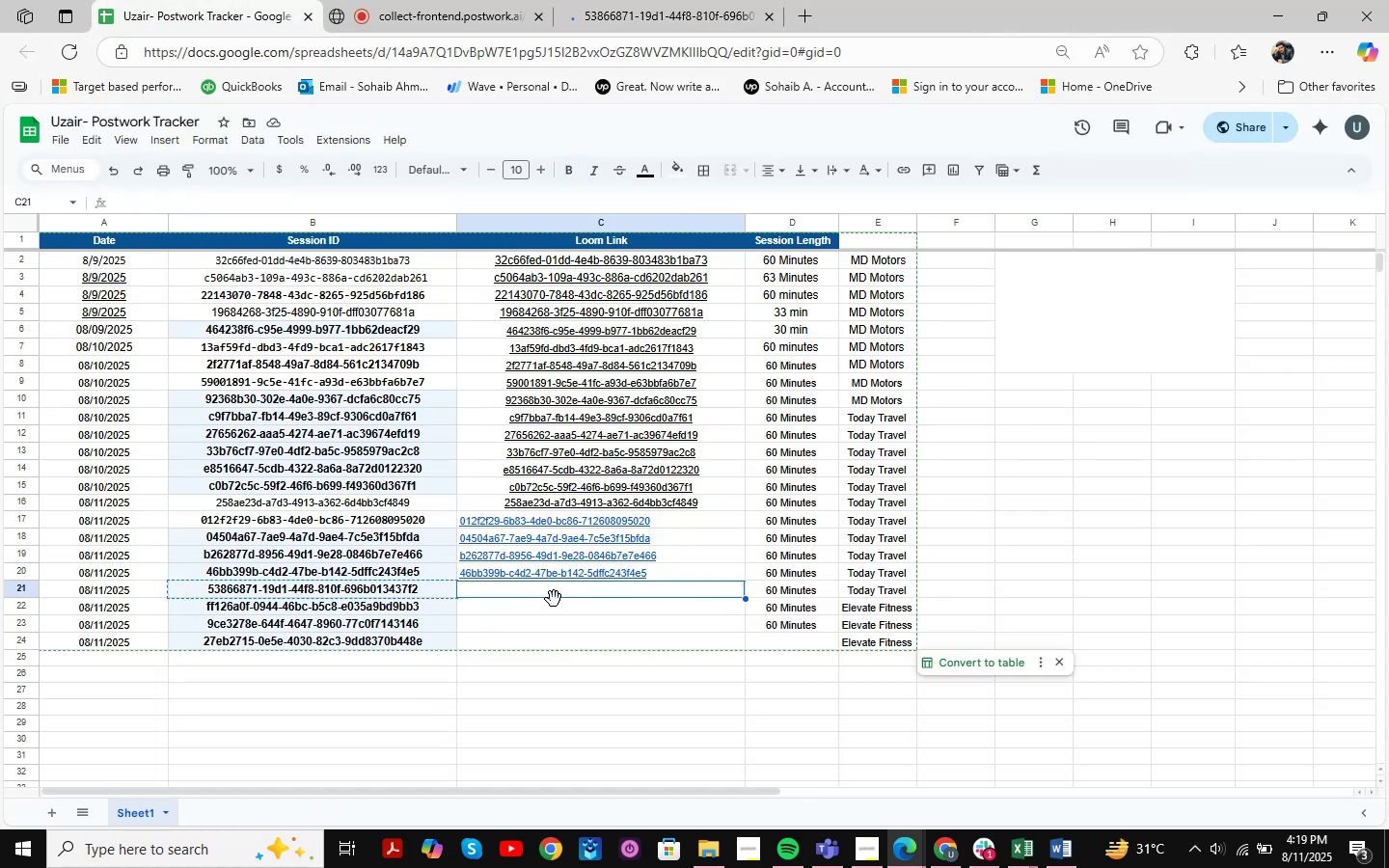 
key(Control+ControlLeft)
 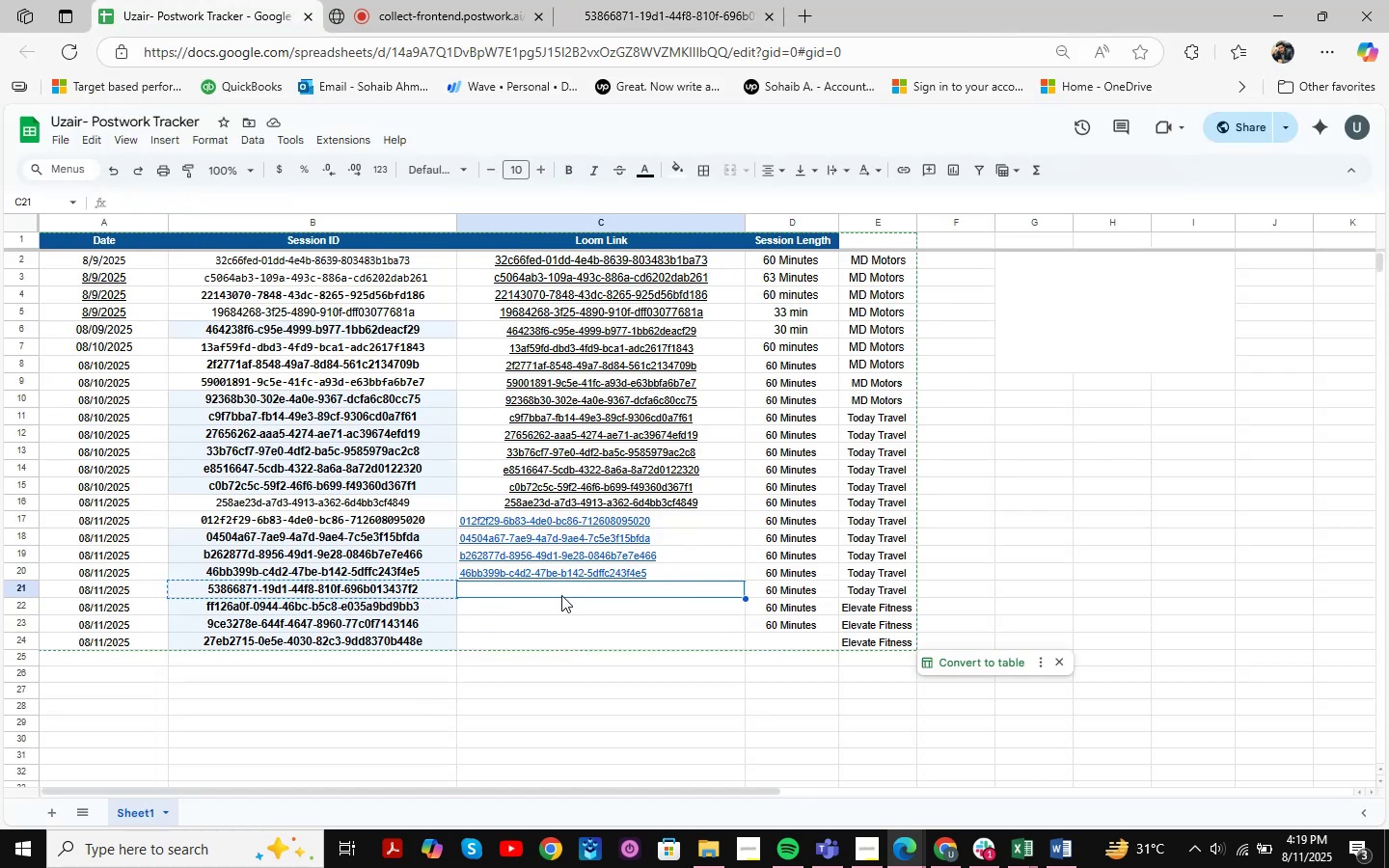 
key(Control+V)
 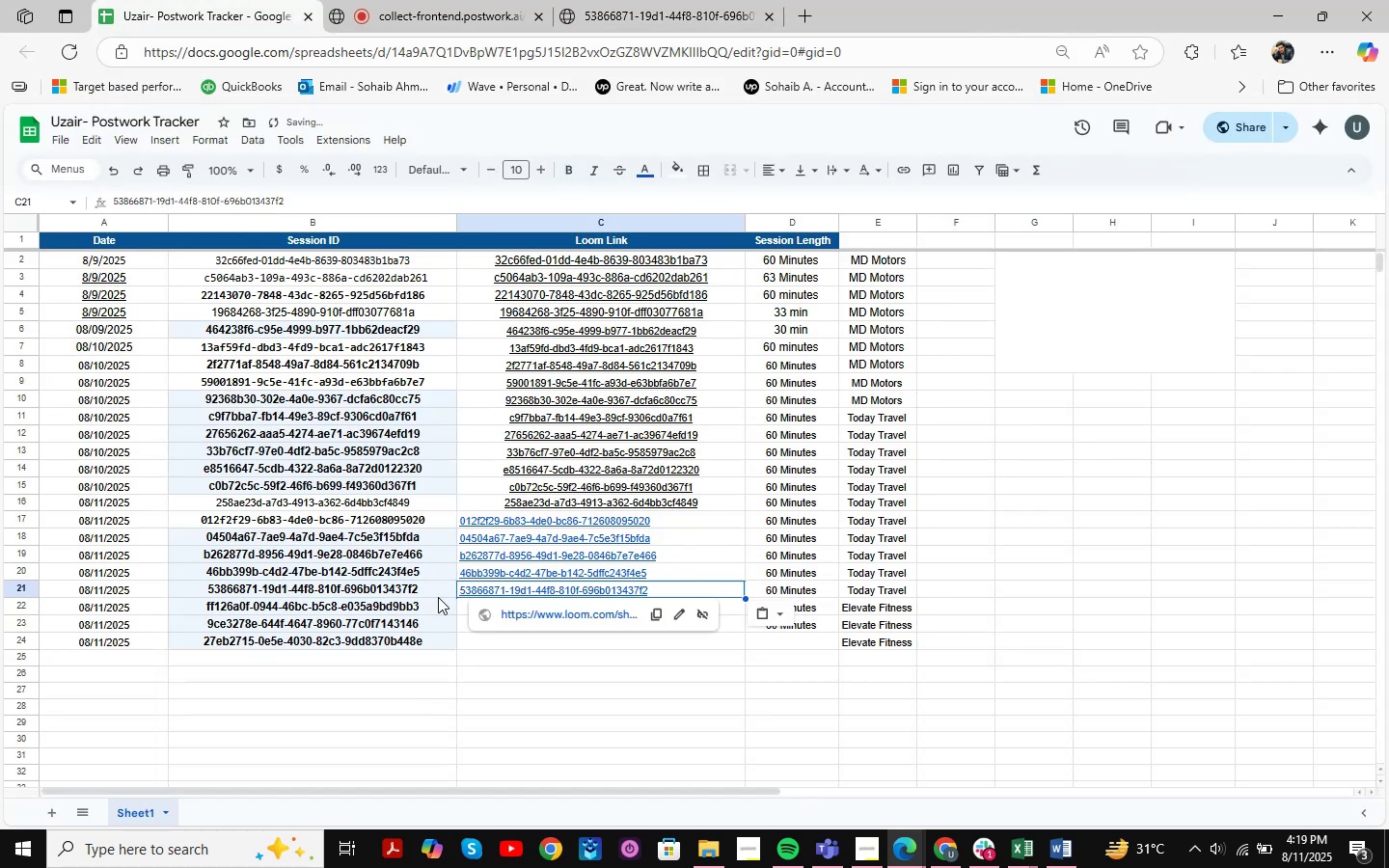 
left_click([422, 605])
 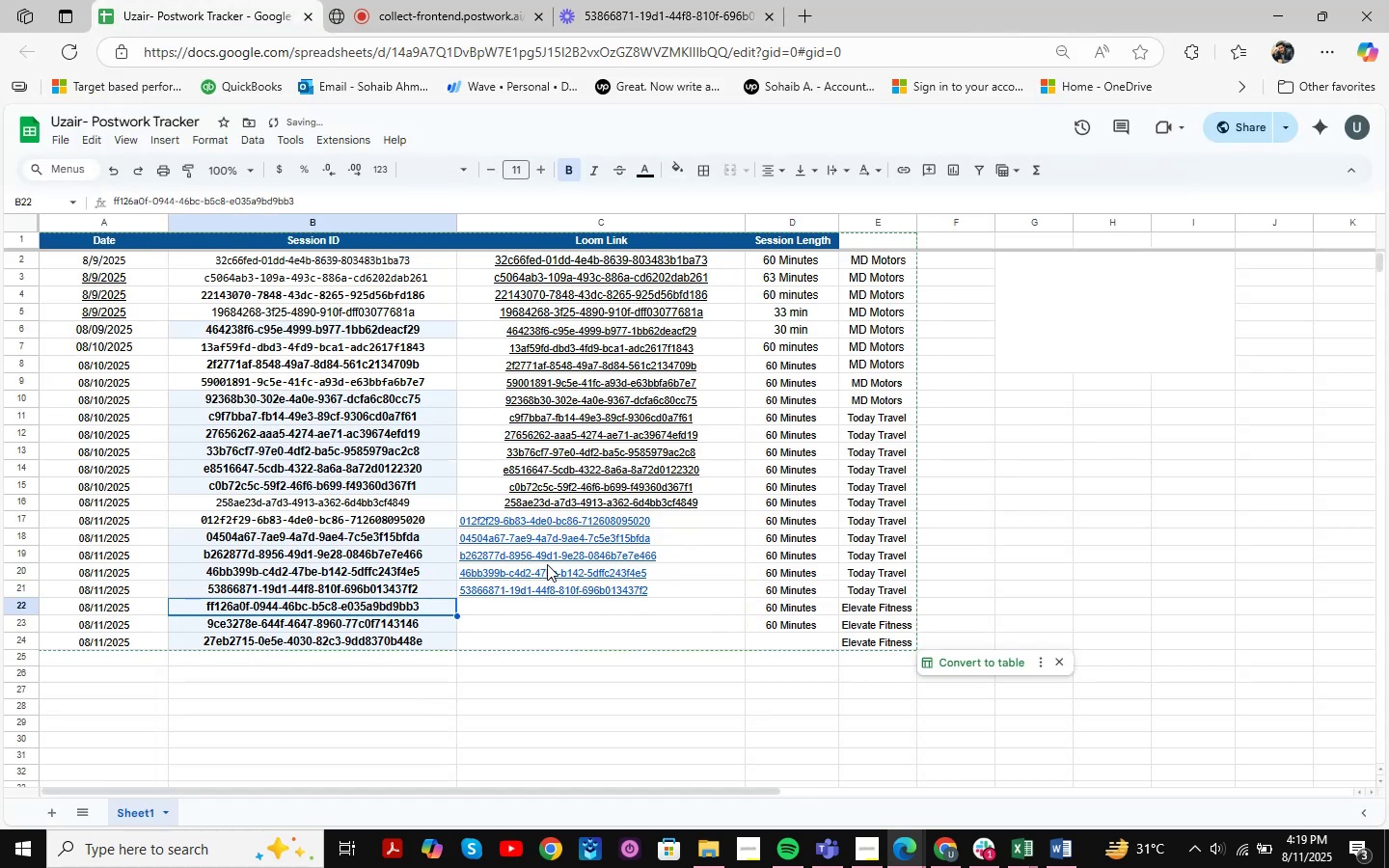 
key(Control+C)
 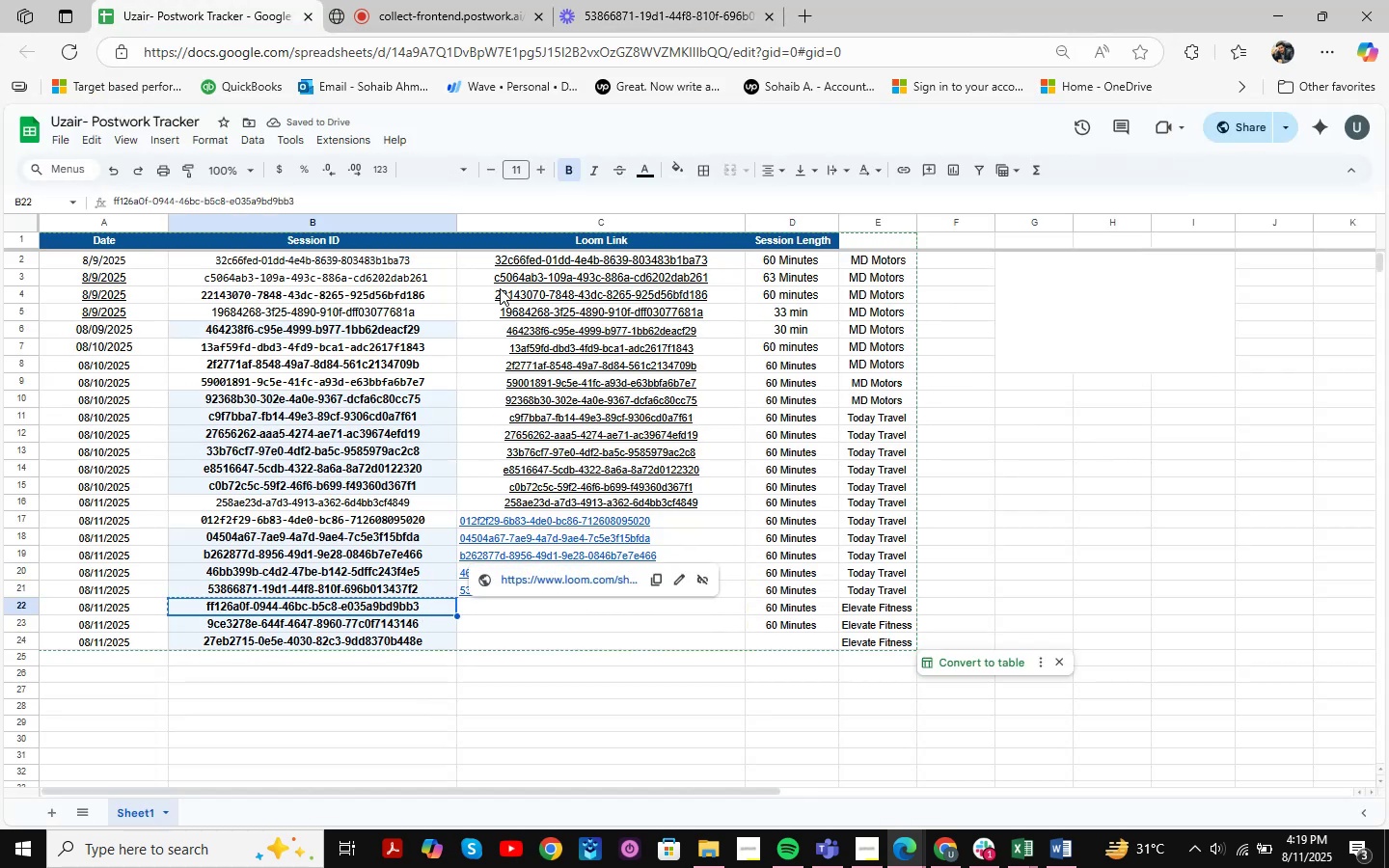 
left_click([399, 0])
 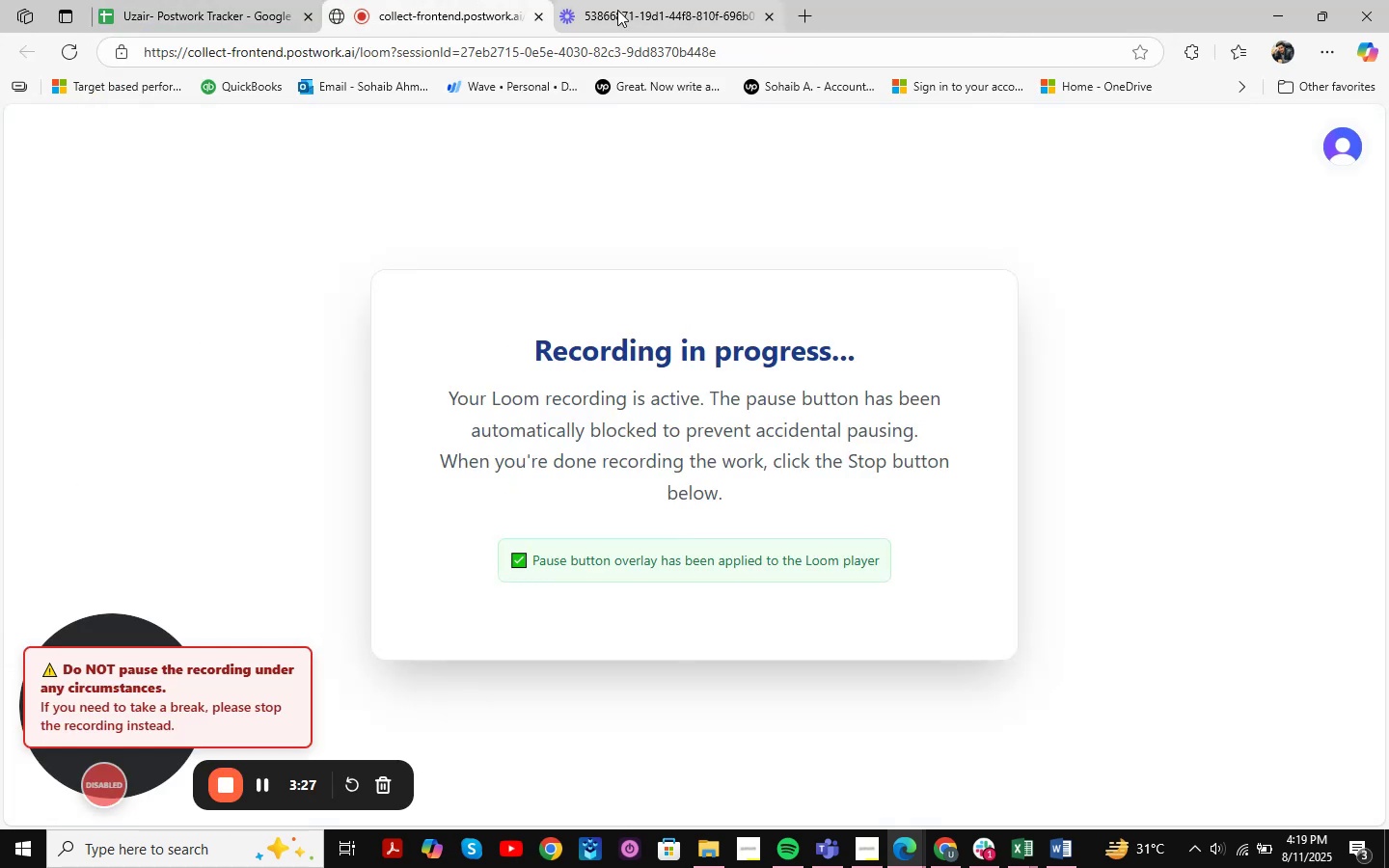 
double_click([617, 10])
 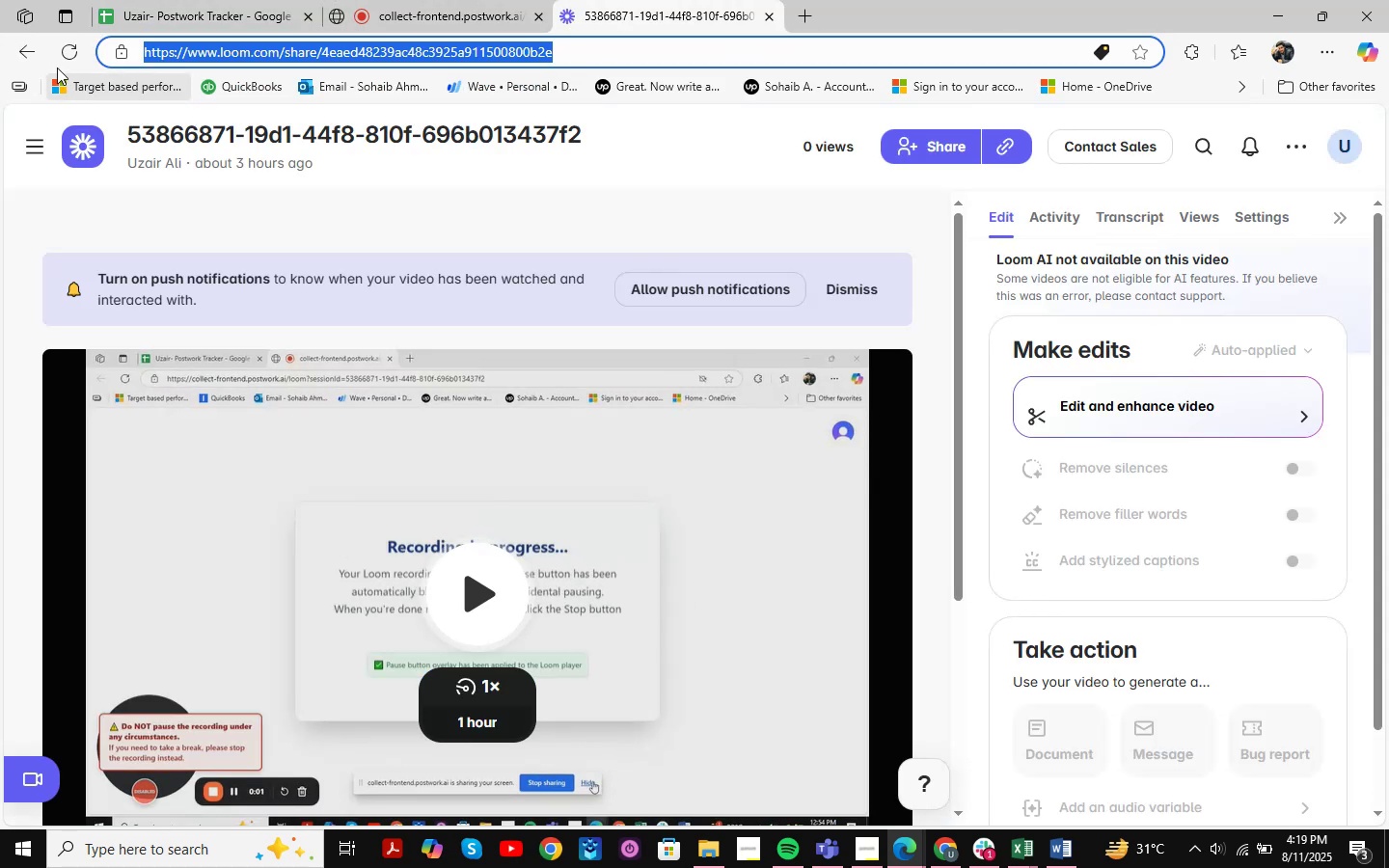 
left_click([21, 47])
 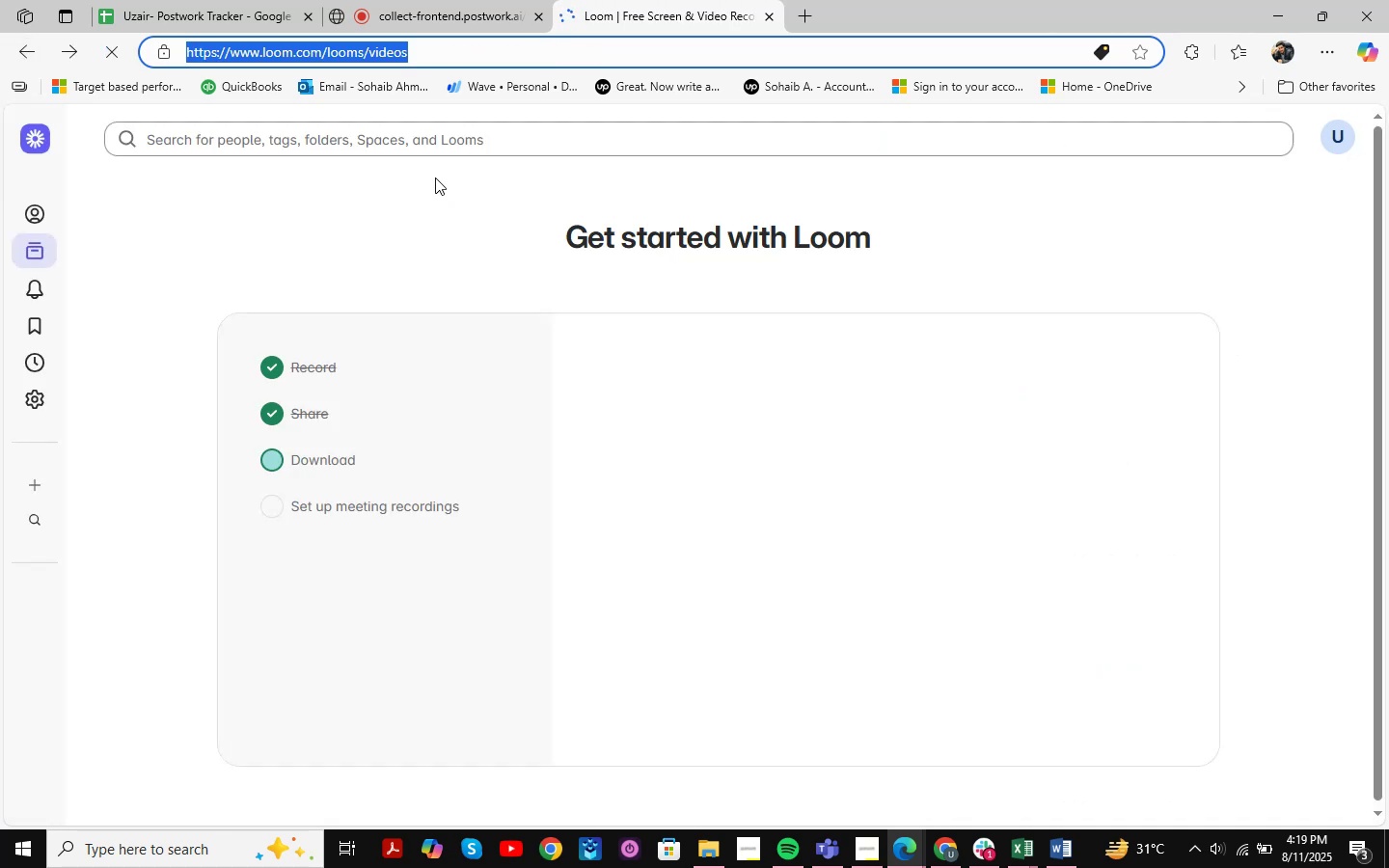 
left_click([446, 138])
 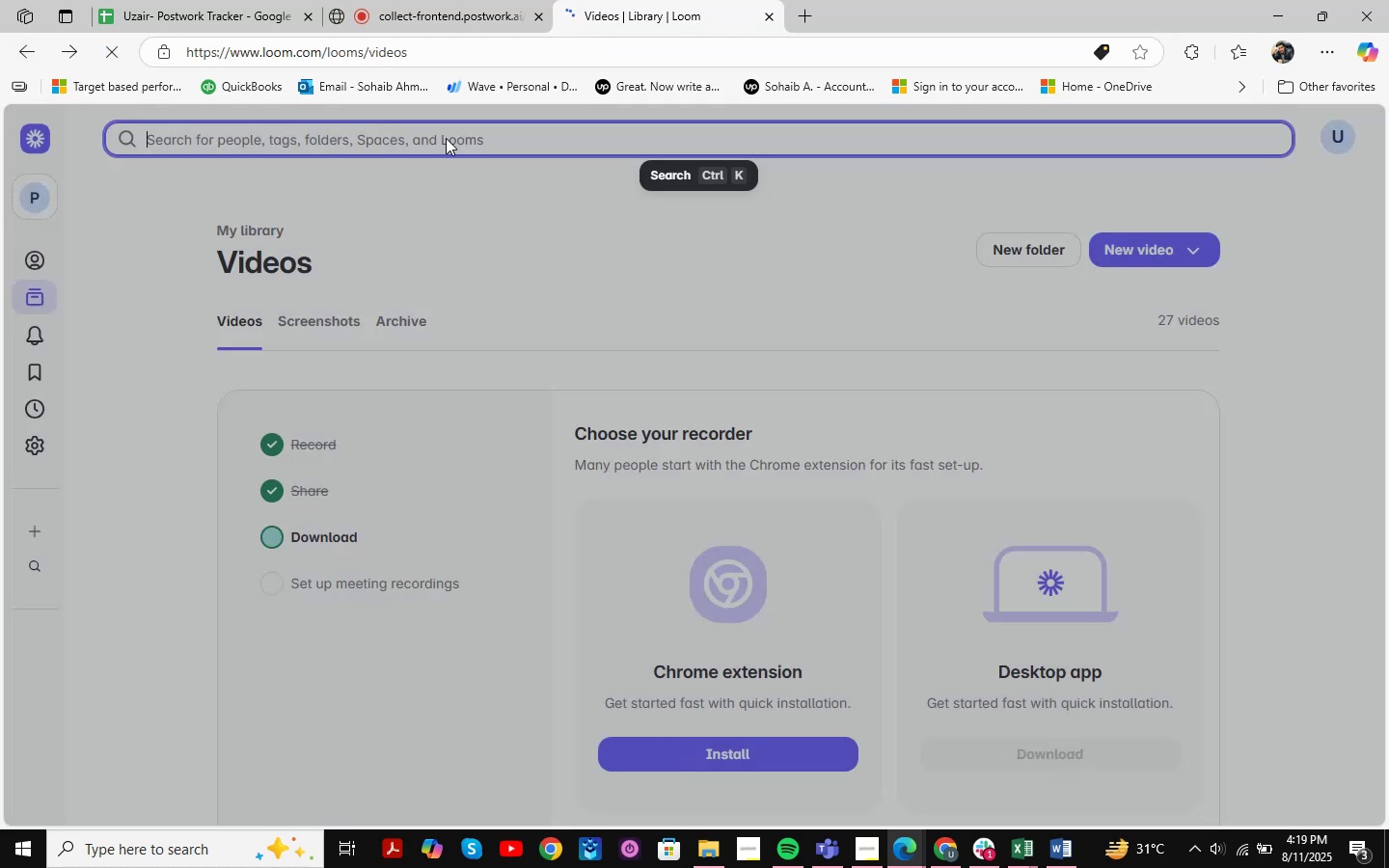 
left_click([439, 139])
 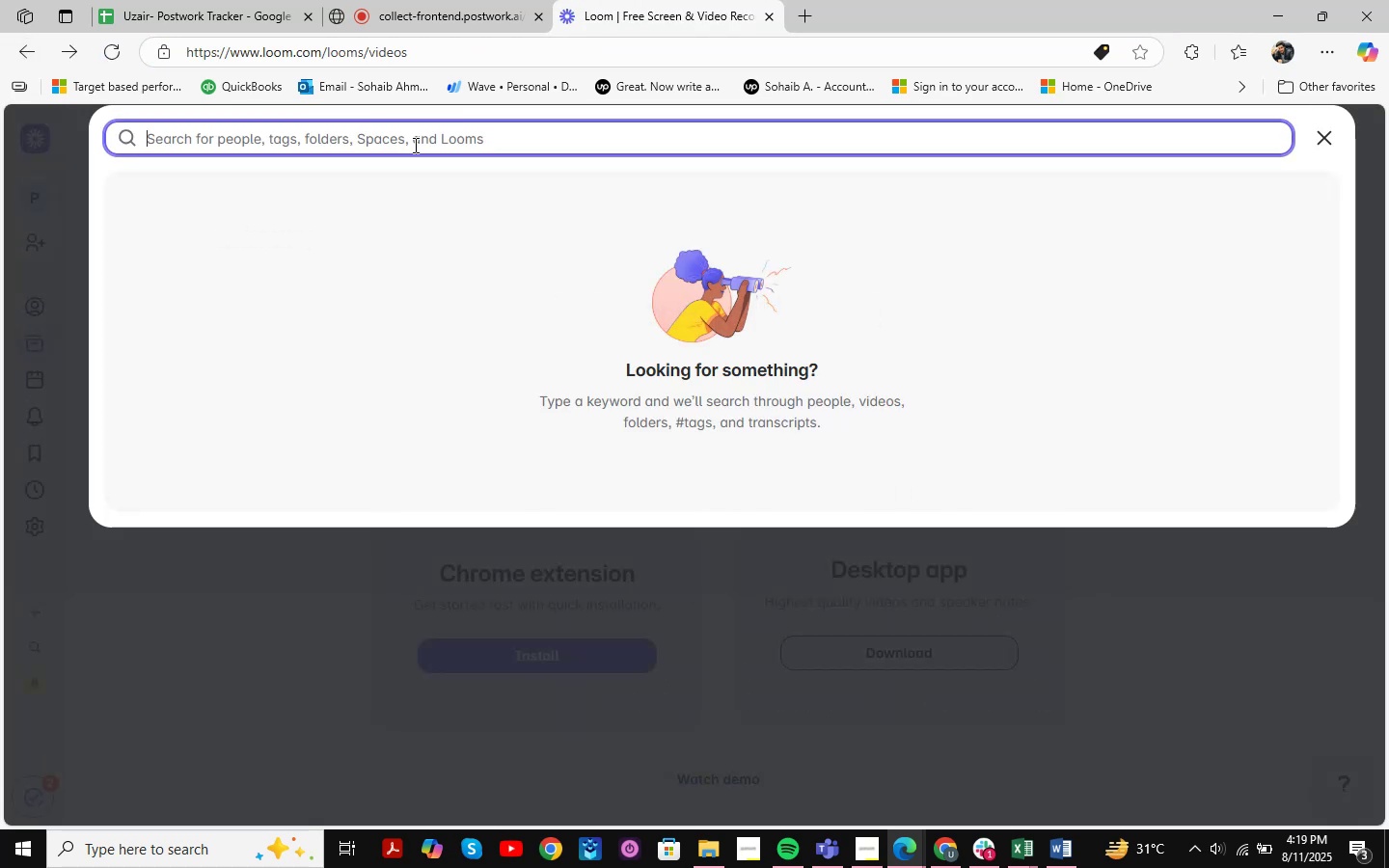 
key(Control+V)
 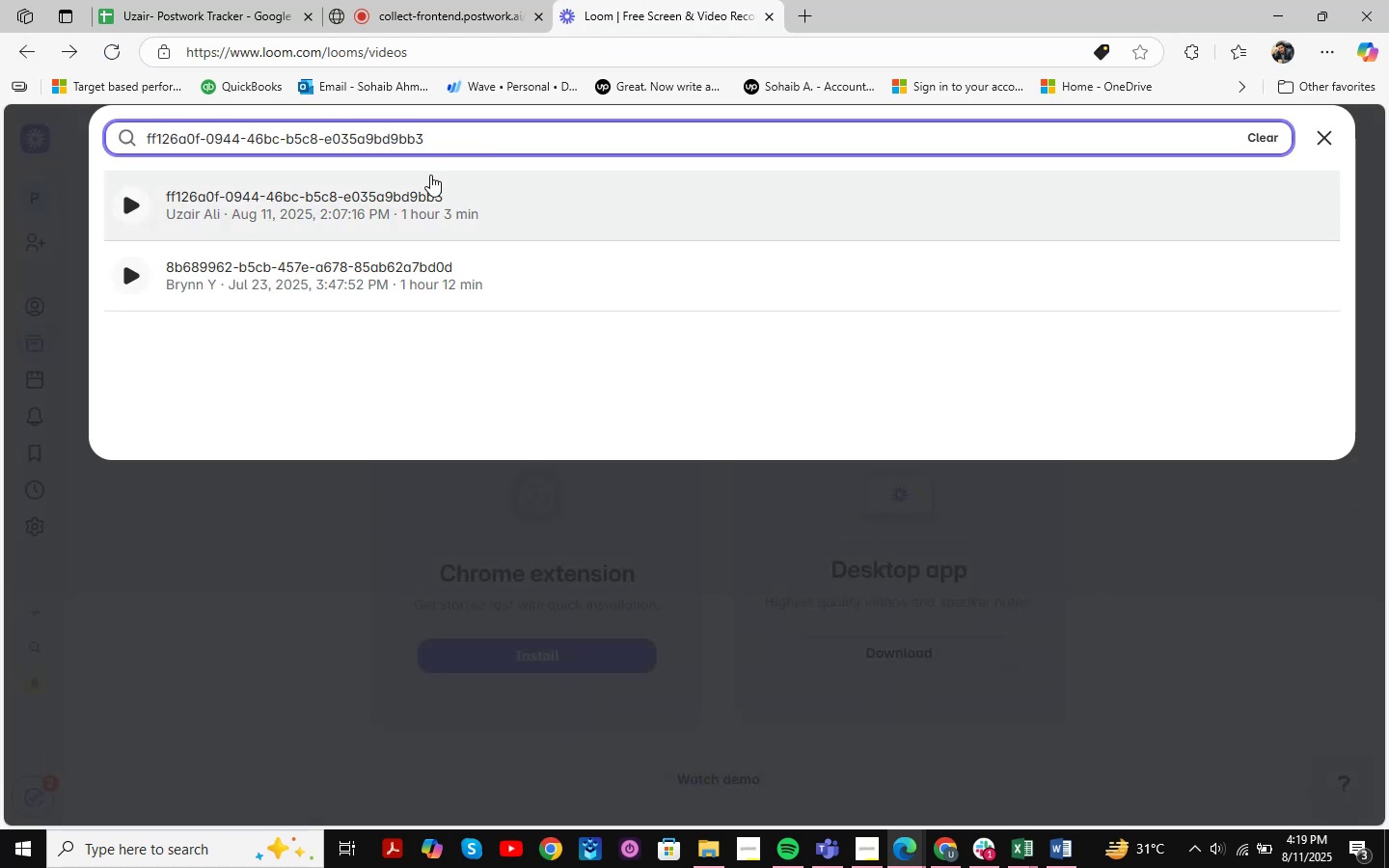 
left_click([419, 198])
 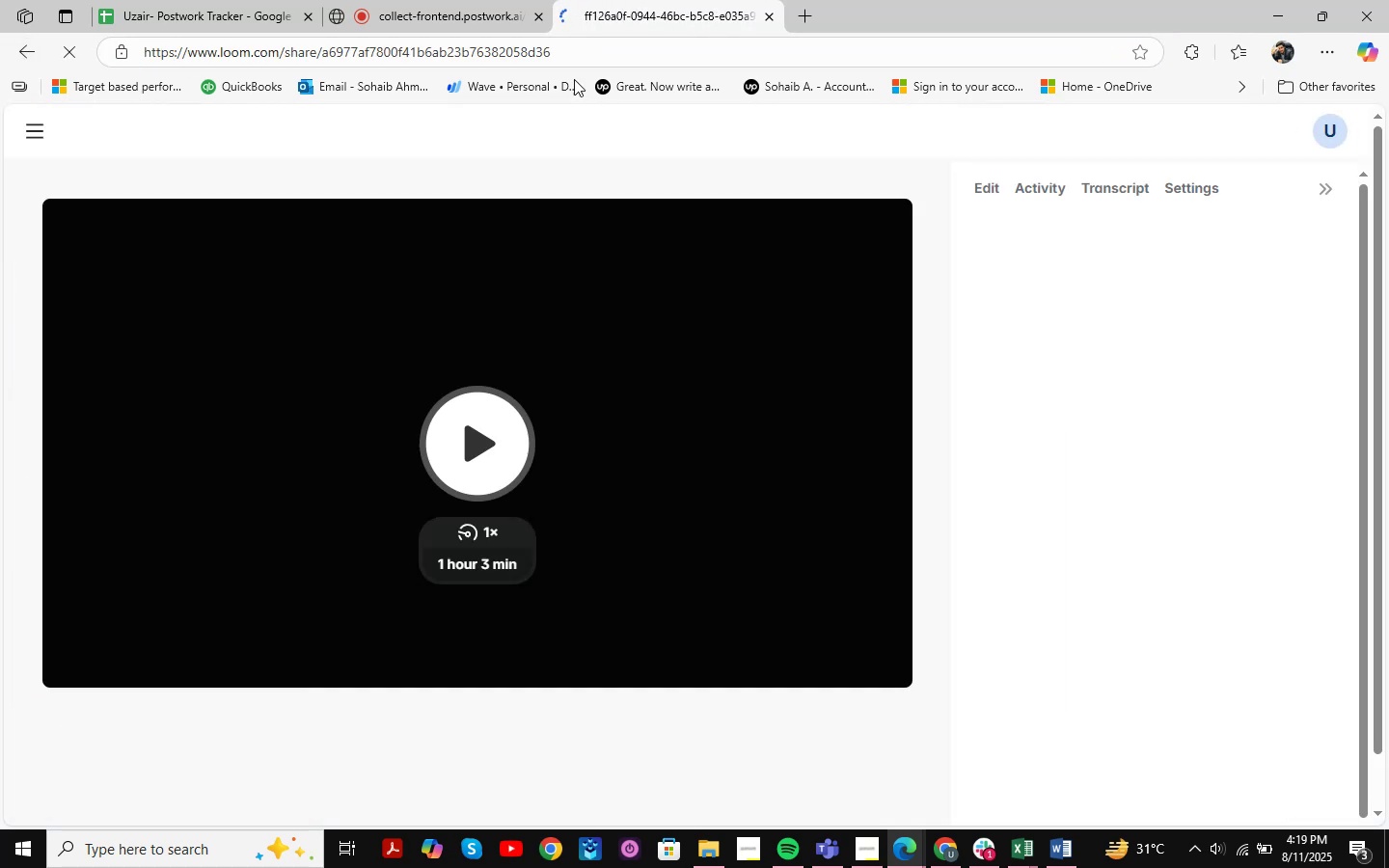 
left_click([582, 48])
 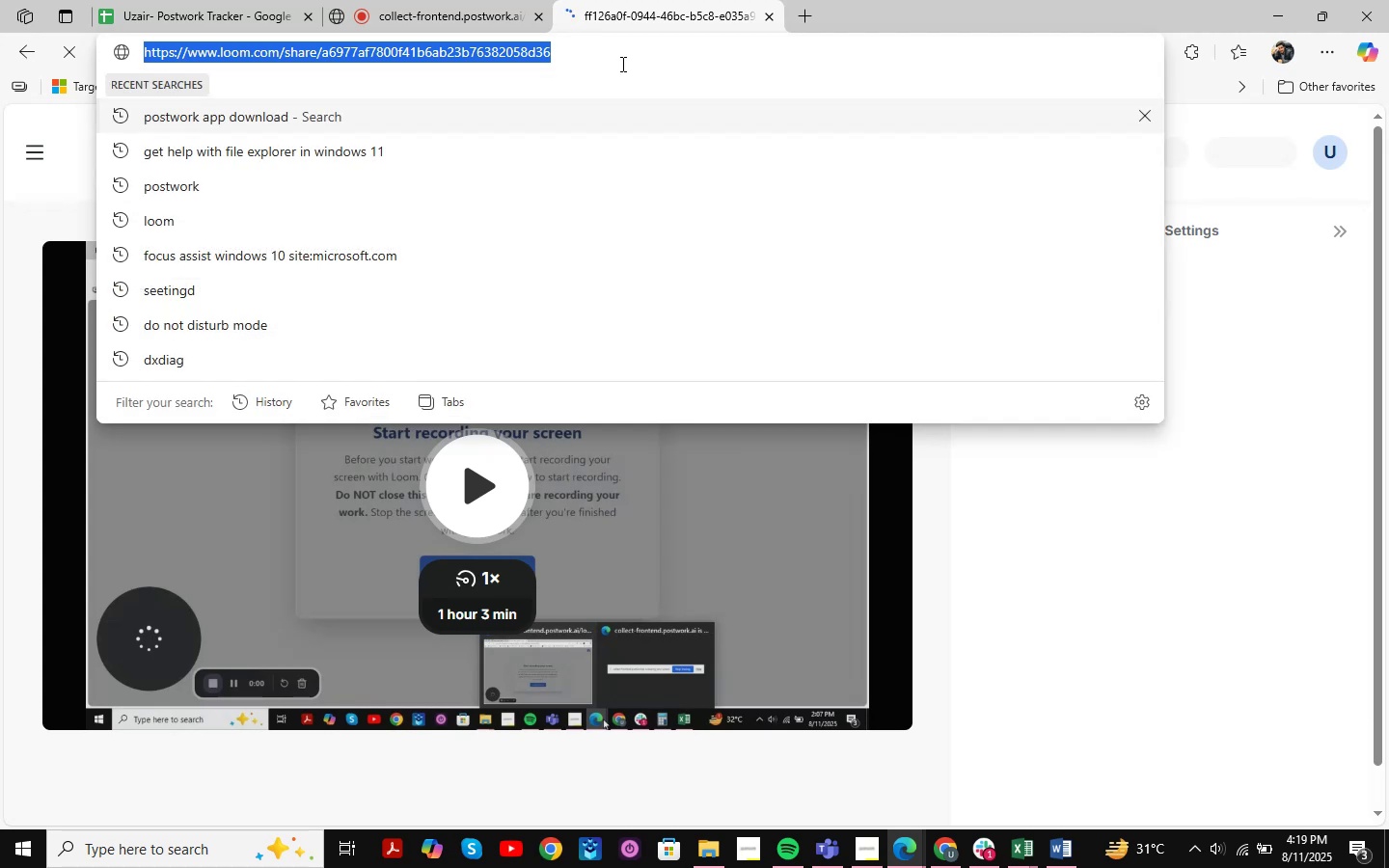 
key(Control+C)
 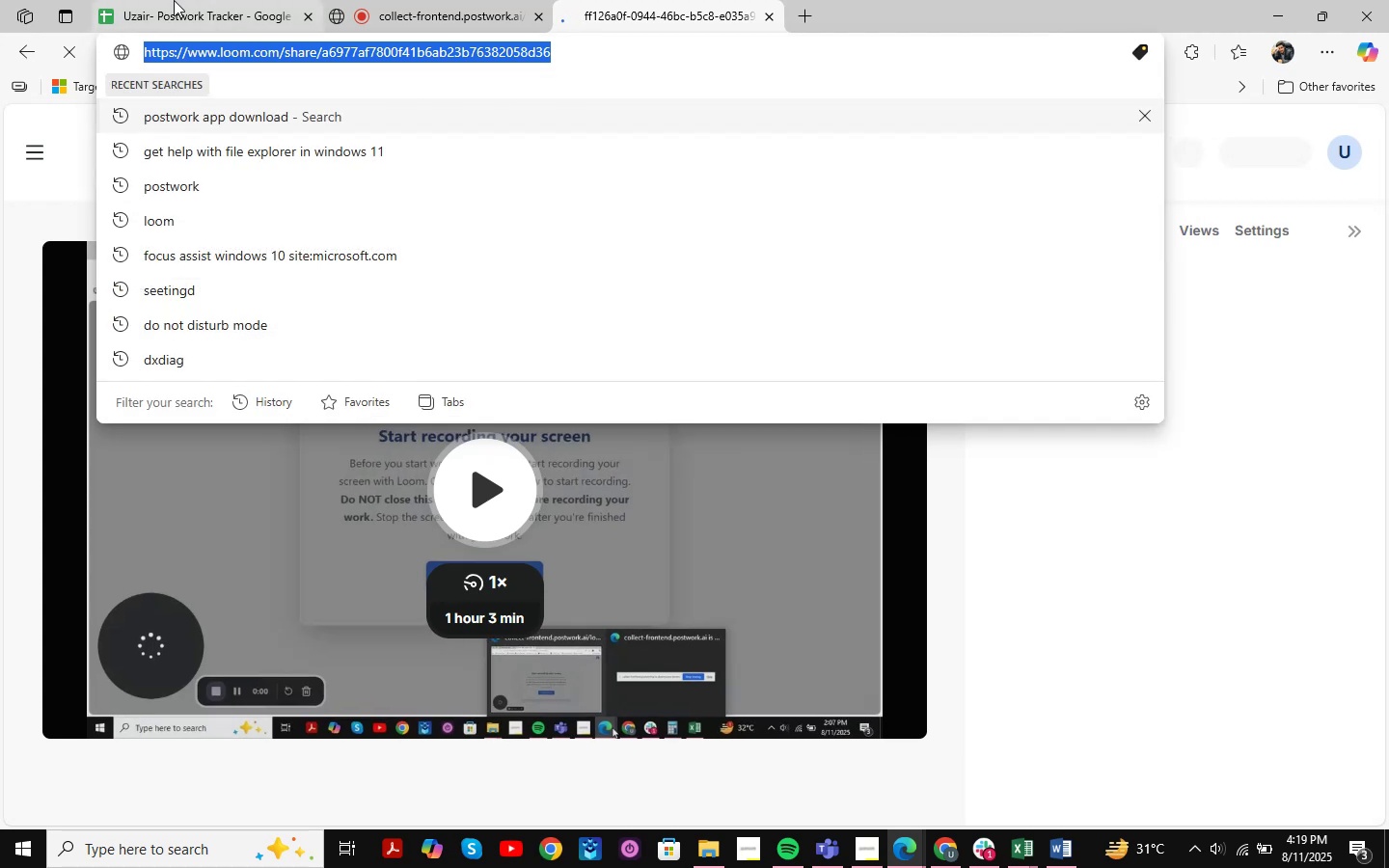 
left_click([174, 0])
 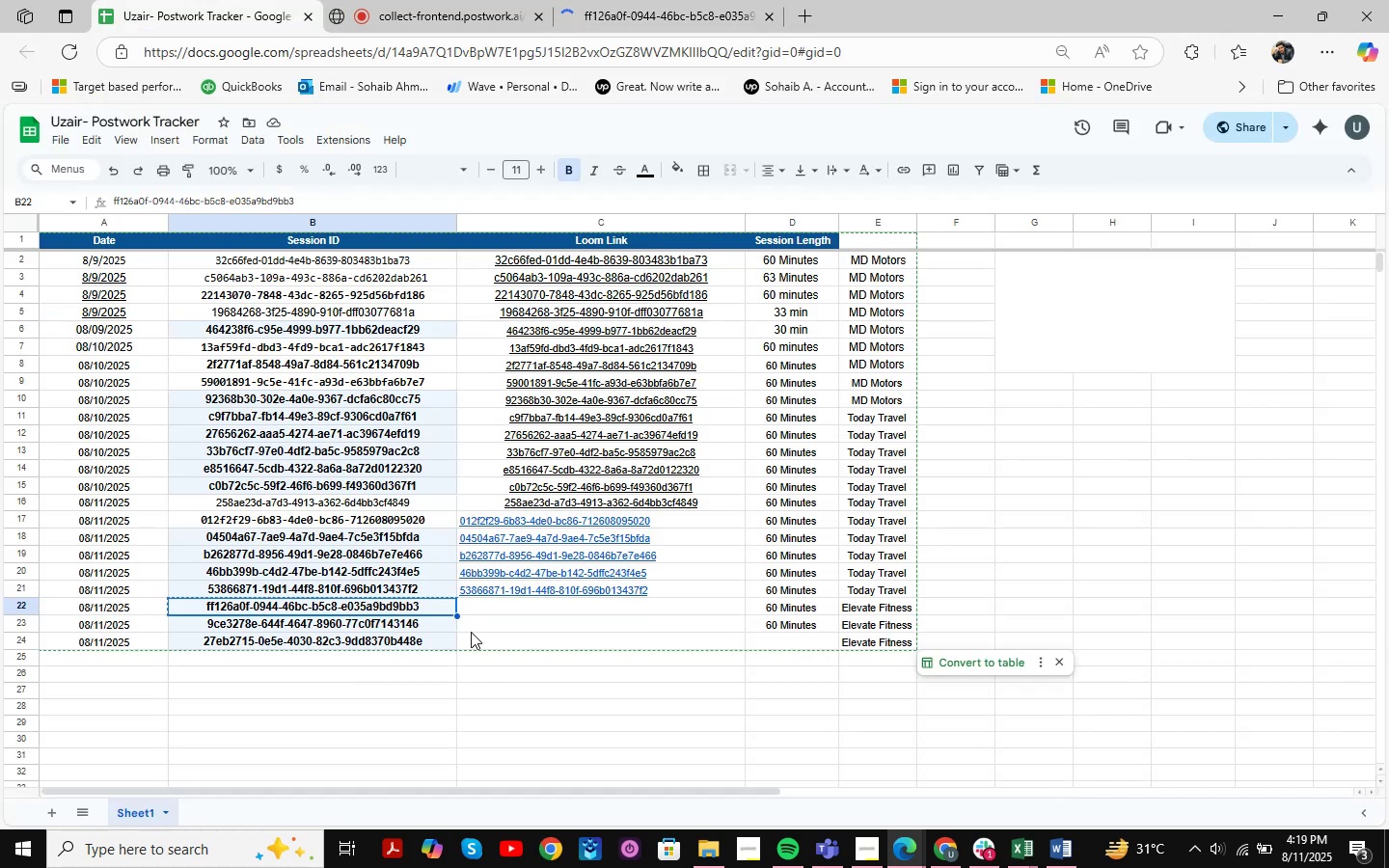 
left_click([485, 603])
 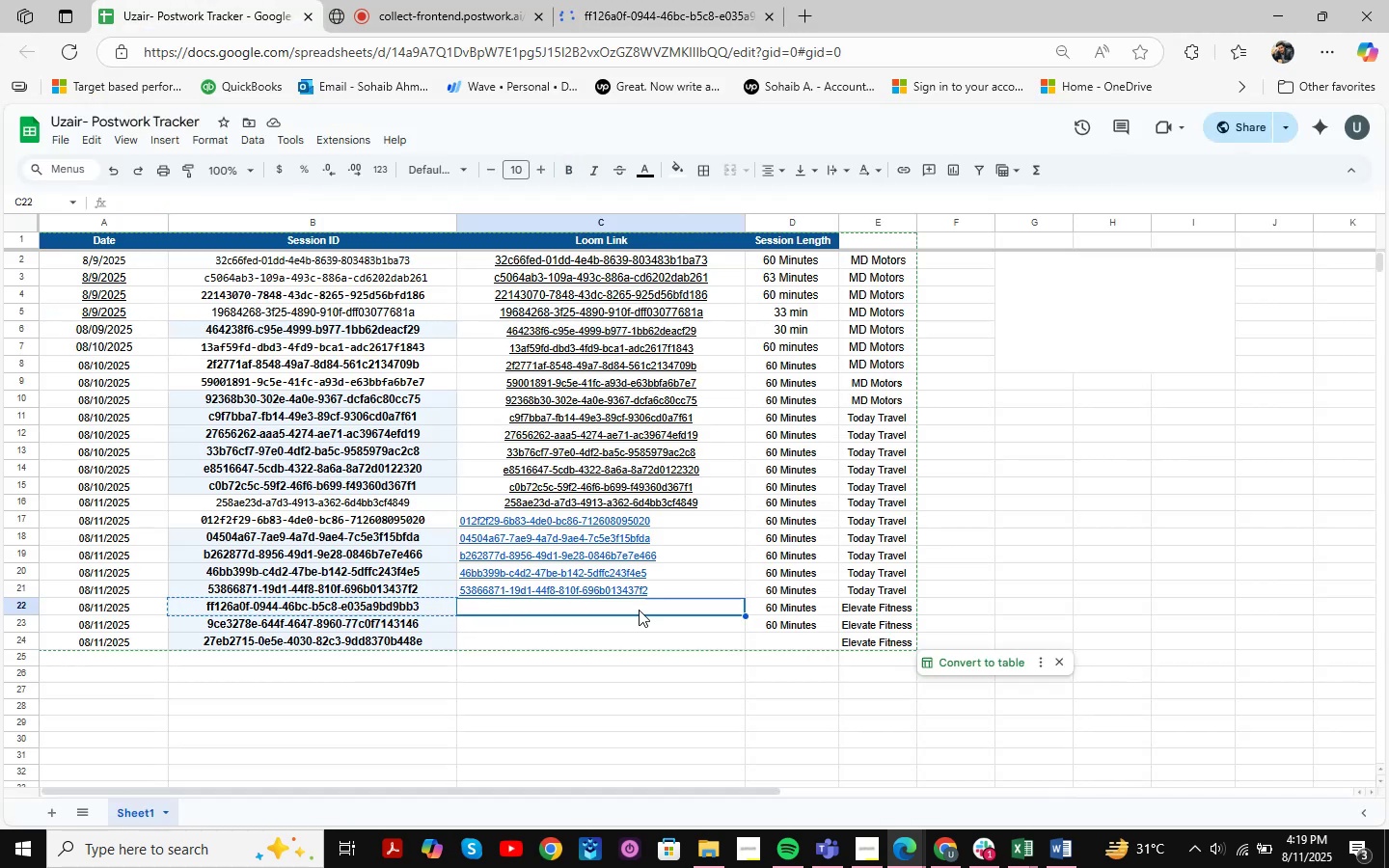 
key(Control+ControlLeft)
 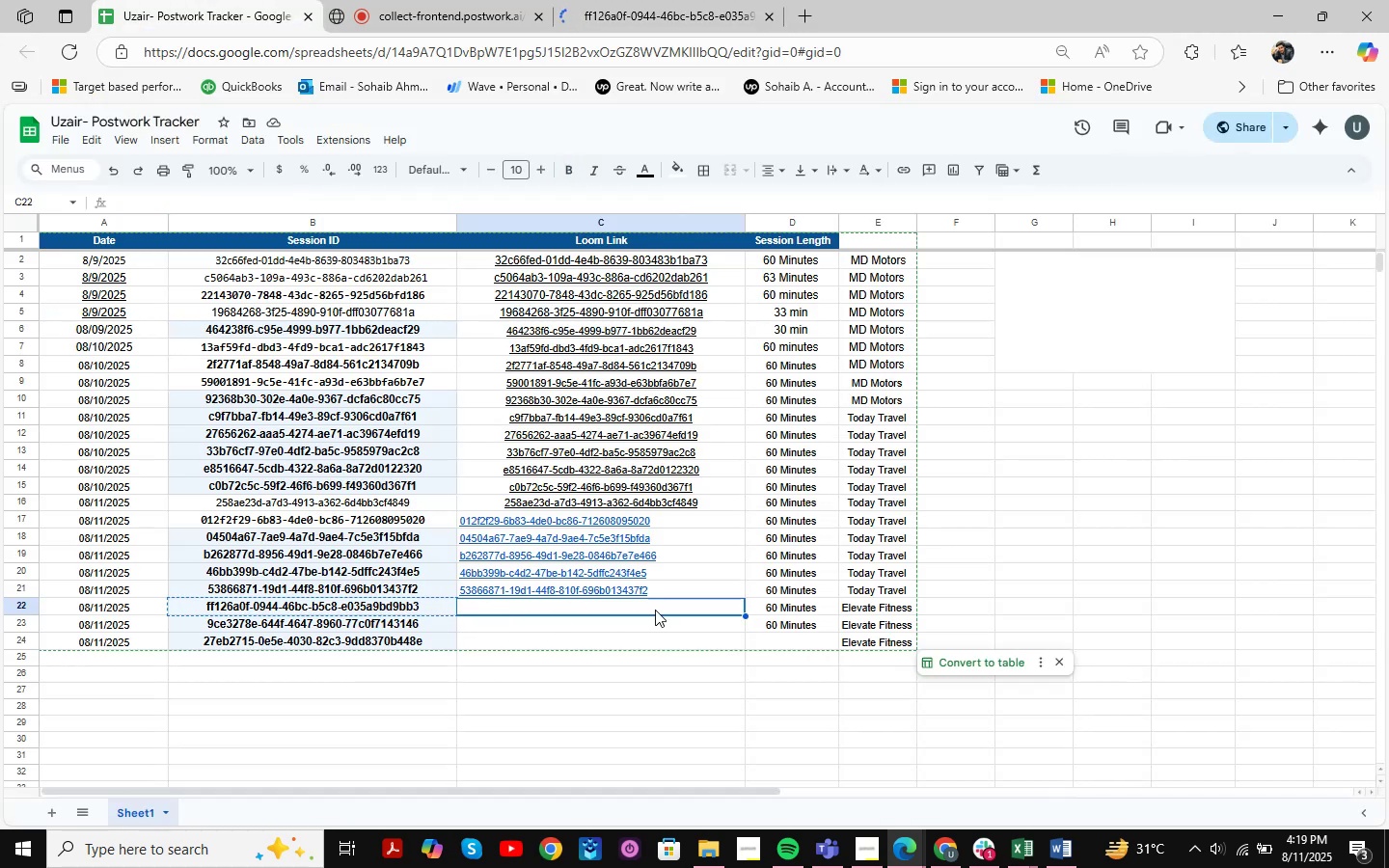 
key(Control+V)
 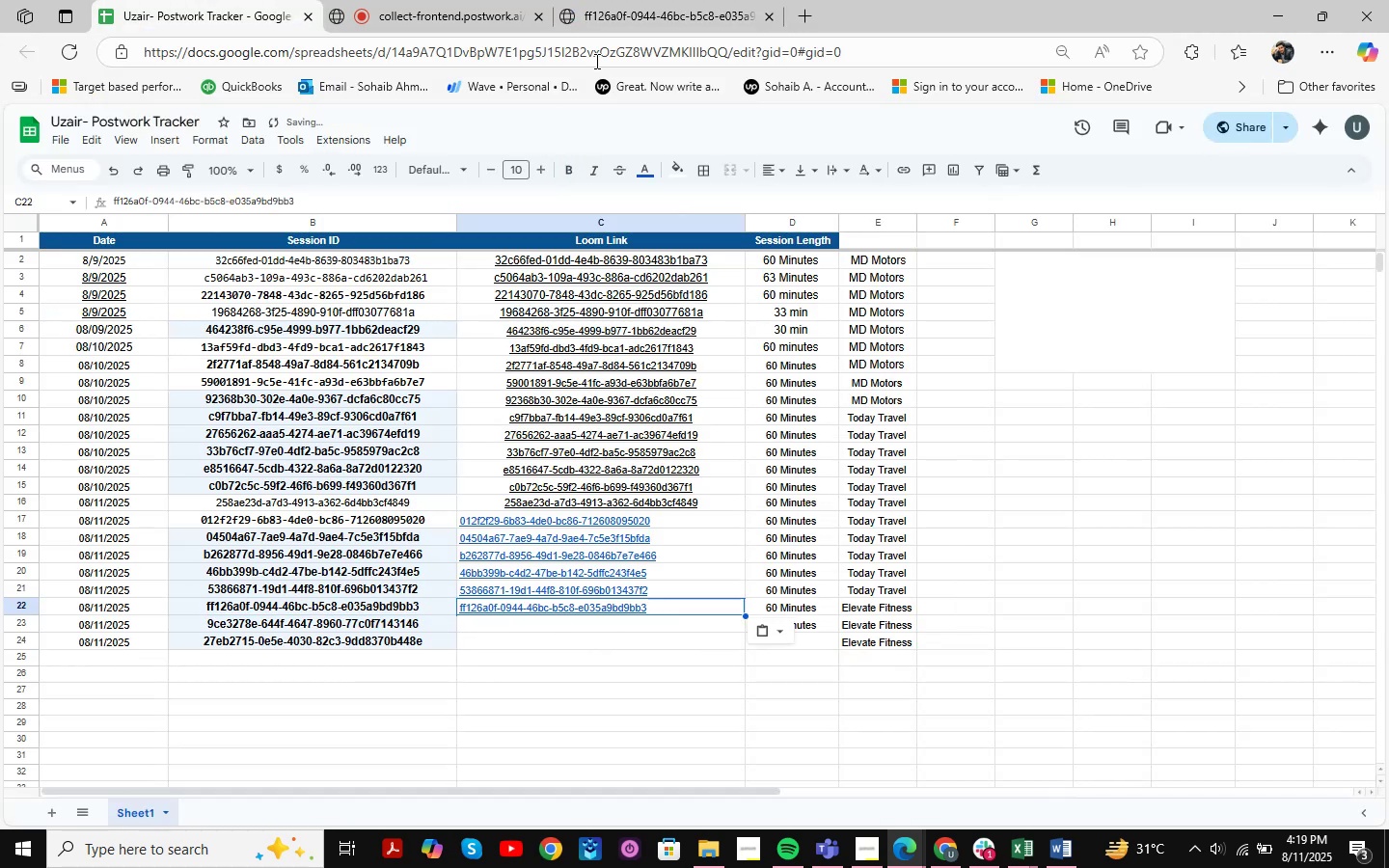 
left_click([640, 0])
 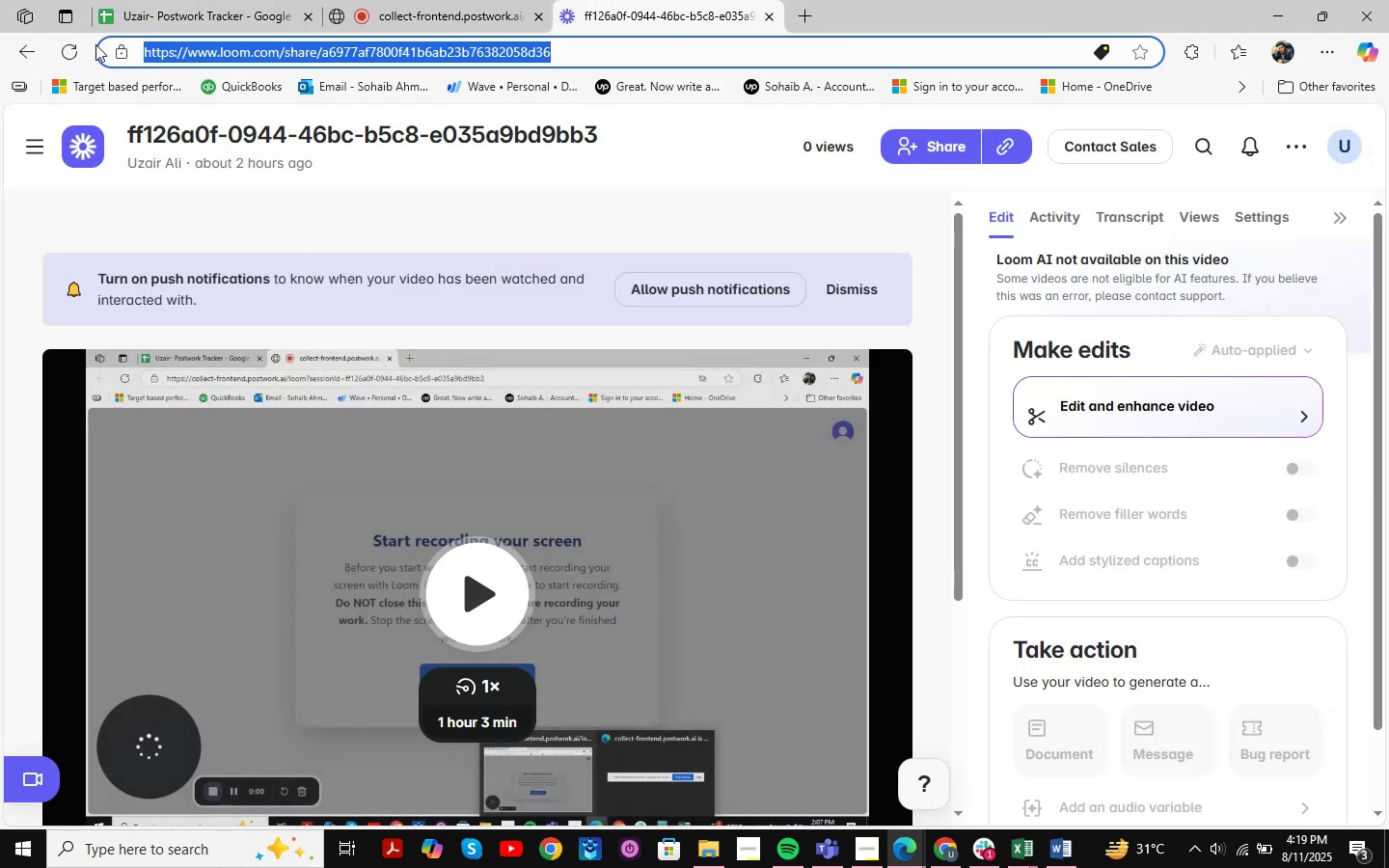 
left_click([20, 52])
 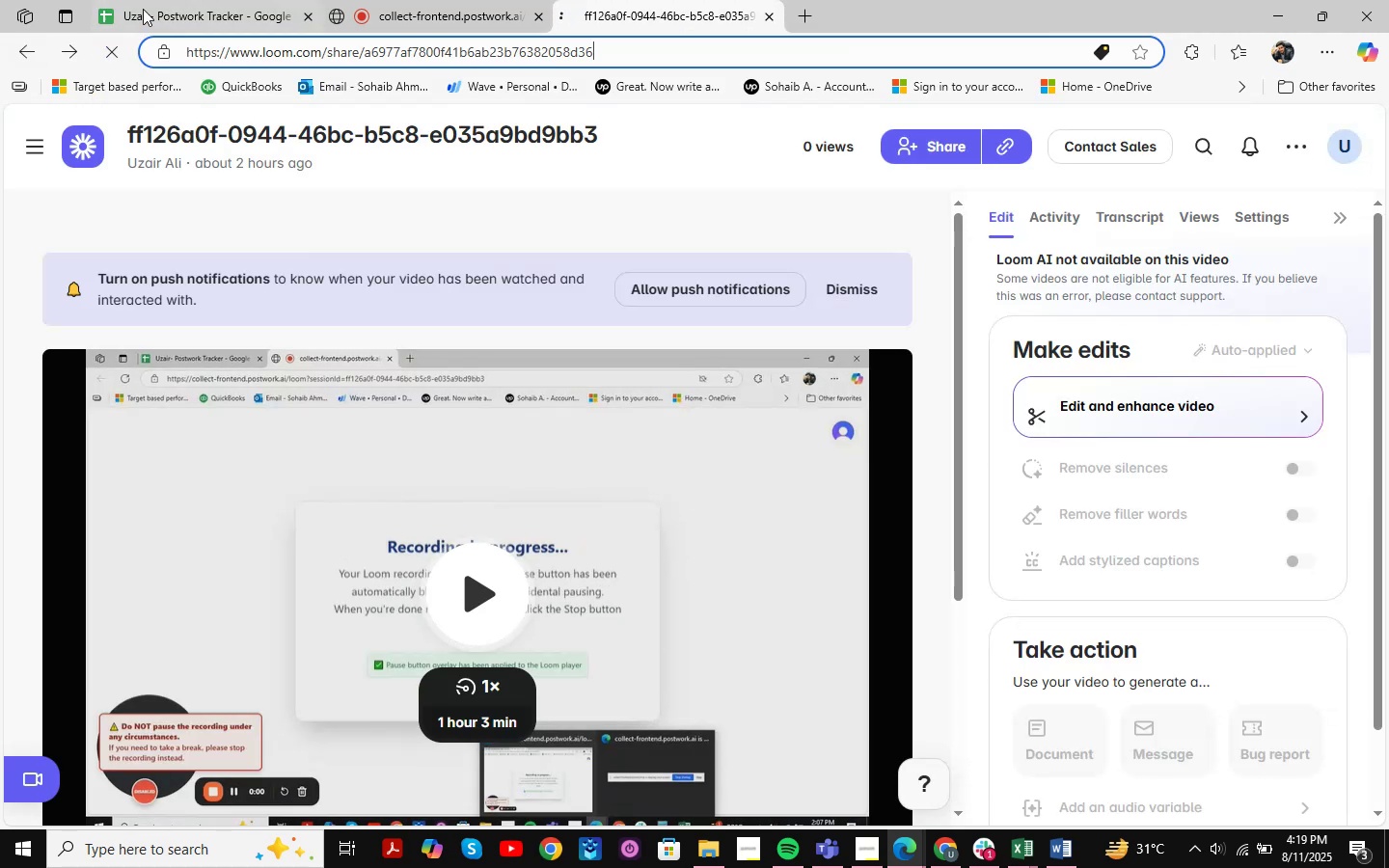 
double_click([143, 9])
 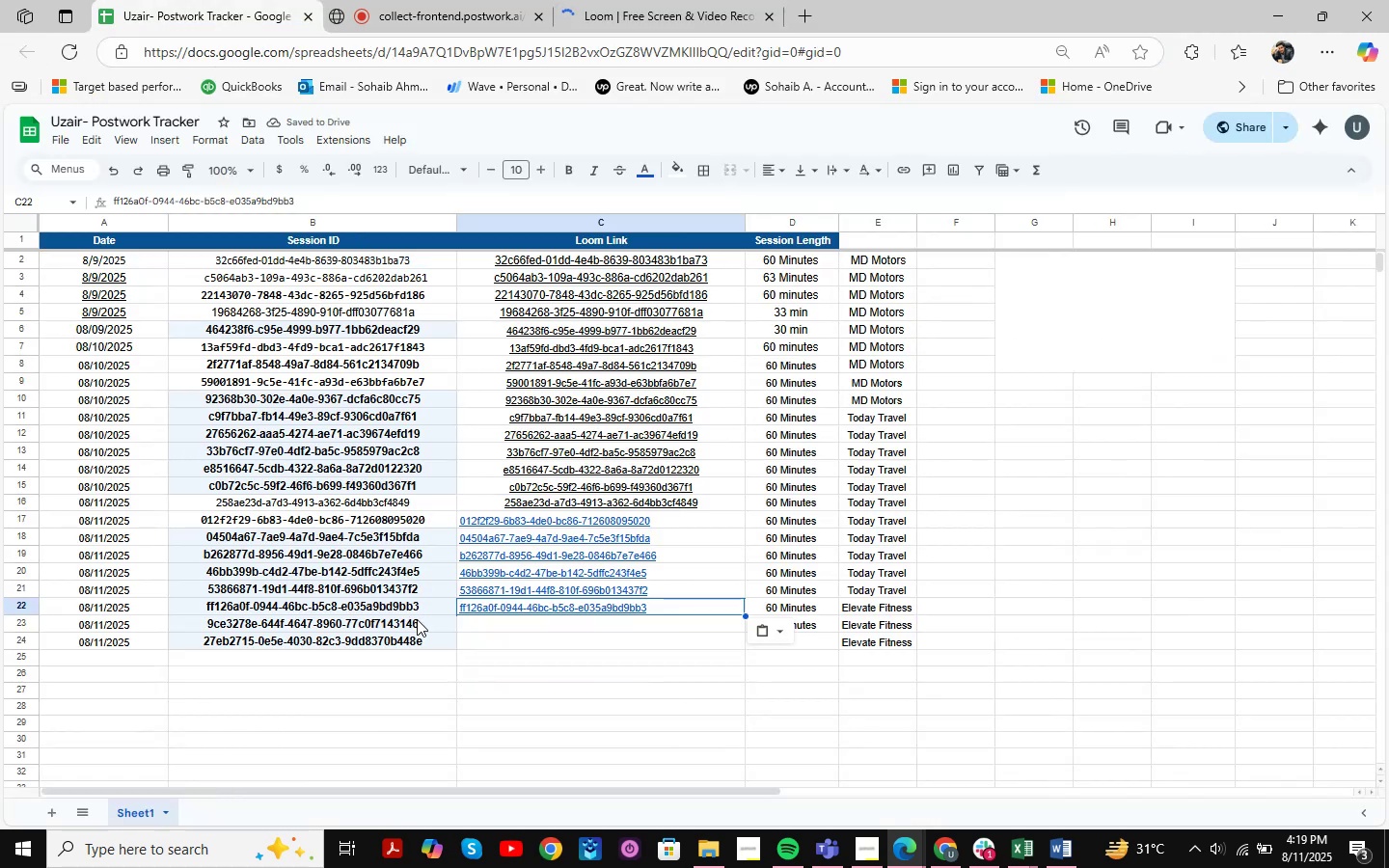 
left_click([420, 620])
 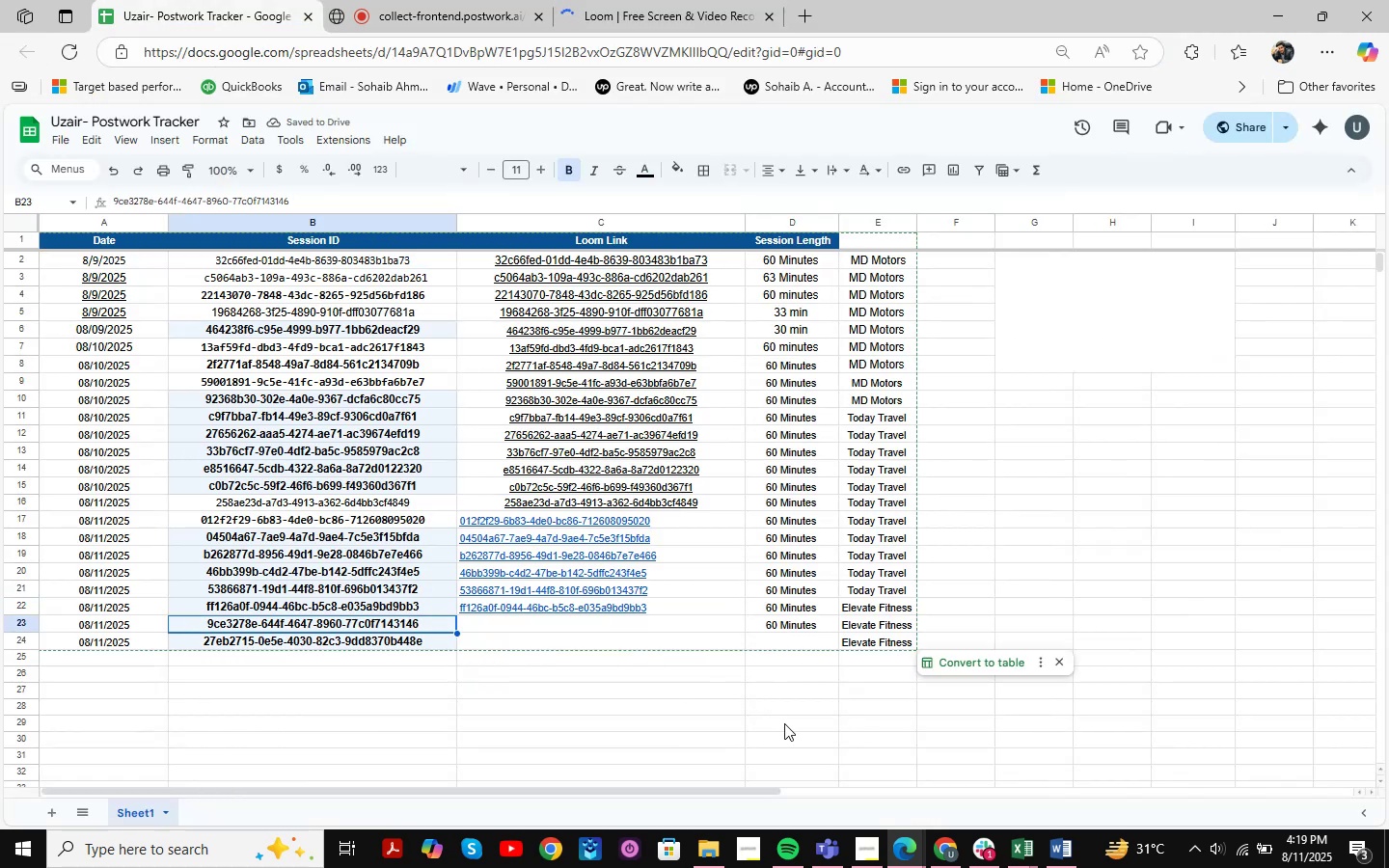 
key(Control+C)
 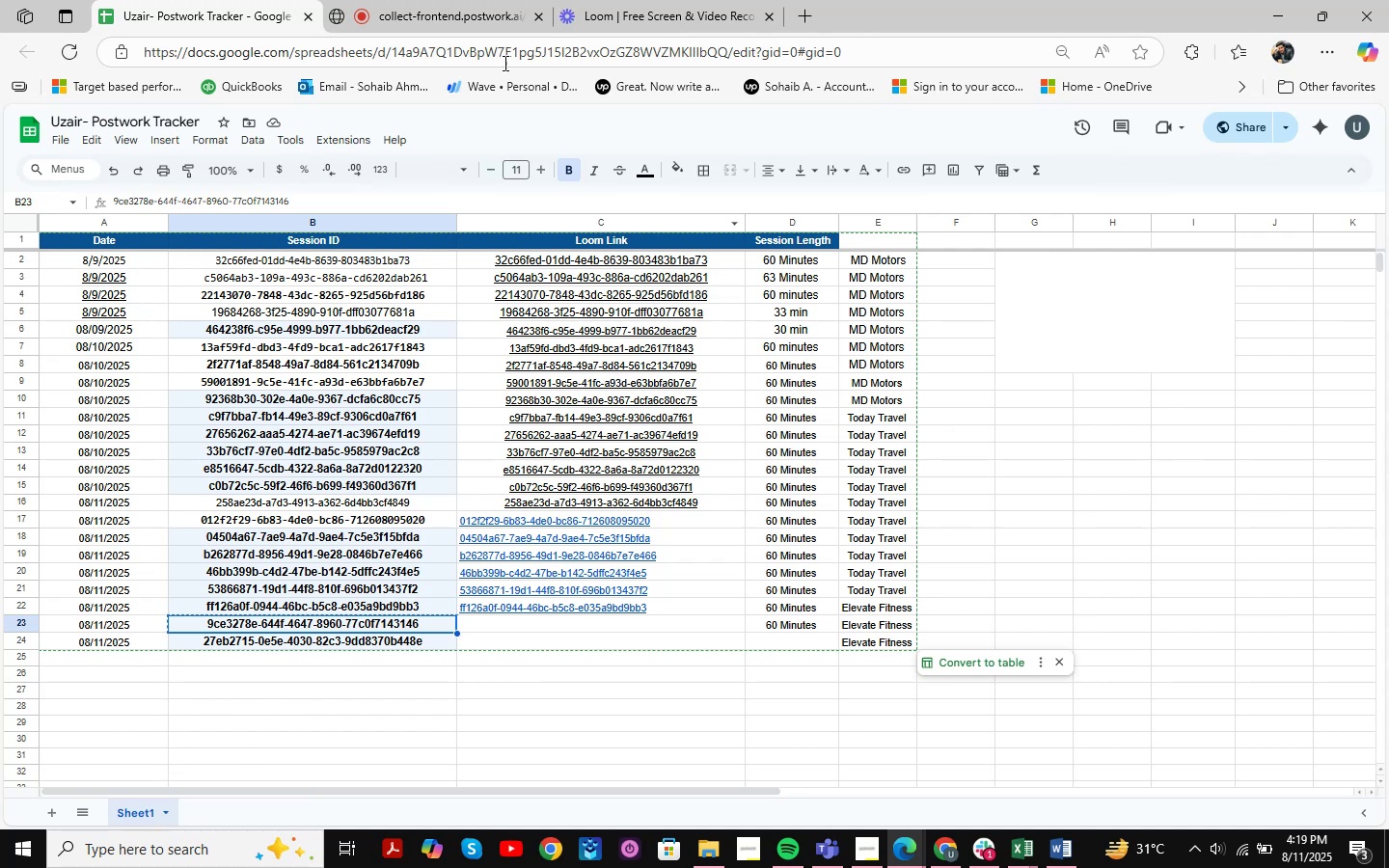 
left_click([658, 0])
 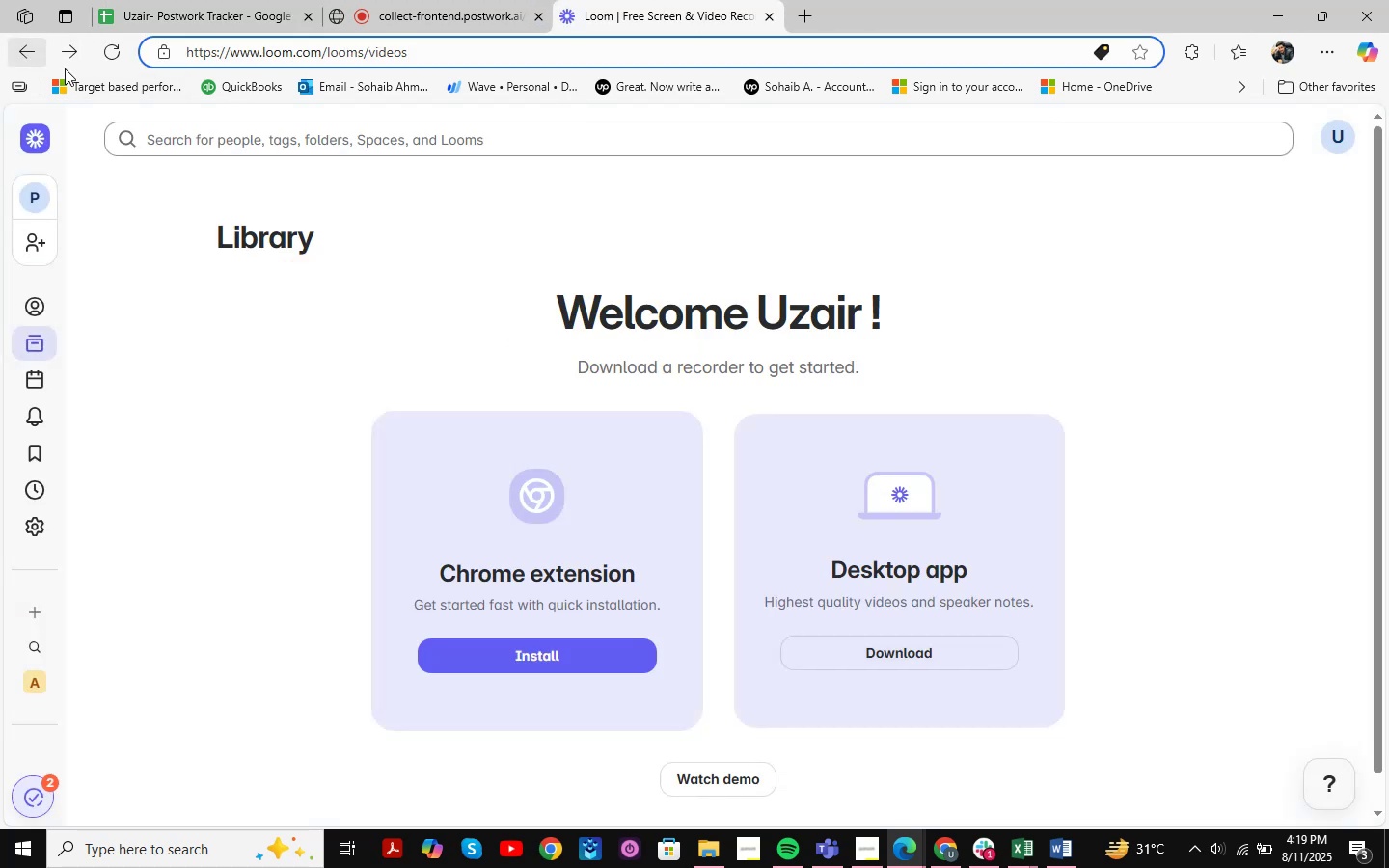 
left_click([227, 135])
 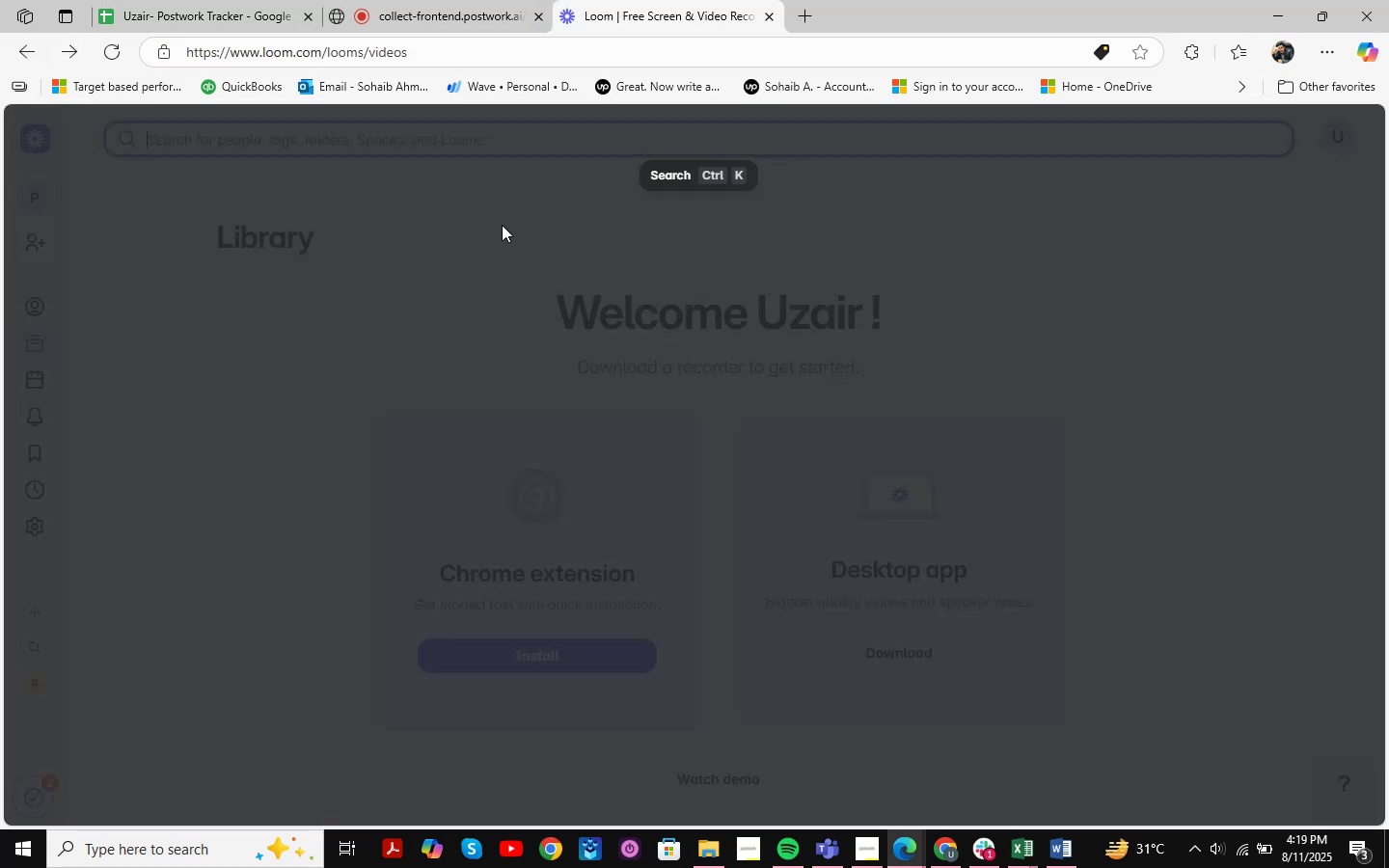 
key(Control+ControlLeft)
 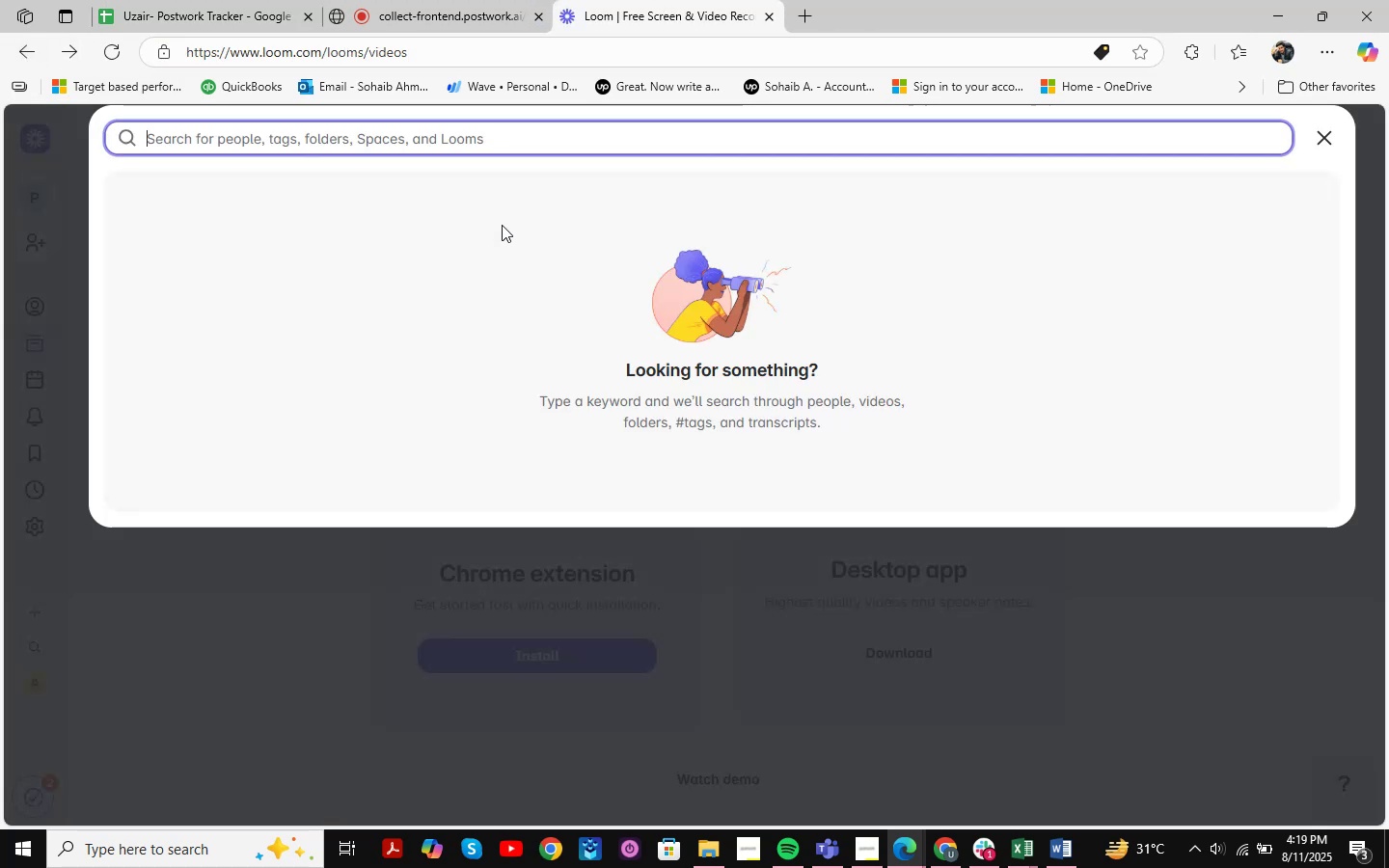 
key(Control+V)
 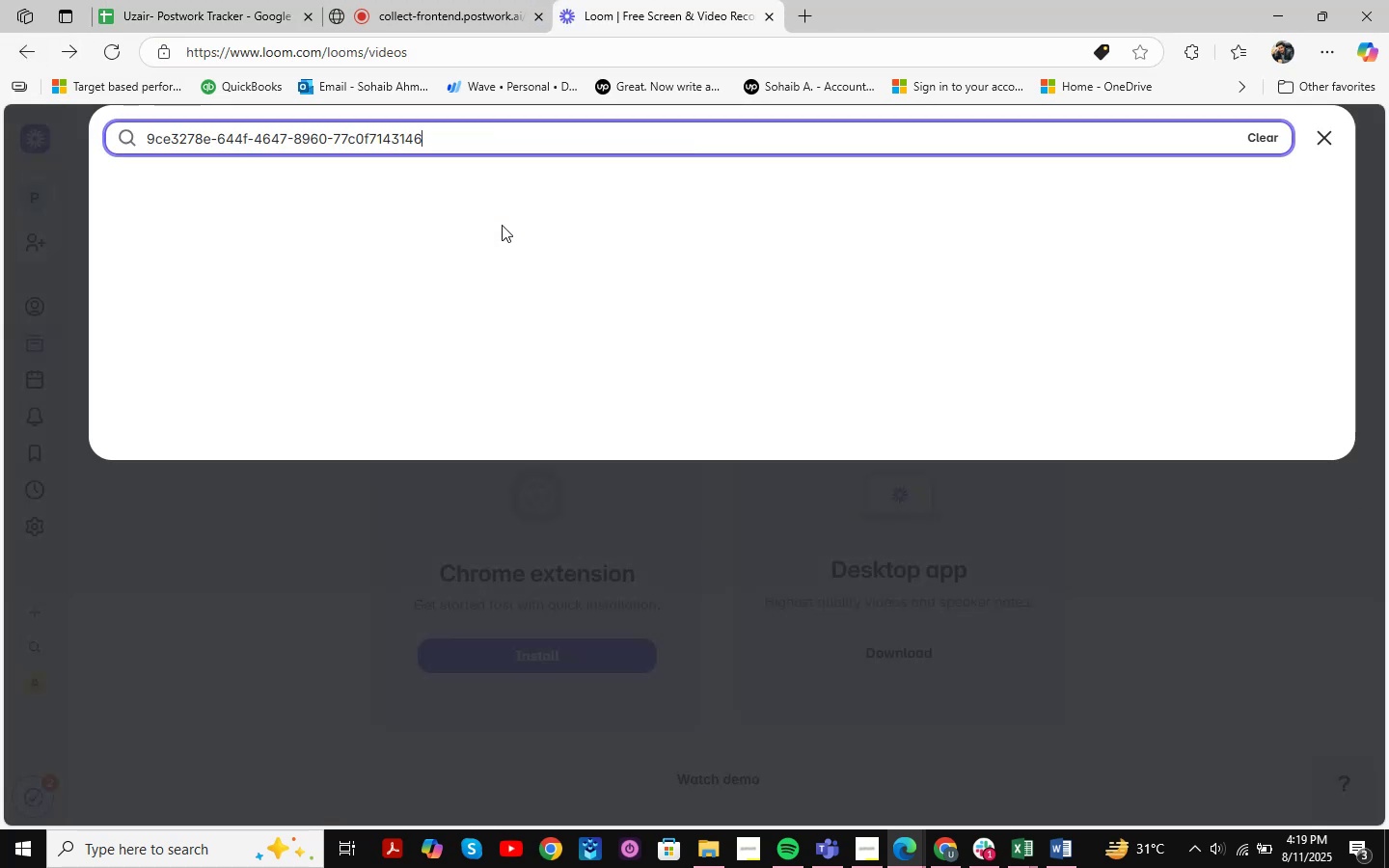 
key(NumpadEnter)
 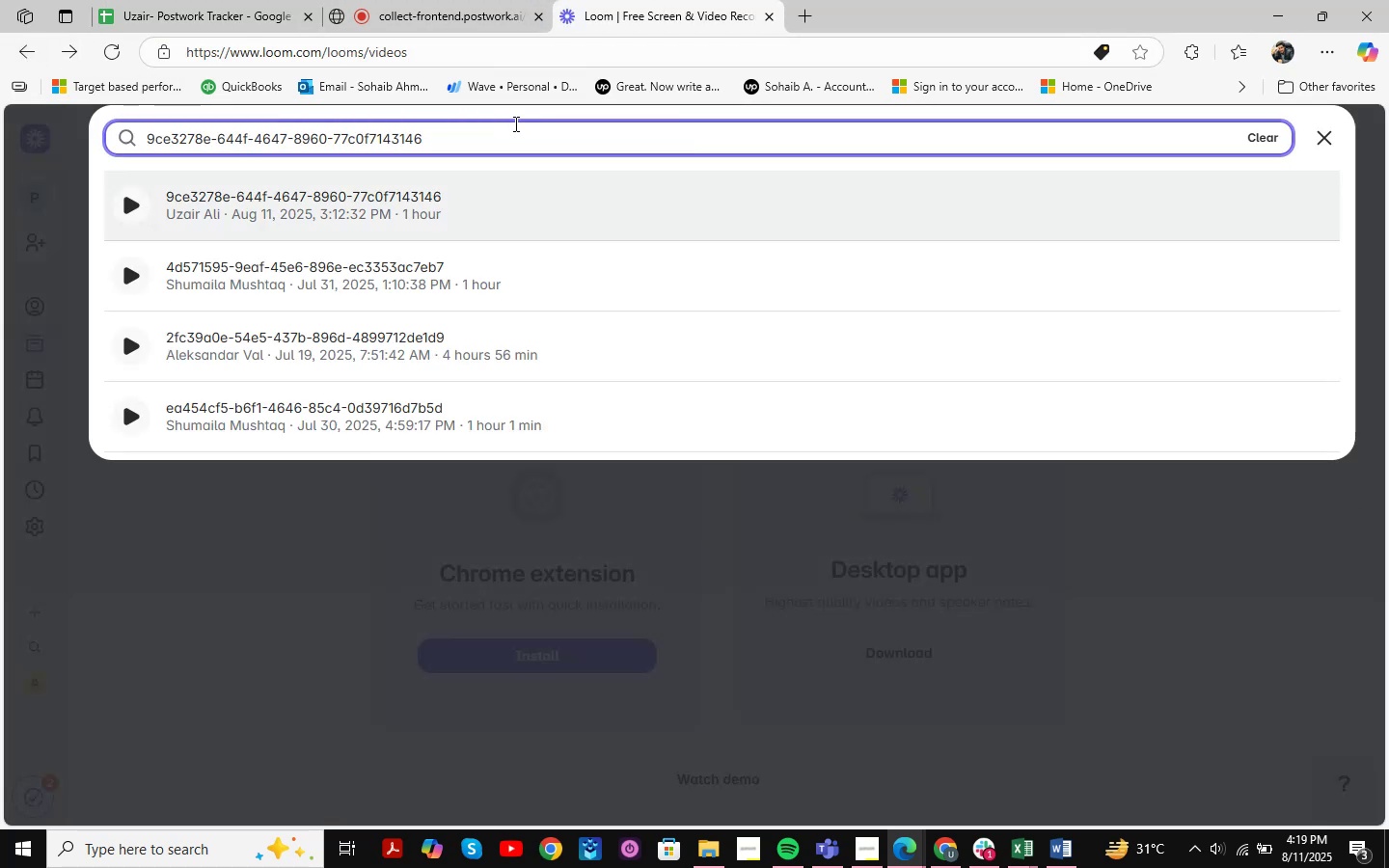 
left_click([465, 185])
 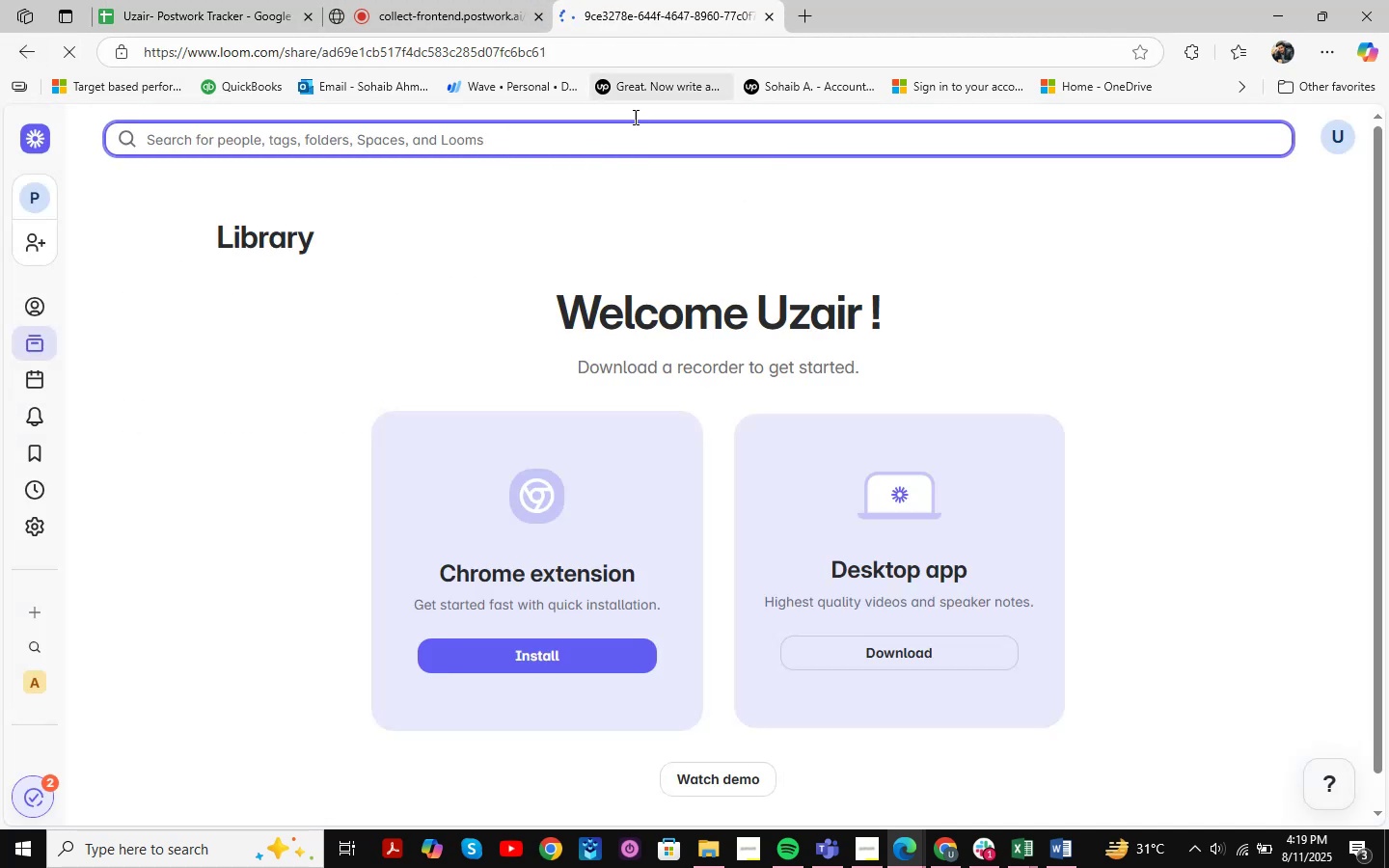 
left_click([603, 49])
 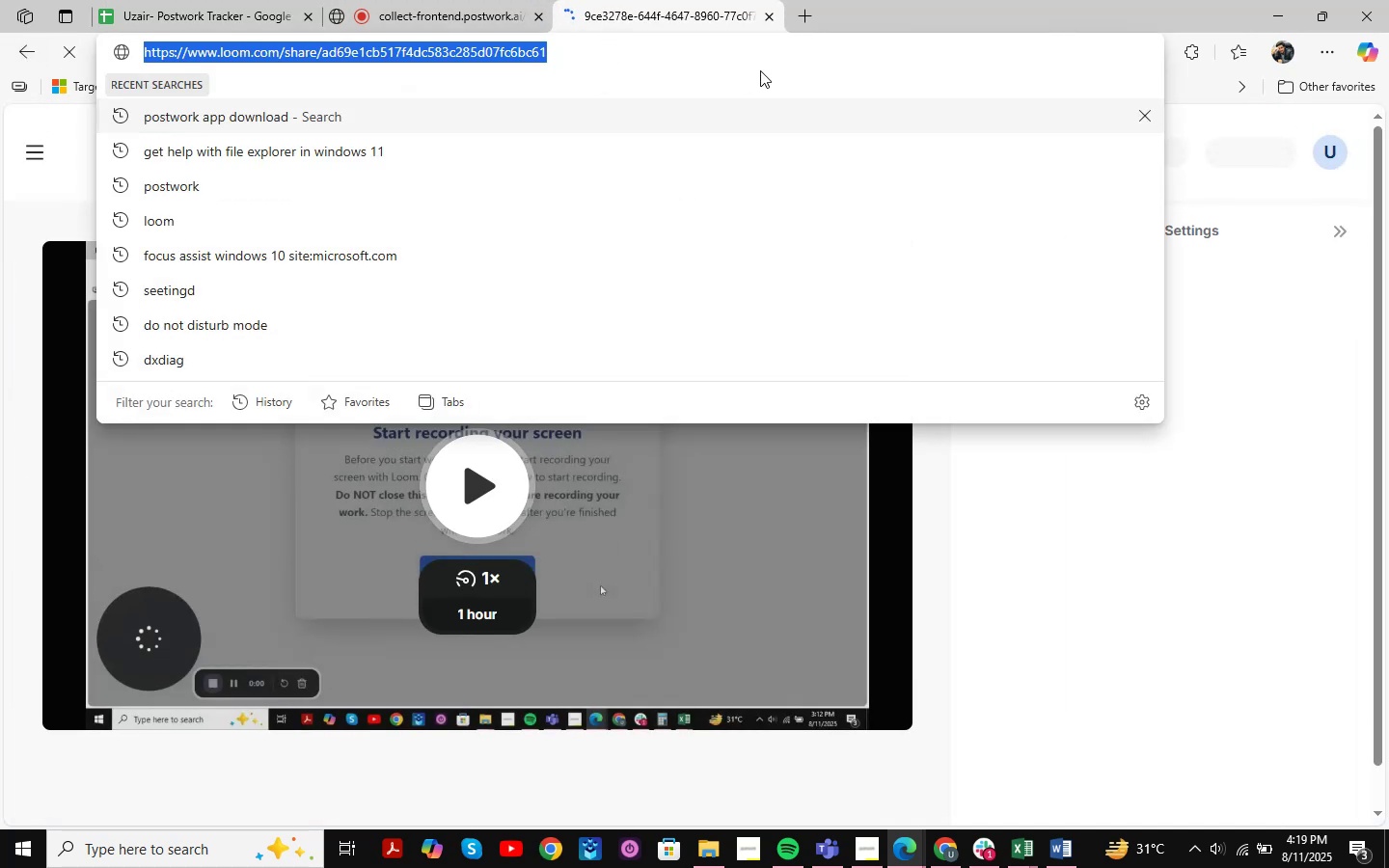 
key(Control+C)
 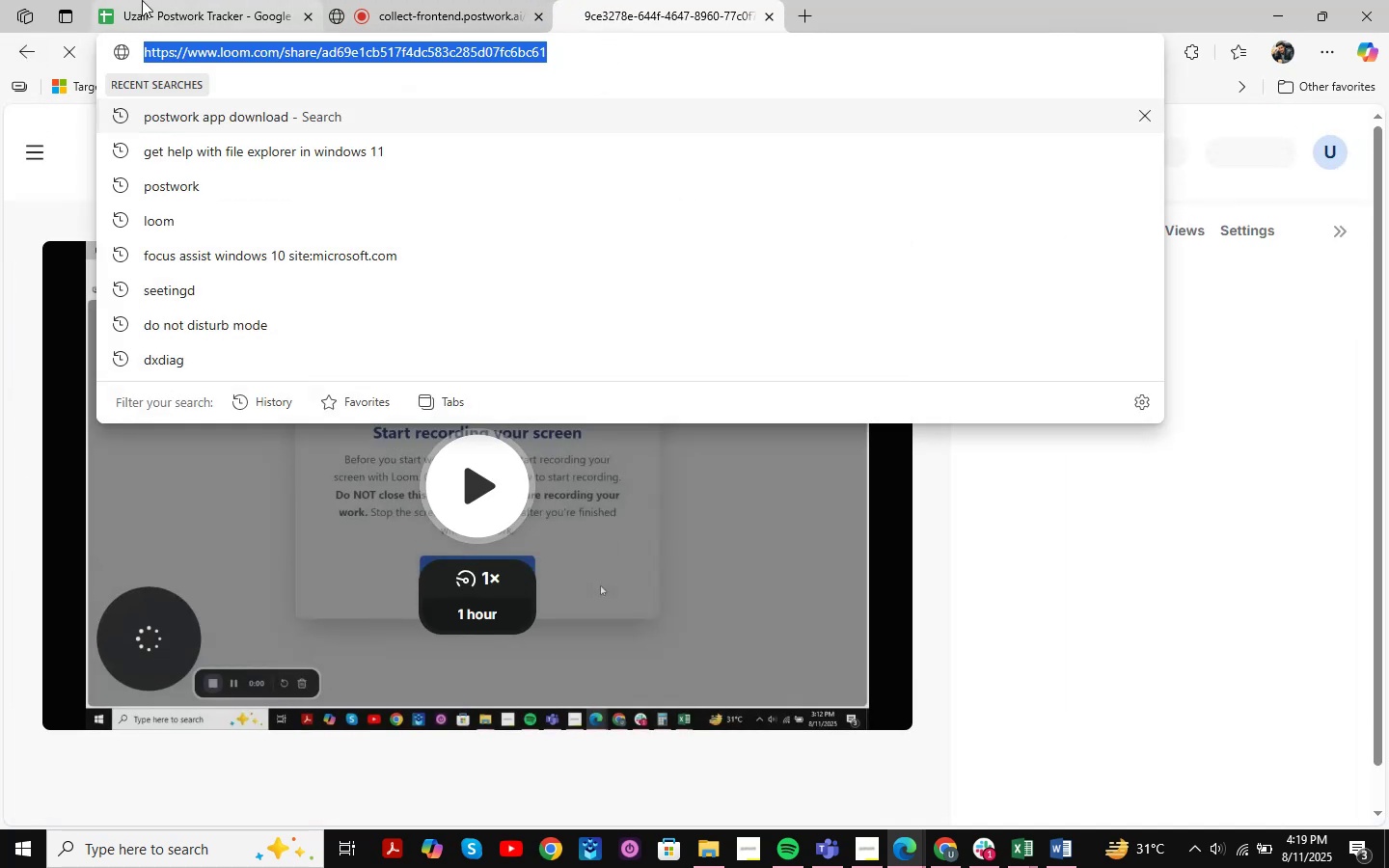 
left_click([142, 0])
 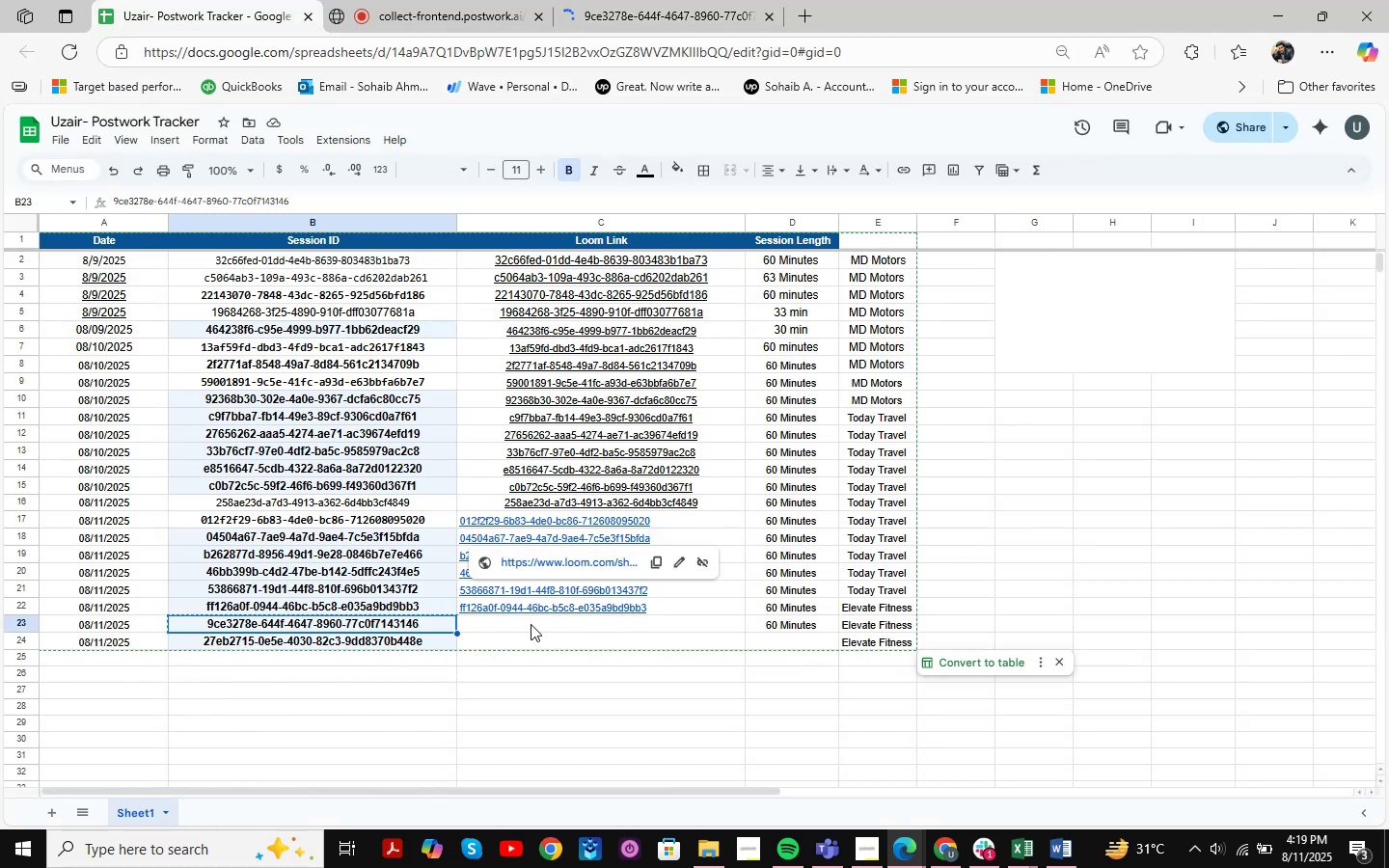 
left_click([514, 624])
 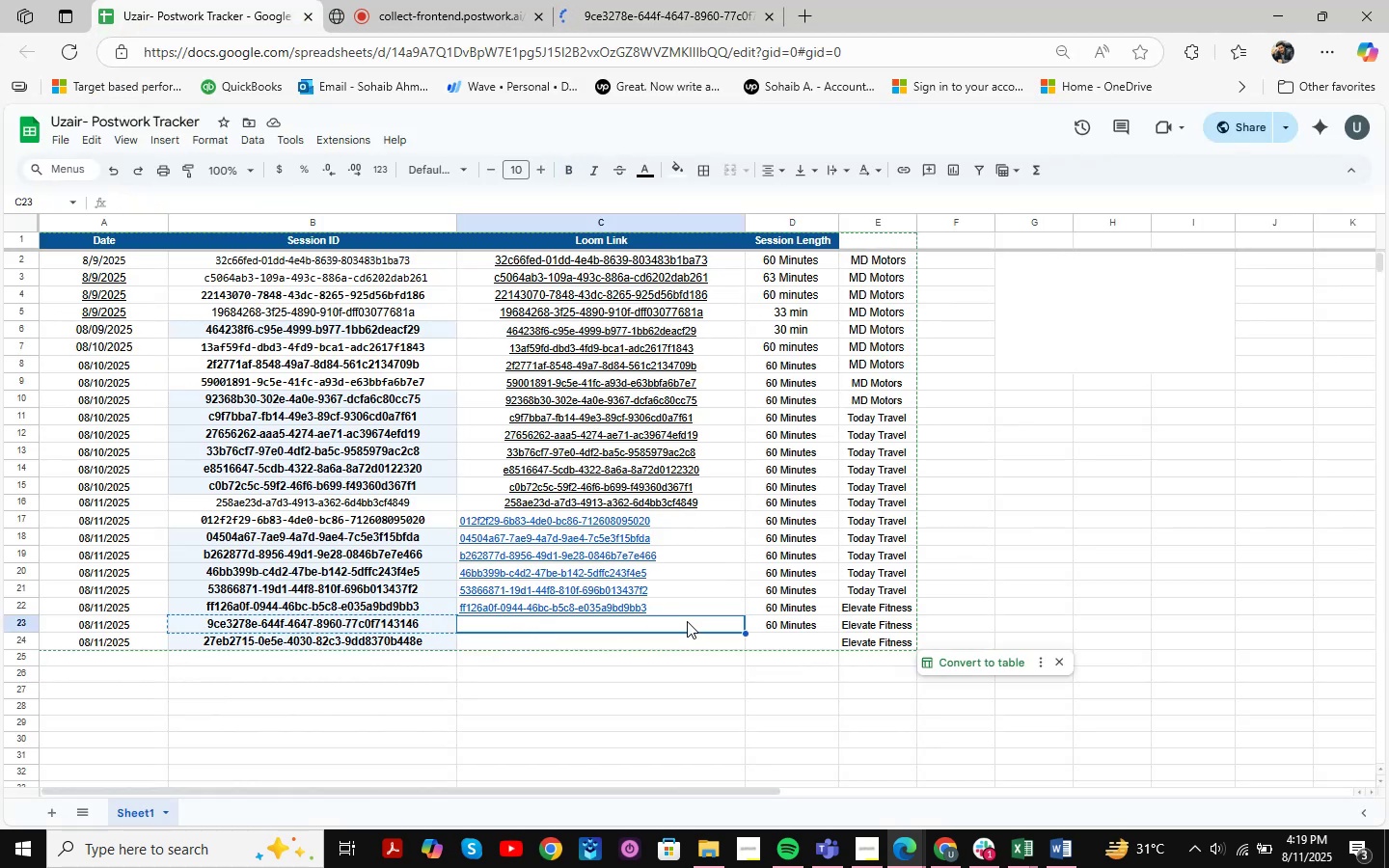 
key(Control+V)
 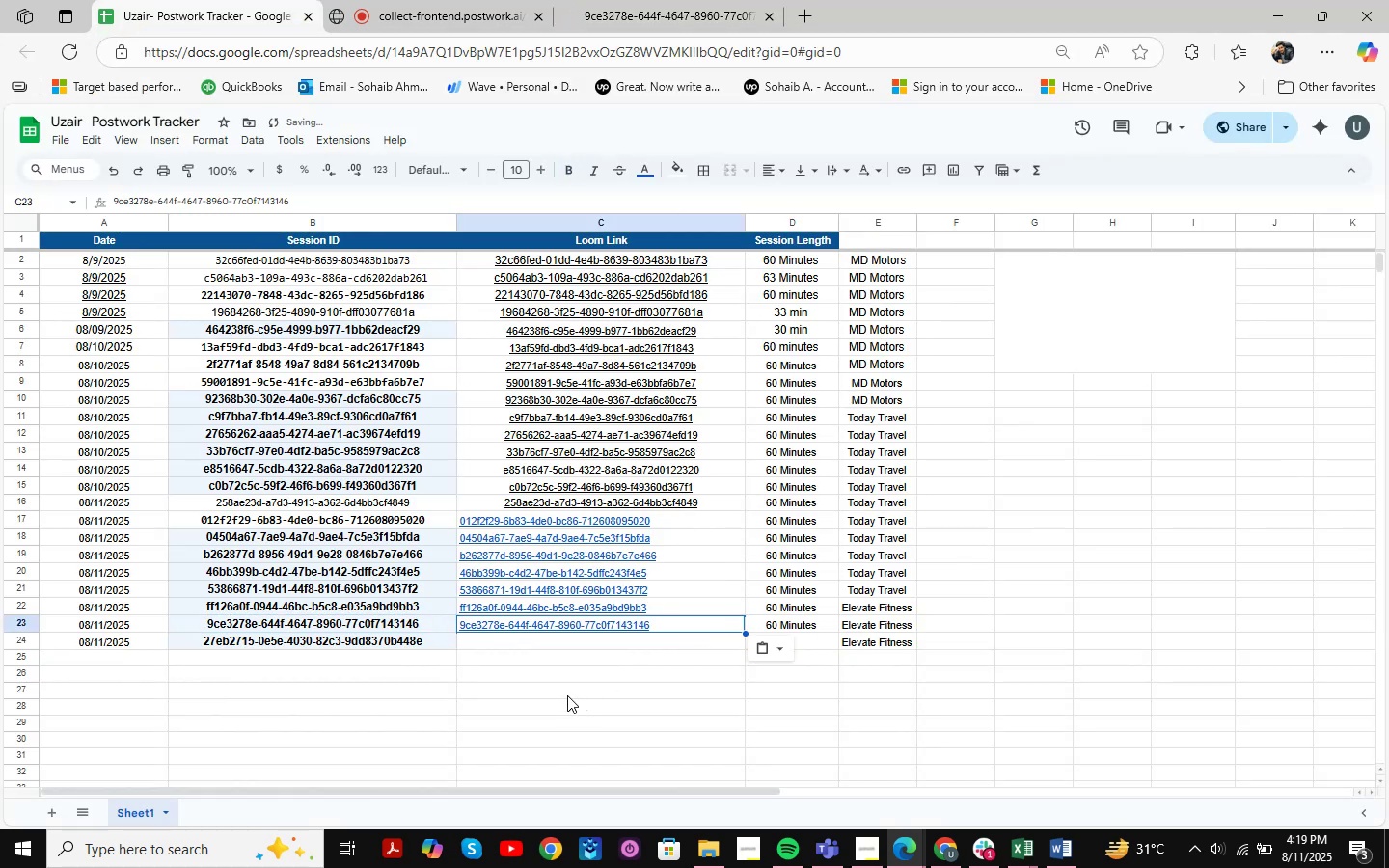 
left_click([593, 698])
 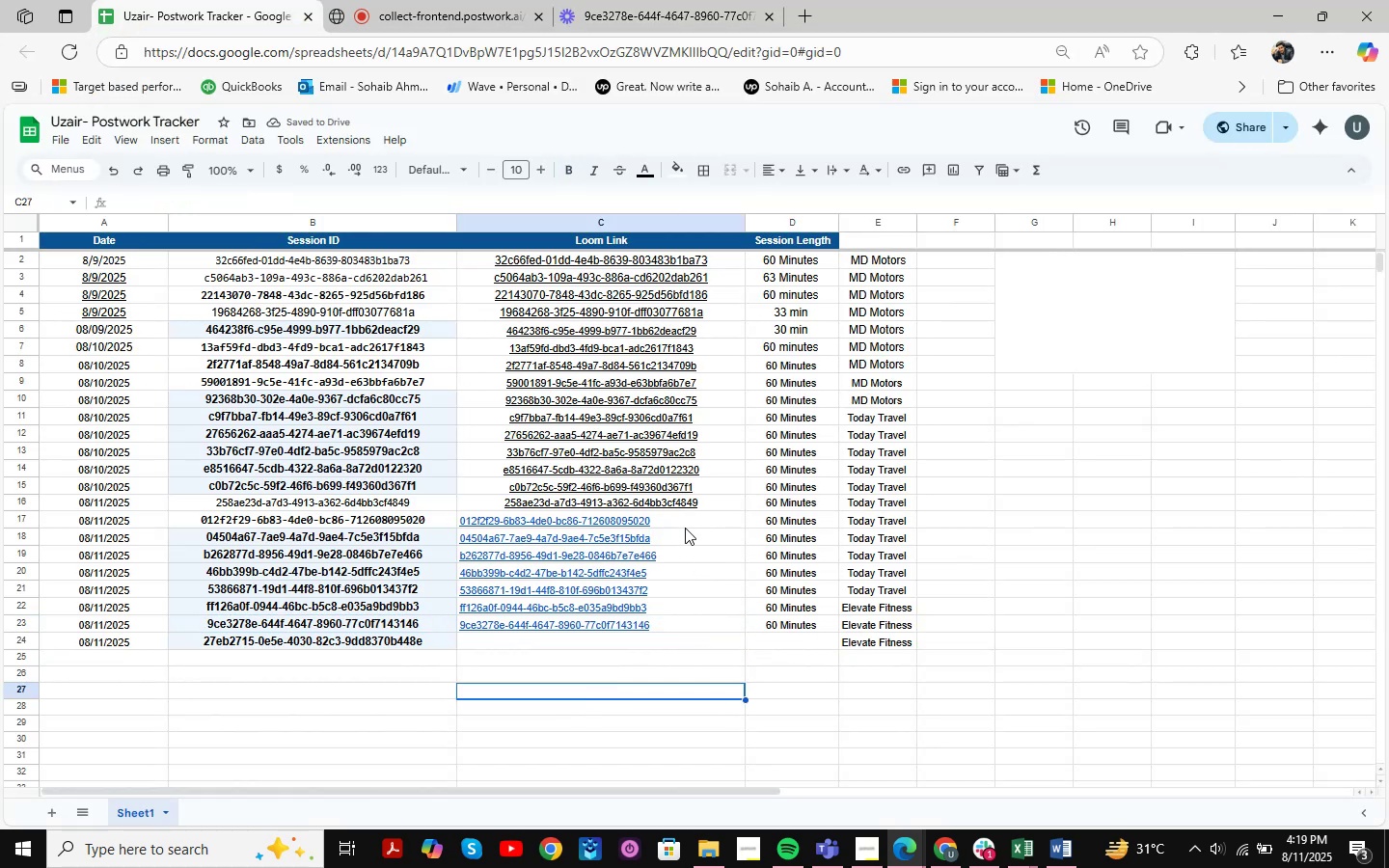 
left_click_drag(start_coordinate=[705, 521], to_coordinate=[714, 626])
 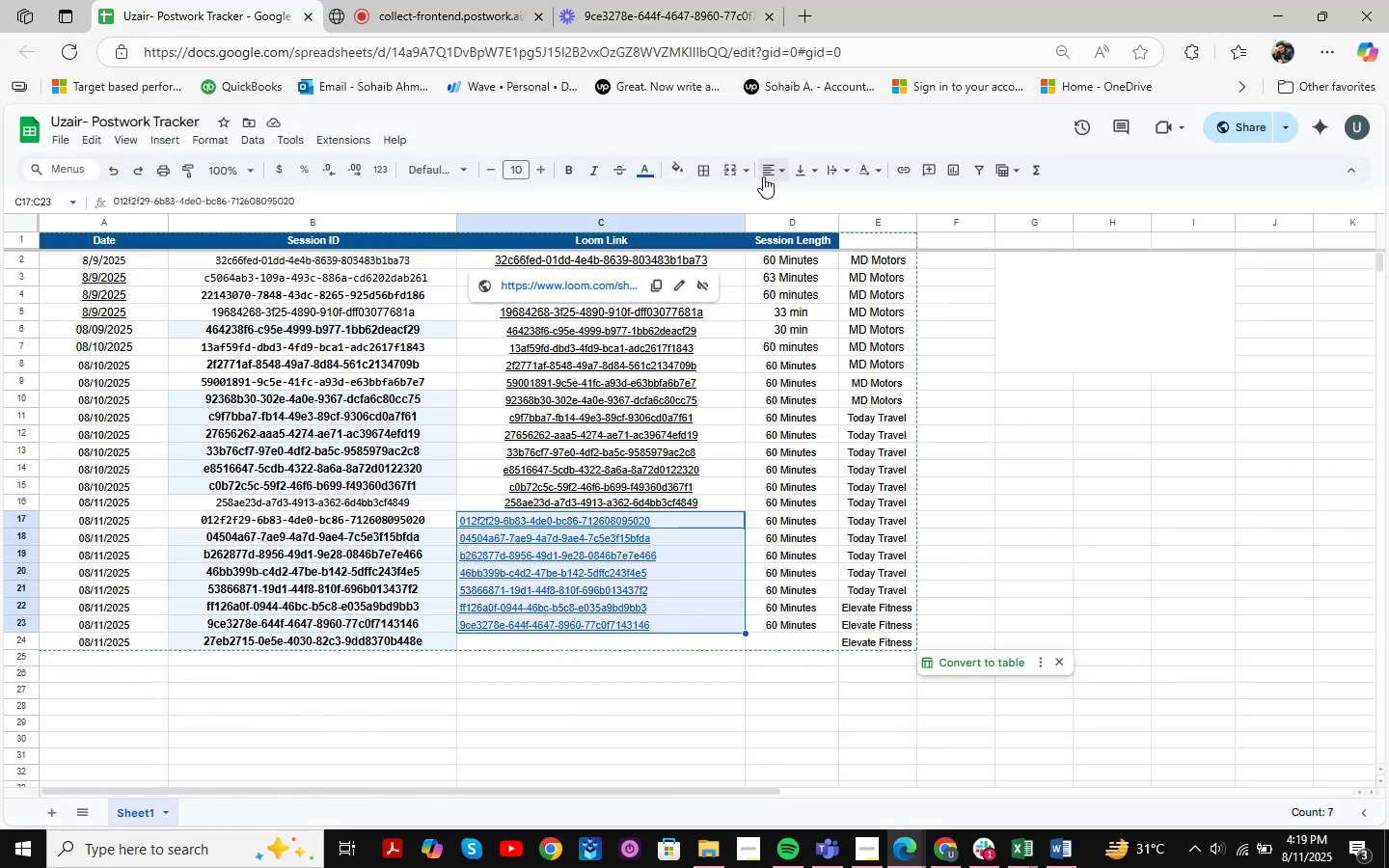 
left_click([778, 174])
 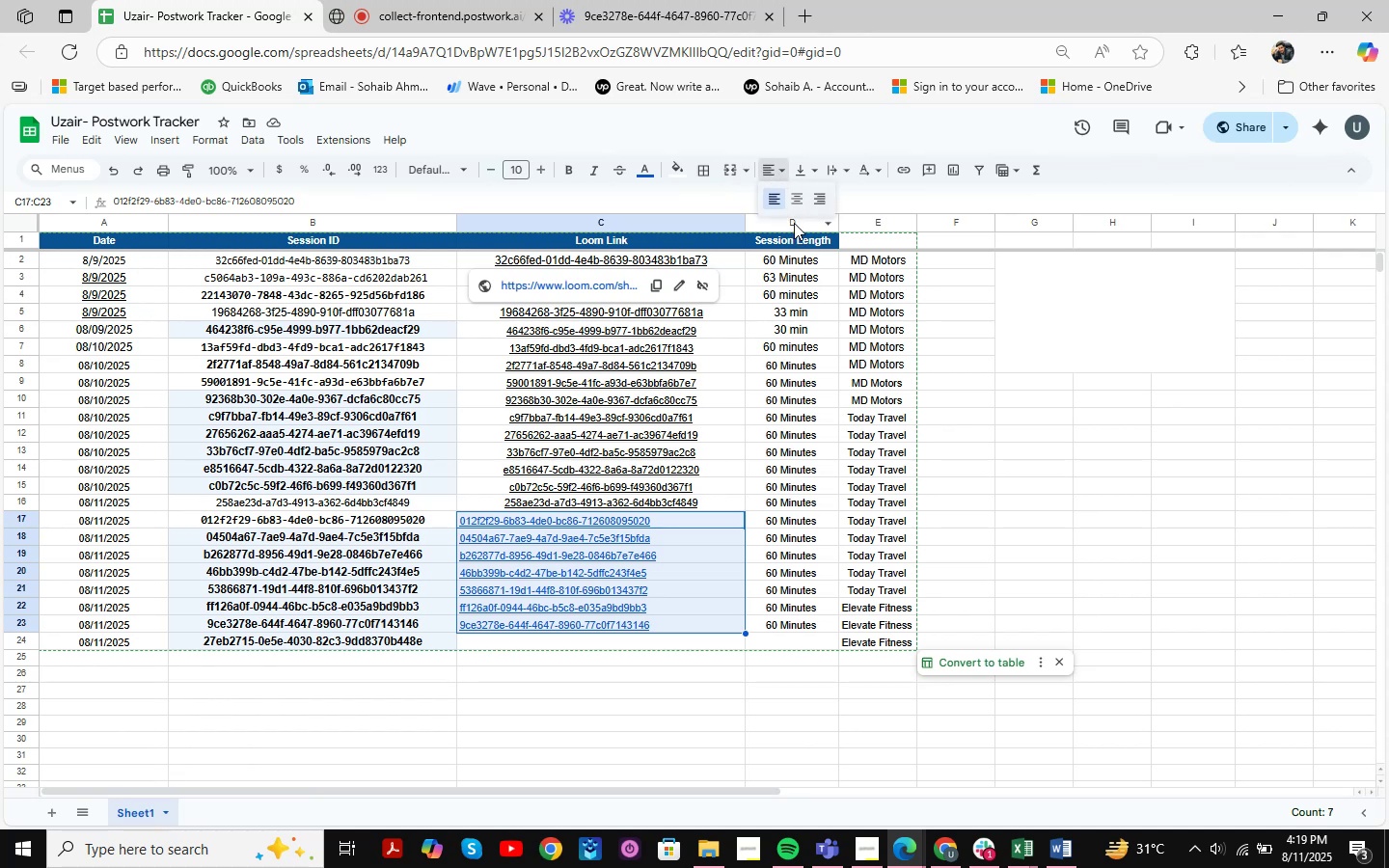 
left_click([800, 196])
 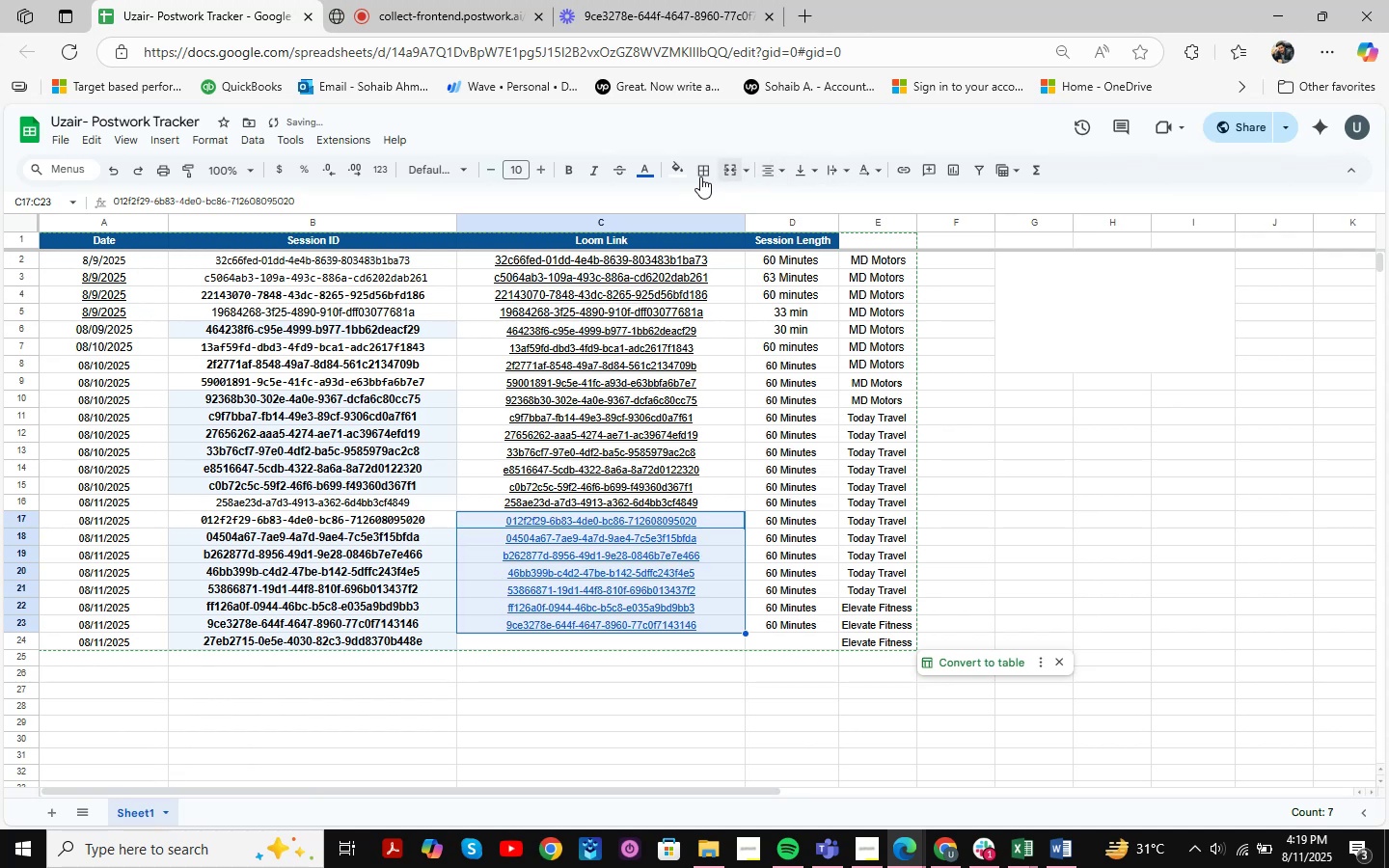 
left_click([649, 176])
 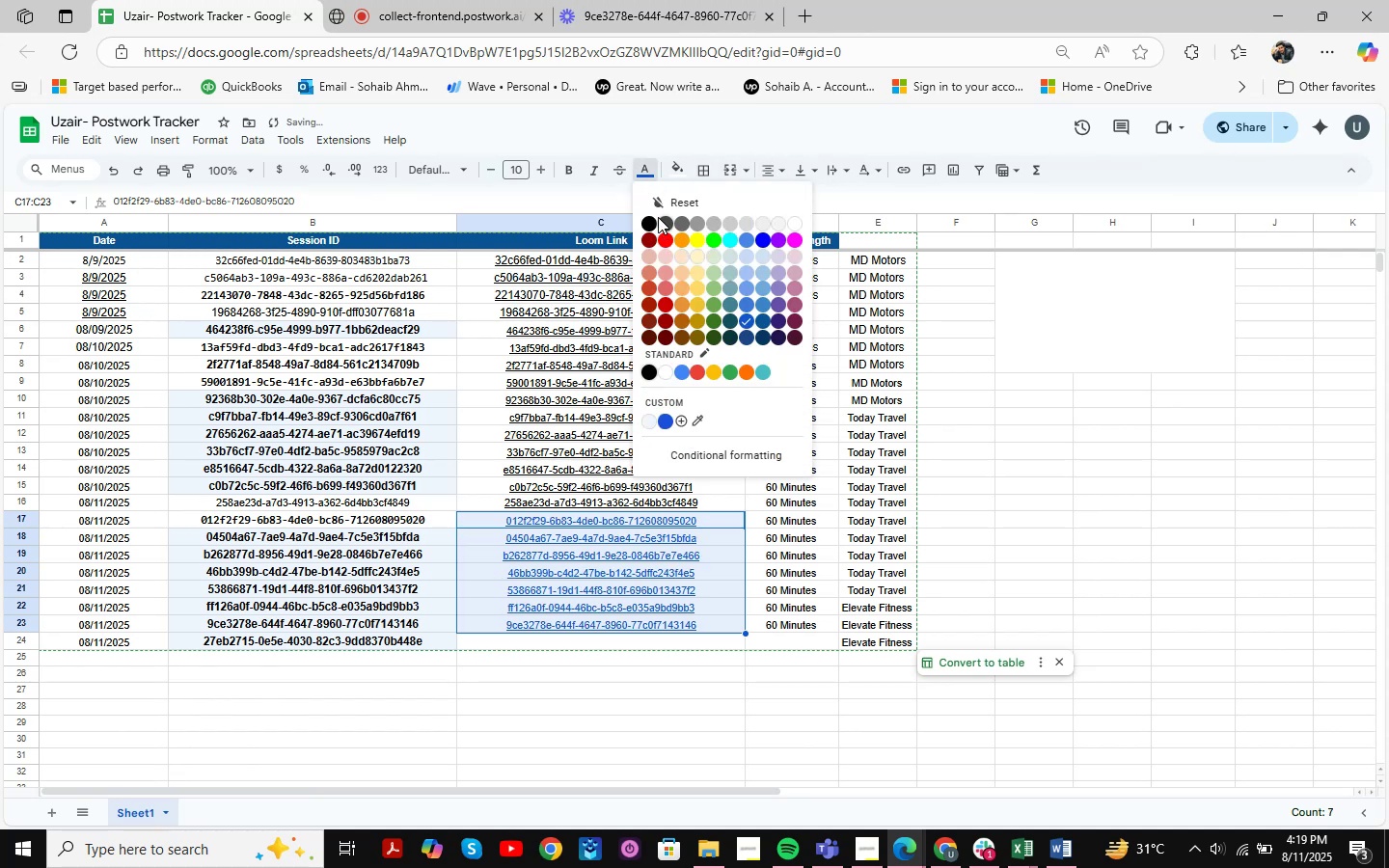 
left_click([652, 220])
 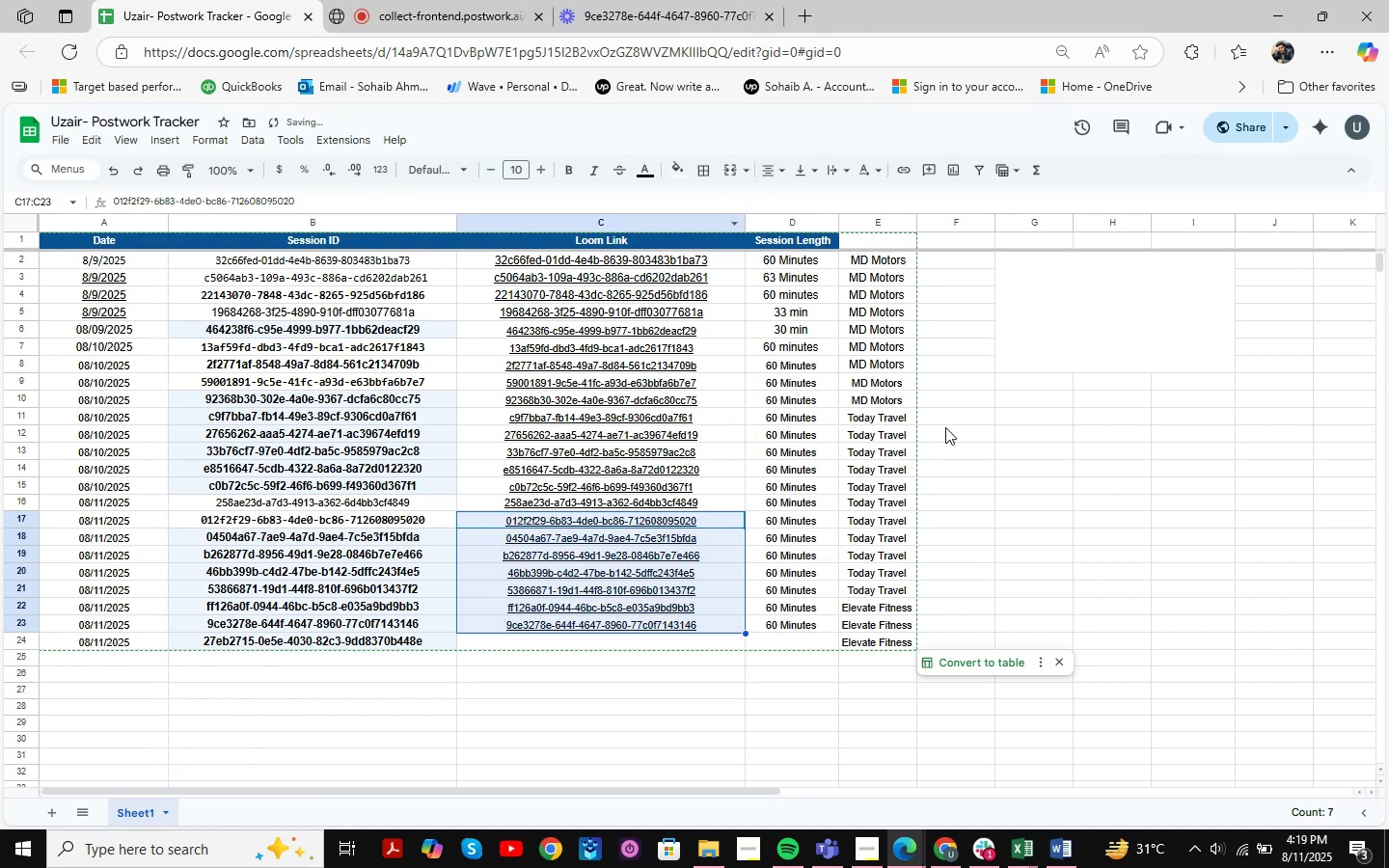 
left_click([989, 402])
 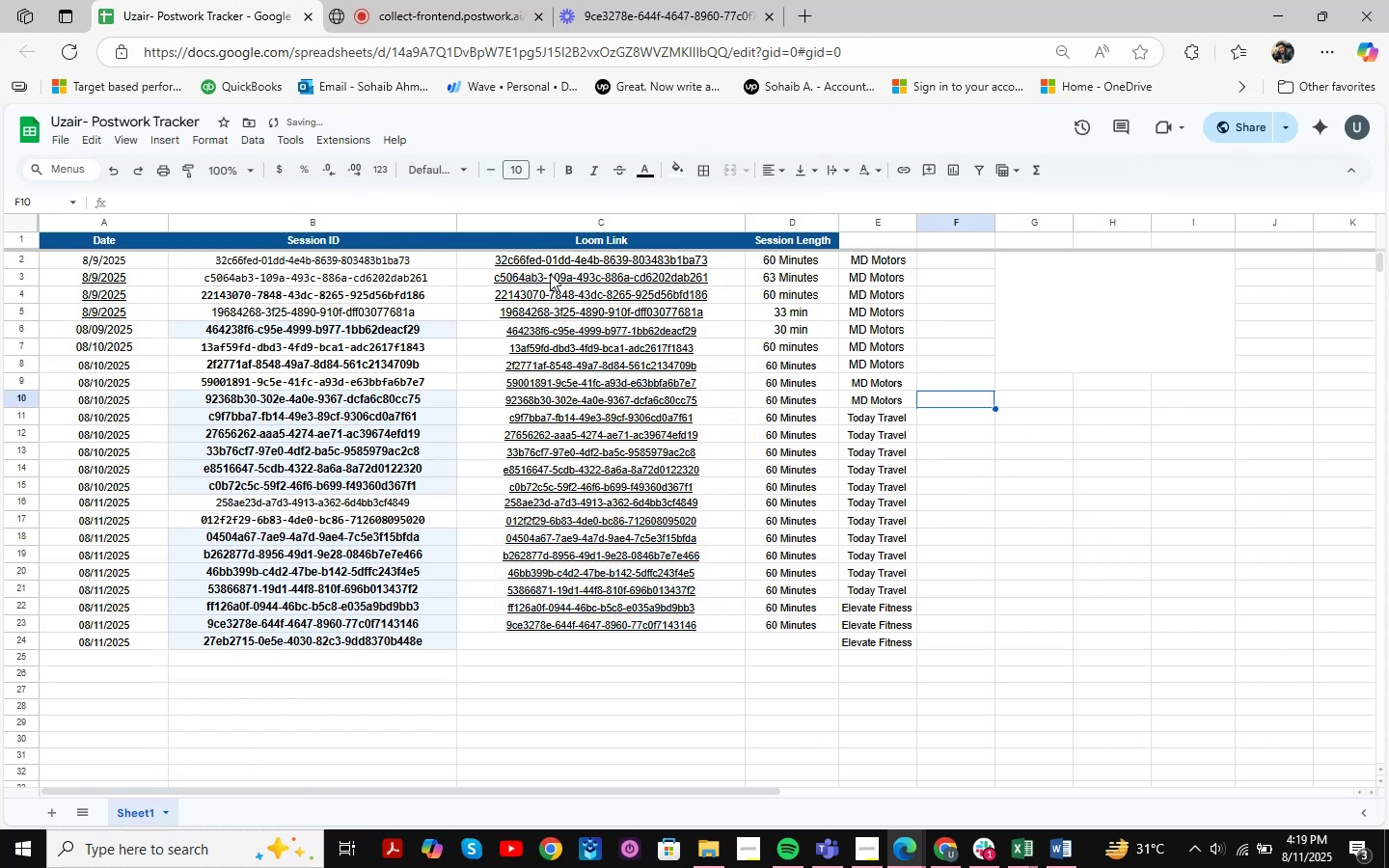 
scroll: coordinate [610, 606], scroll_direction: up, amount: 13.0
 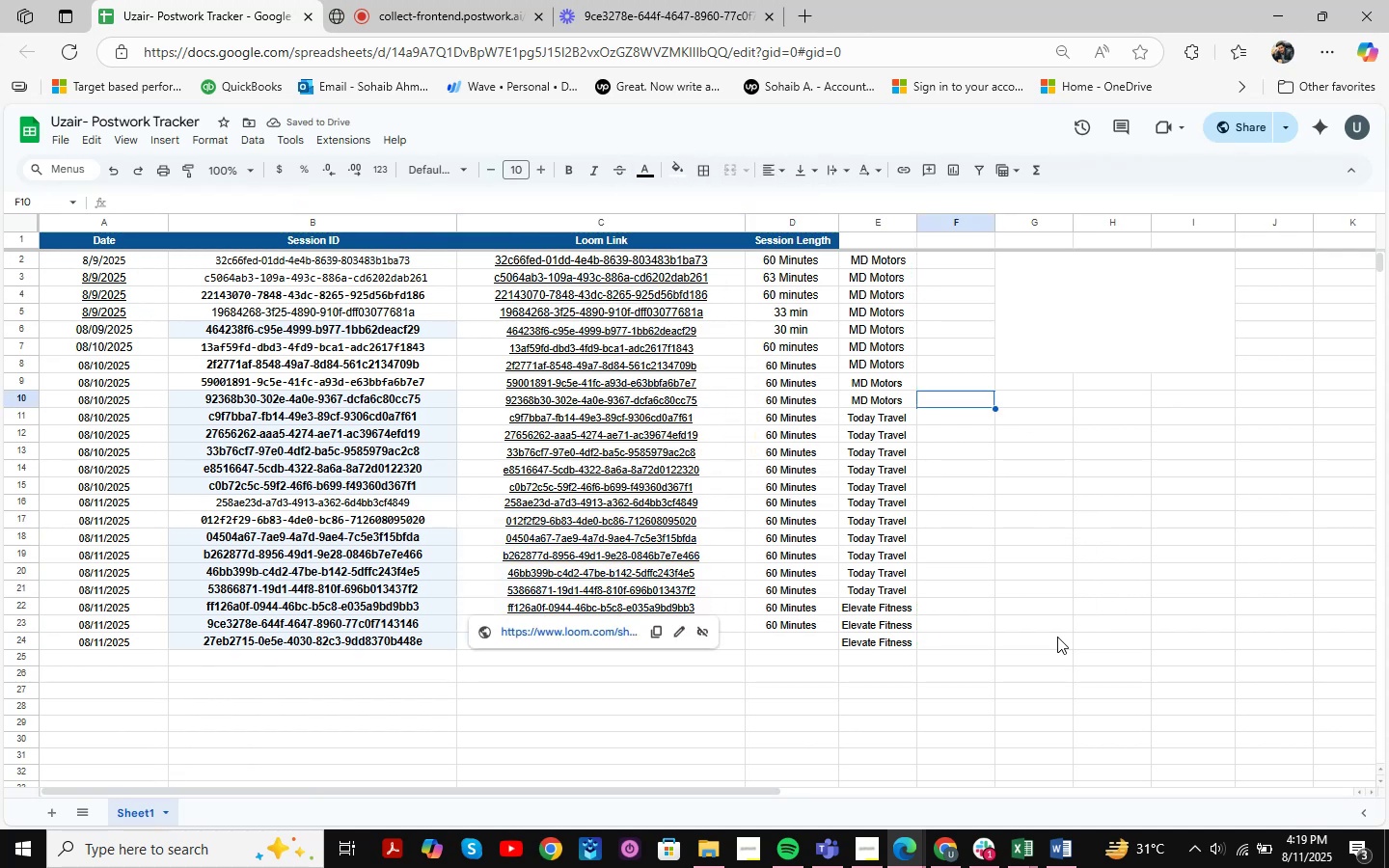 
left_click([1050, 709])
 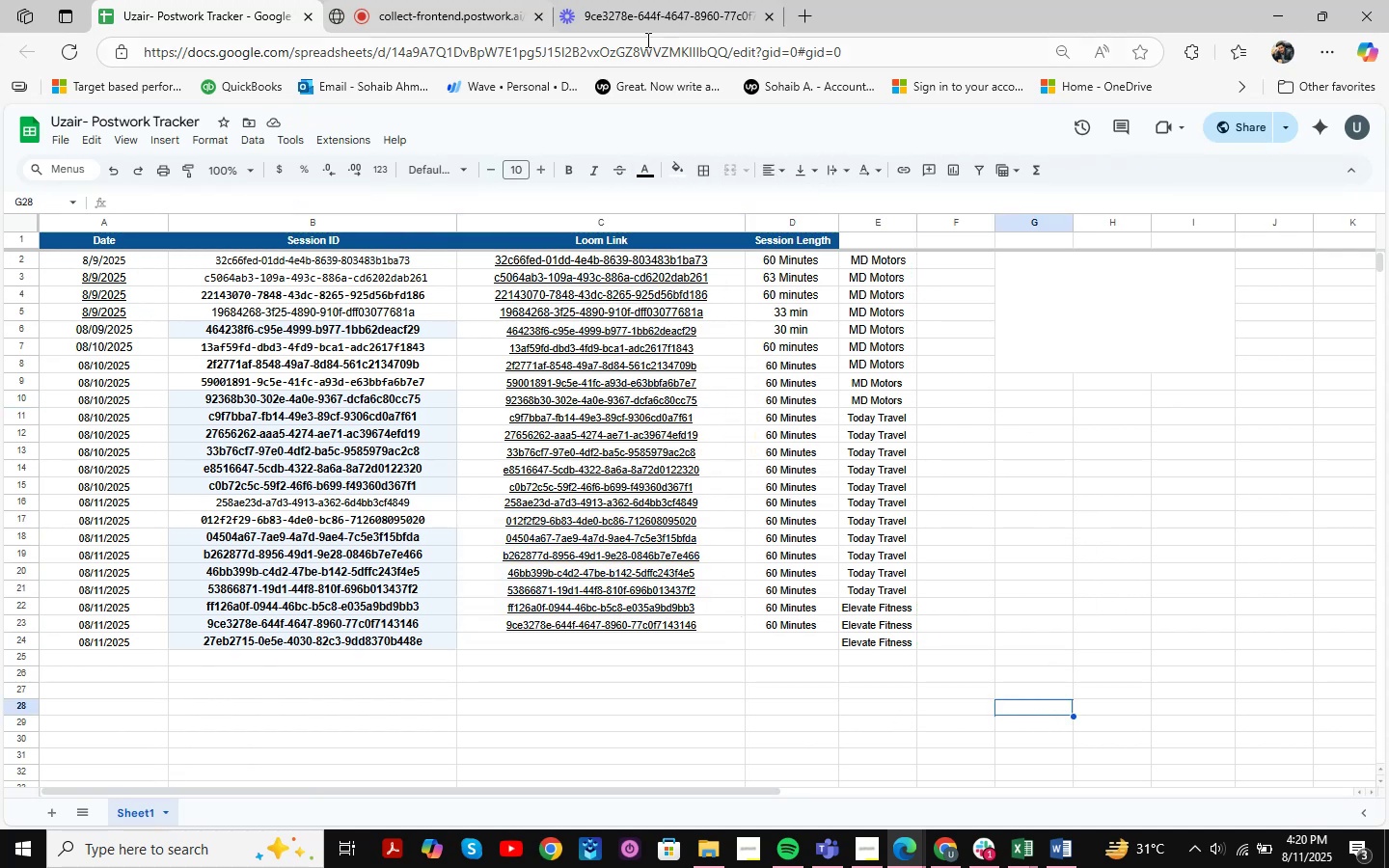 
left_click([652, 0])
 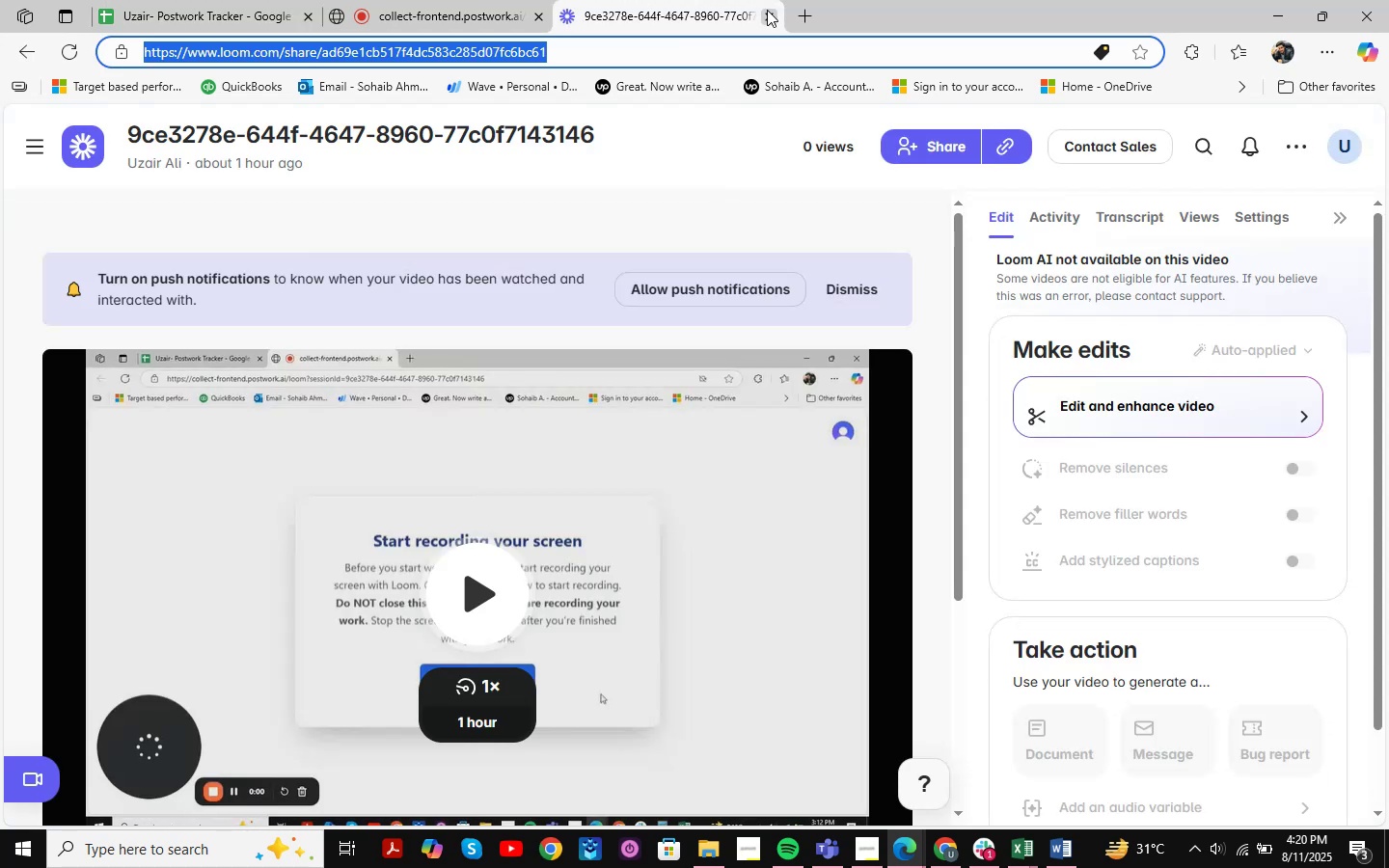 
left_click([767, 10])
 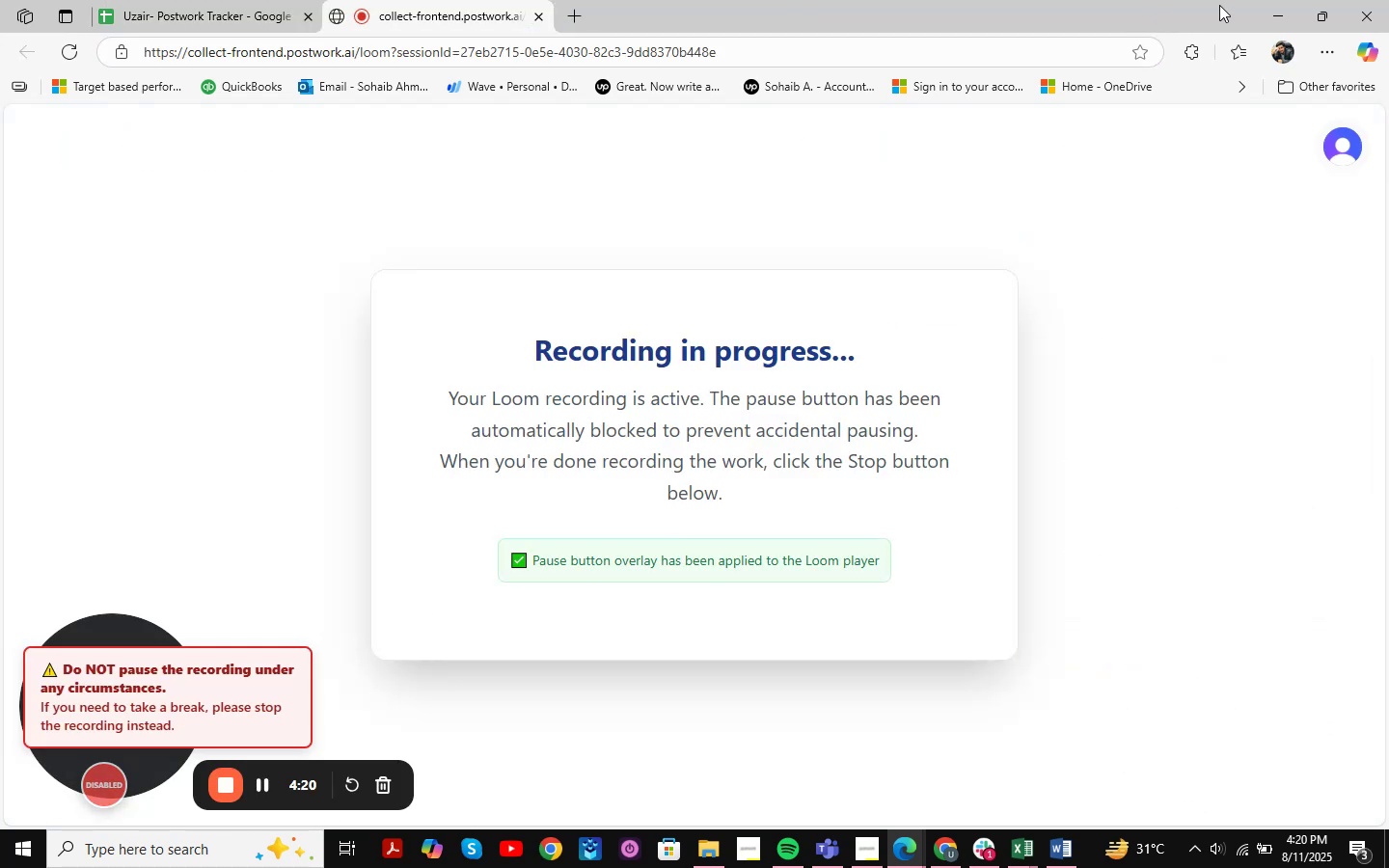 
left_click([1257, 4])
 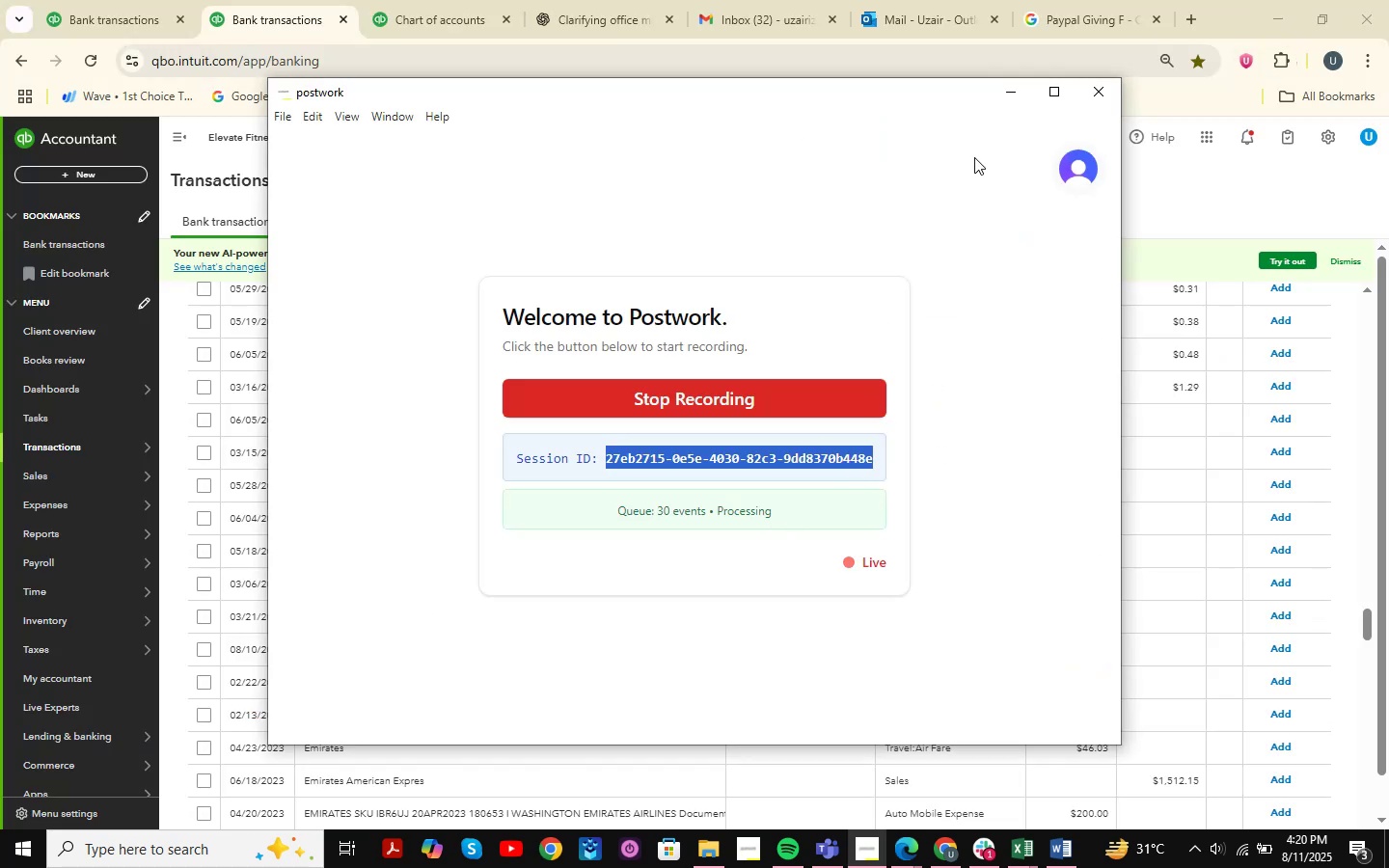 
left_click([1007, 94])
 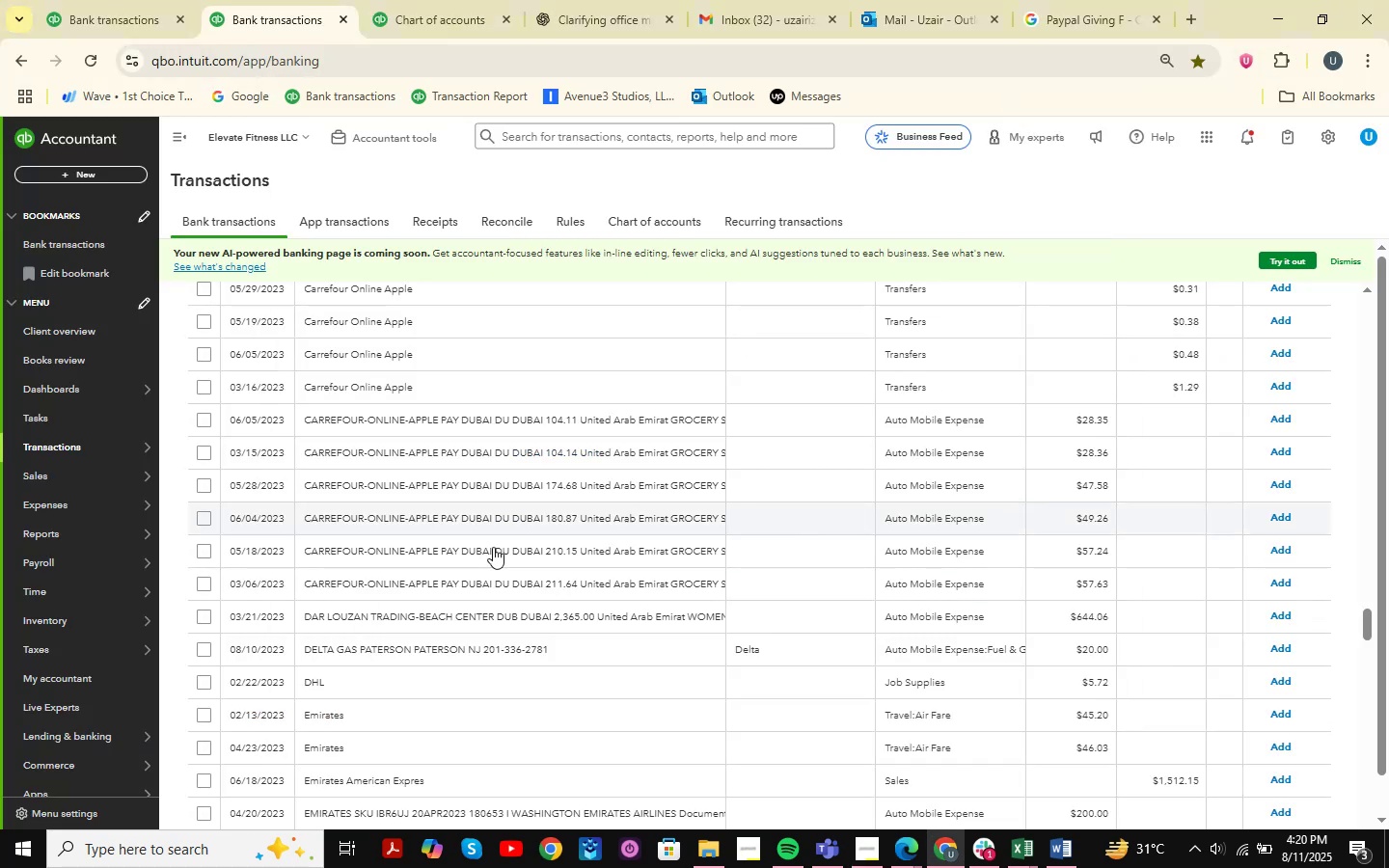 
scroll: coordinate [450, 552], scroll_direction: up, amount: 4.0
 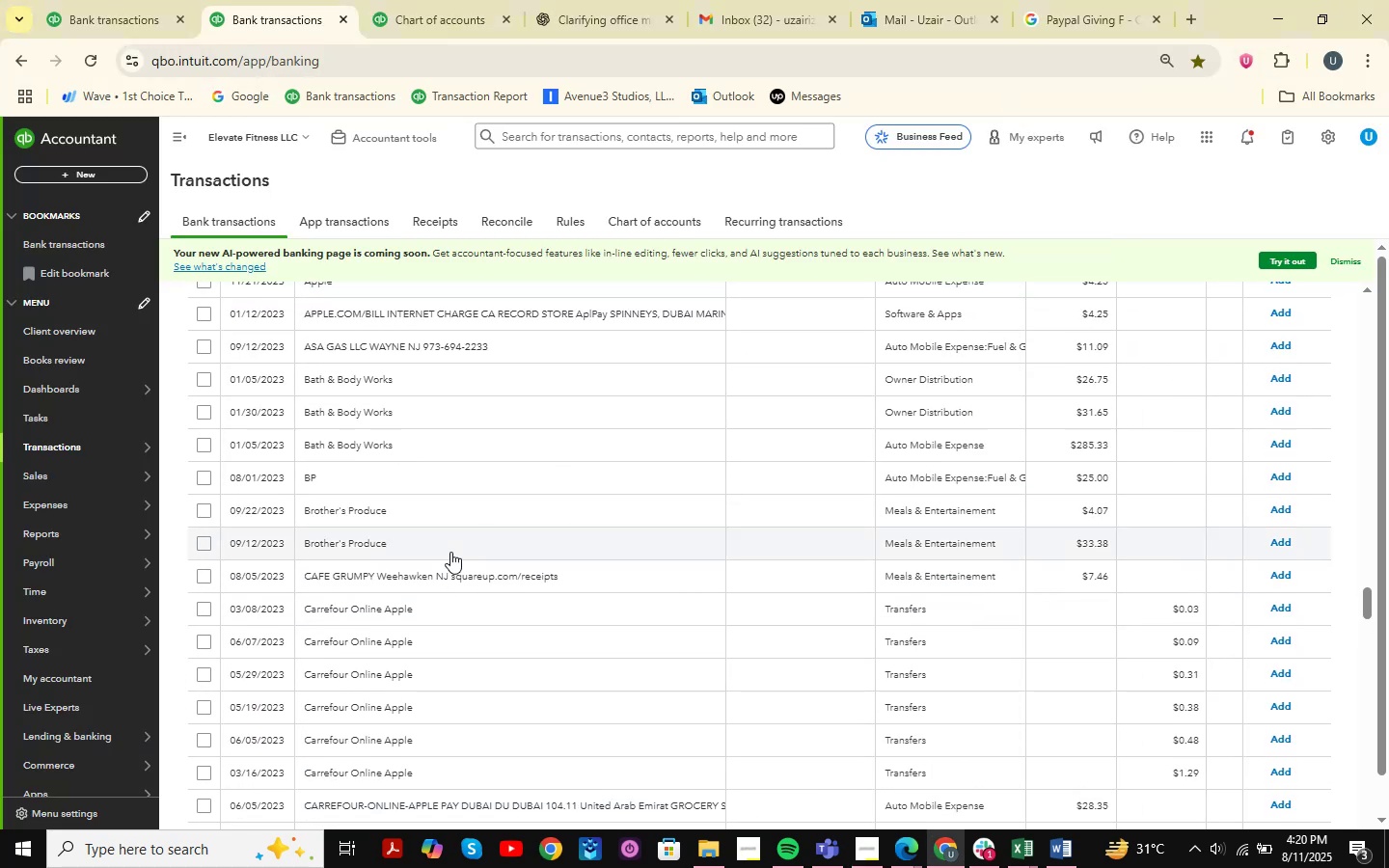 
wait(6.2)
 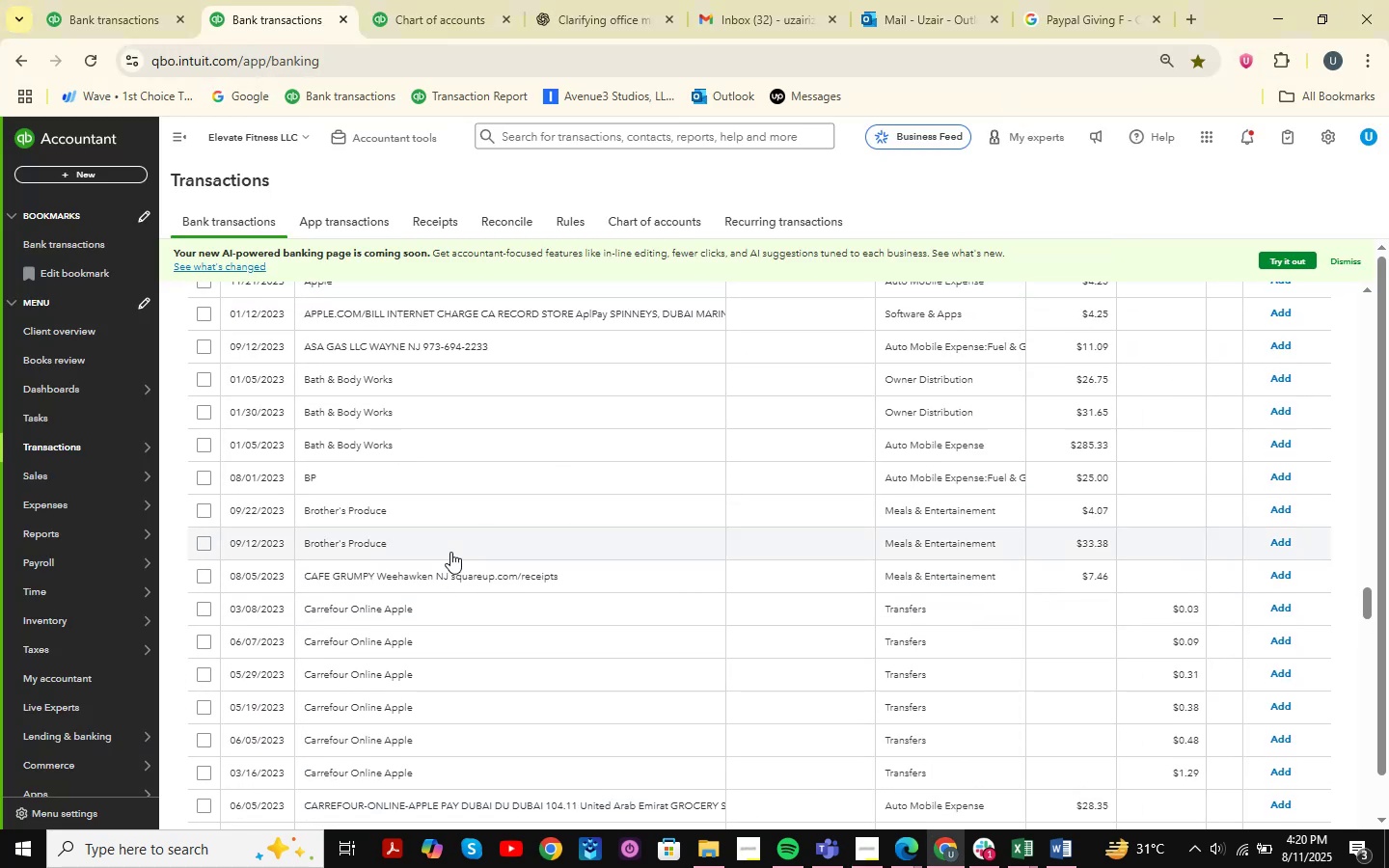 
scroll: coordinate [477, 521], scroll_direction: none, amount: 0.0
 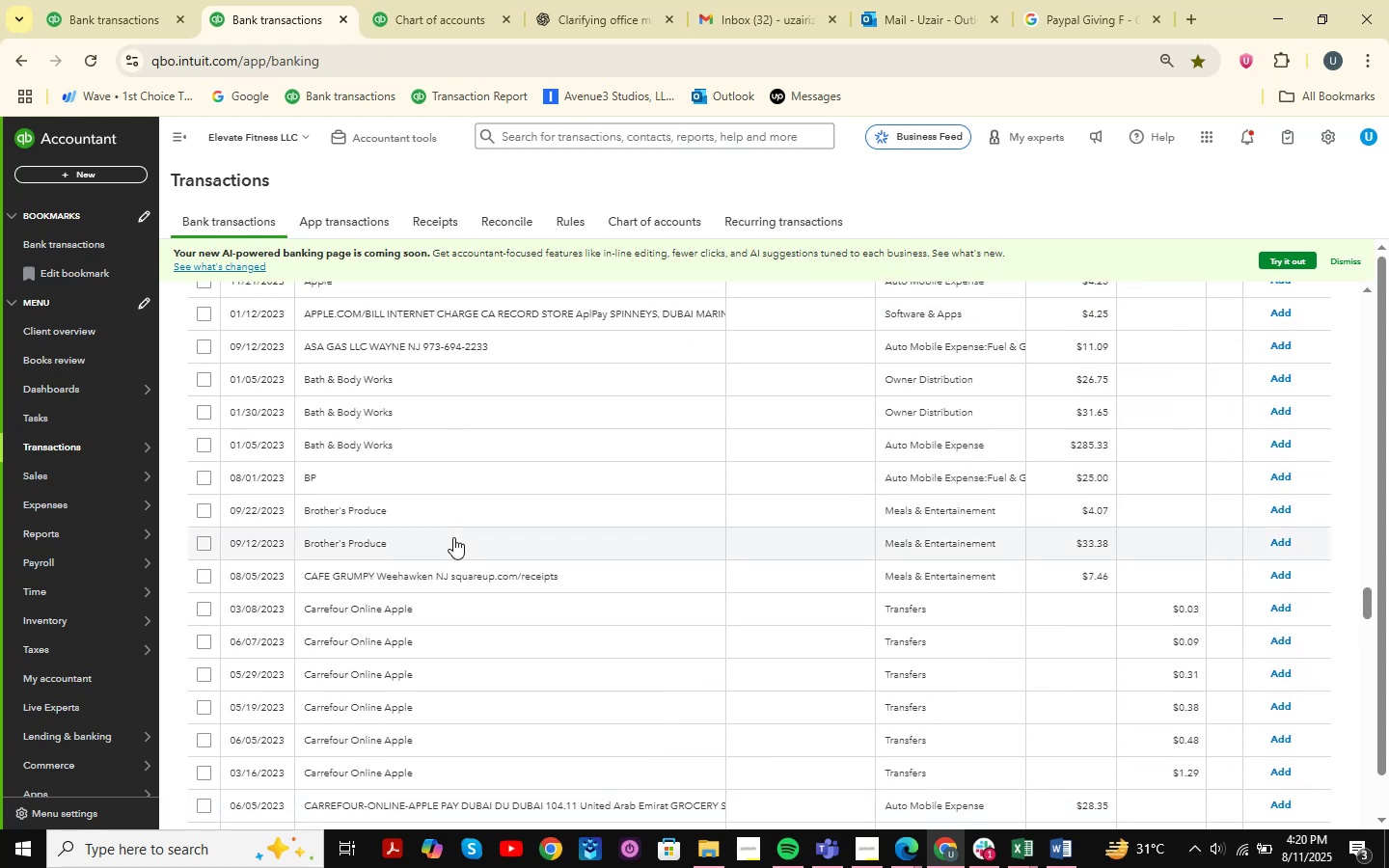 
scroll: coordinate [453, 537], scroll_direction: up, amount: 2.0
 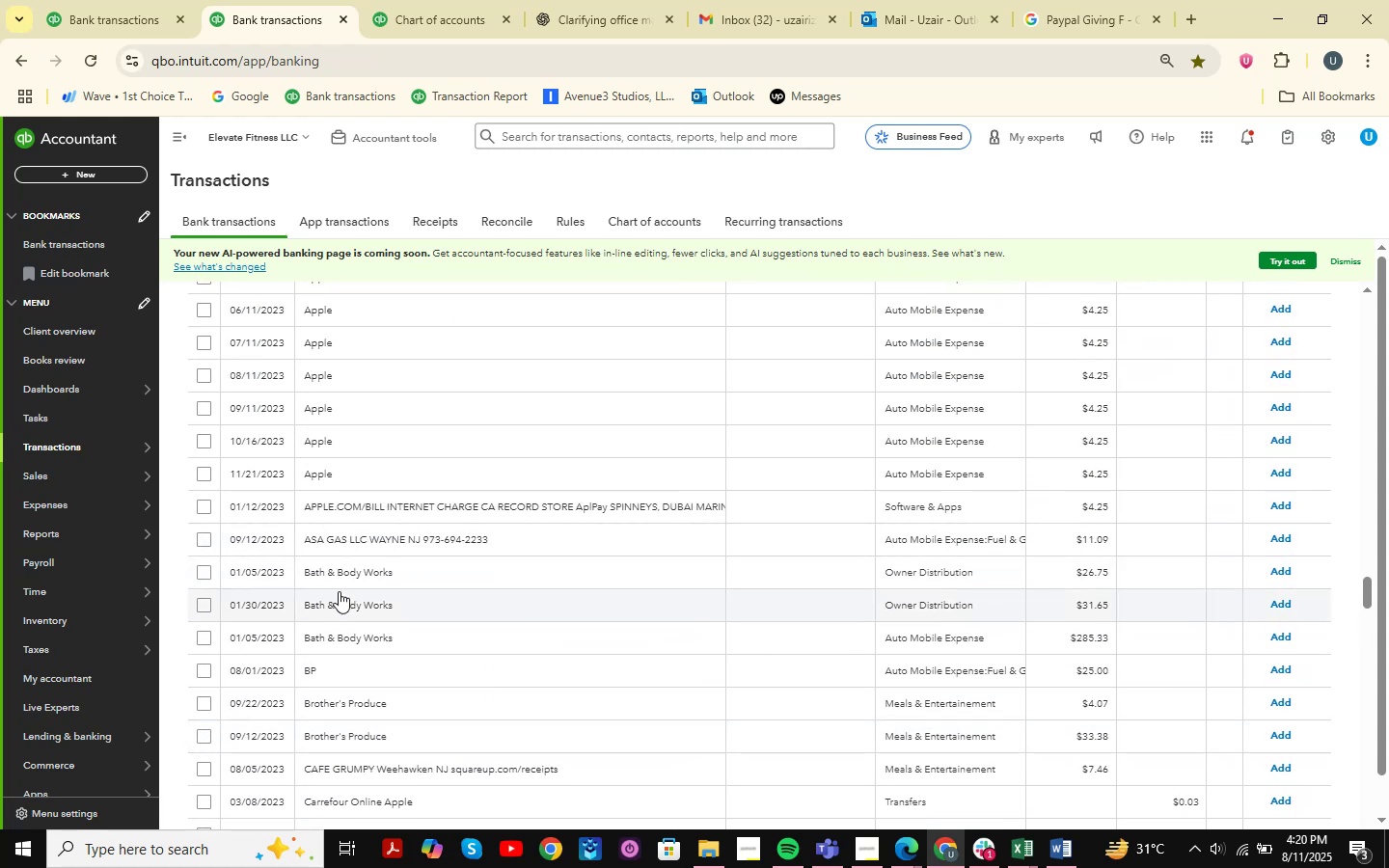 
left_click([358, 569])
 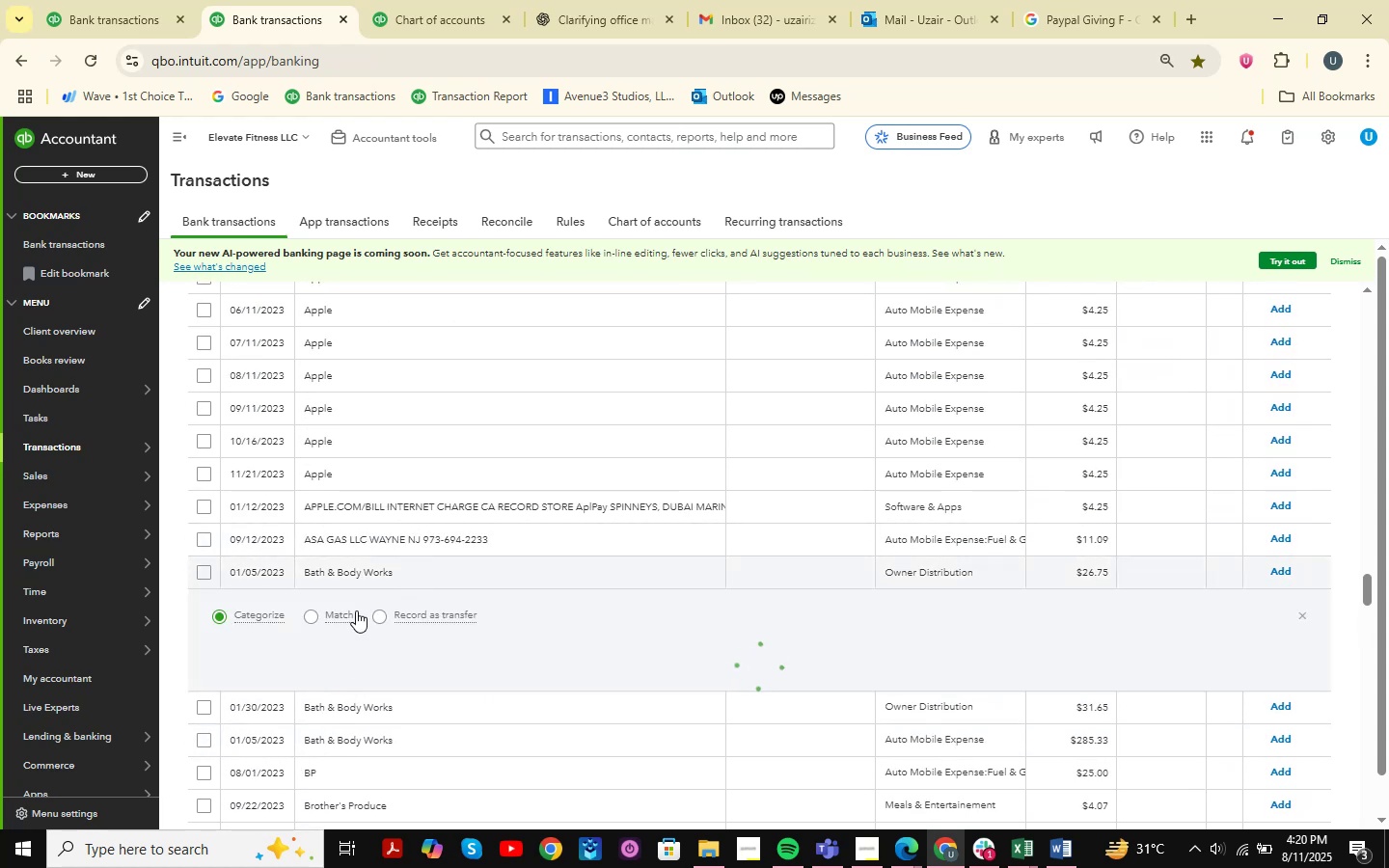 
scroll: coordinate [310, 666], scroll_direction: down, amount: 1.0
 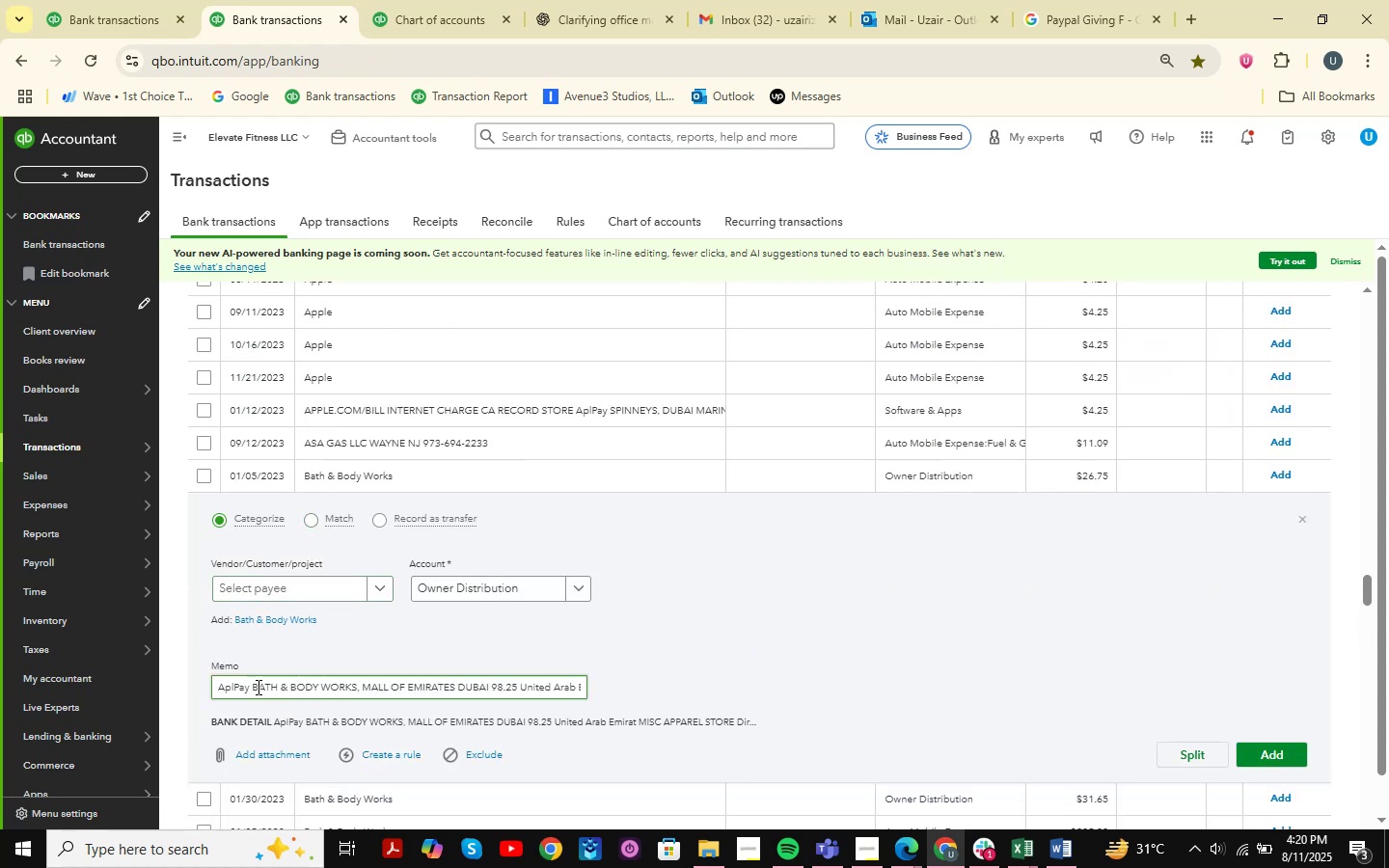 
left_click_drag(start_coordinate=[250, 692], to_coordinate=[356, 696])
 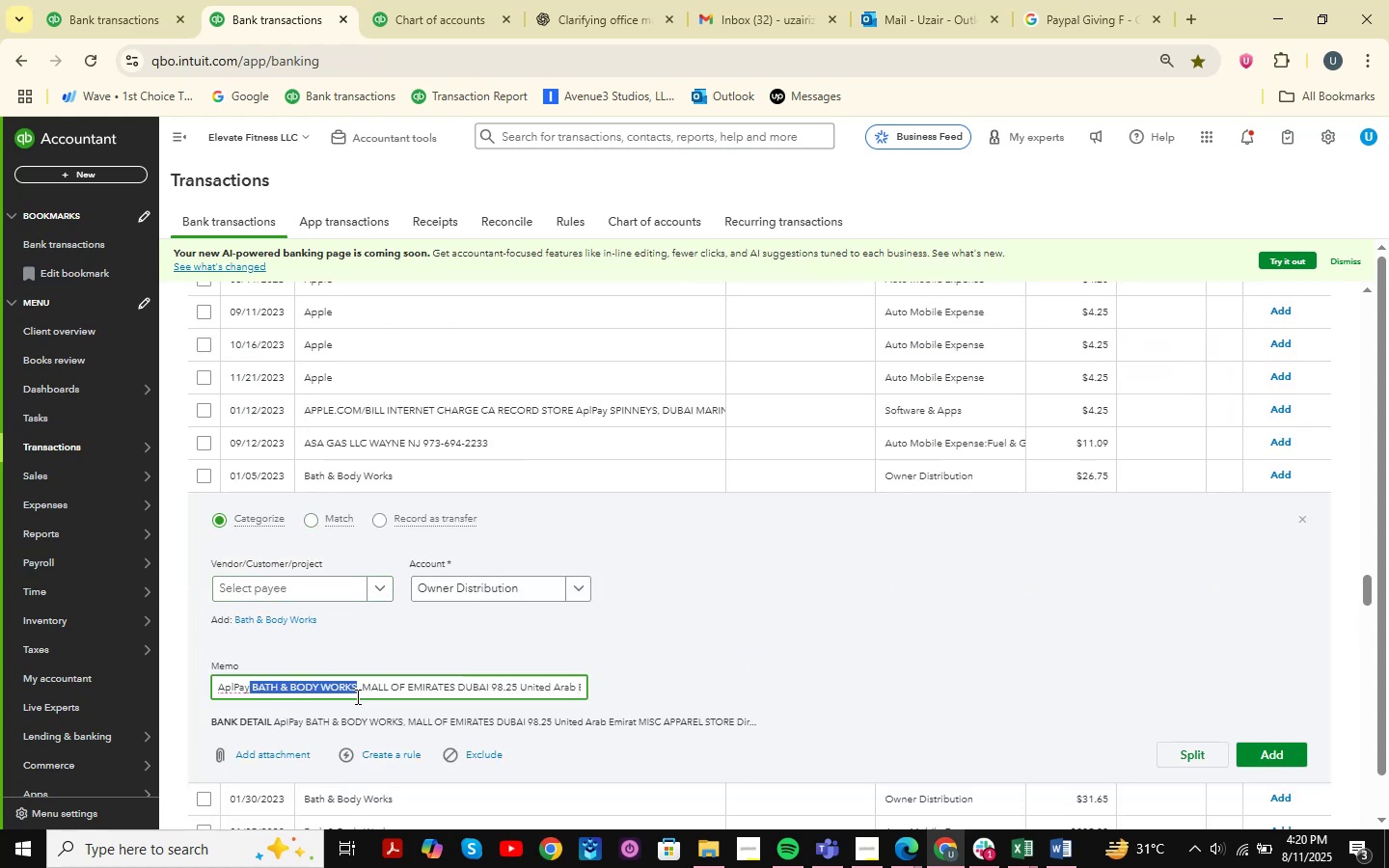 
key(Control+C)
 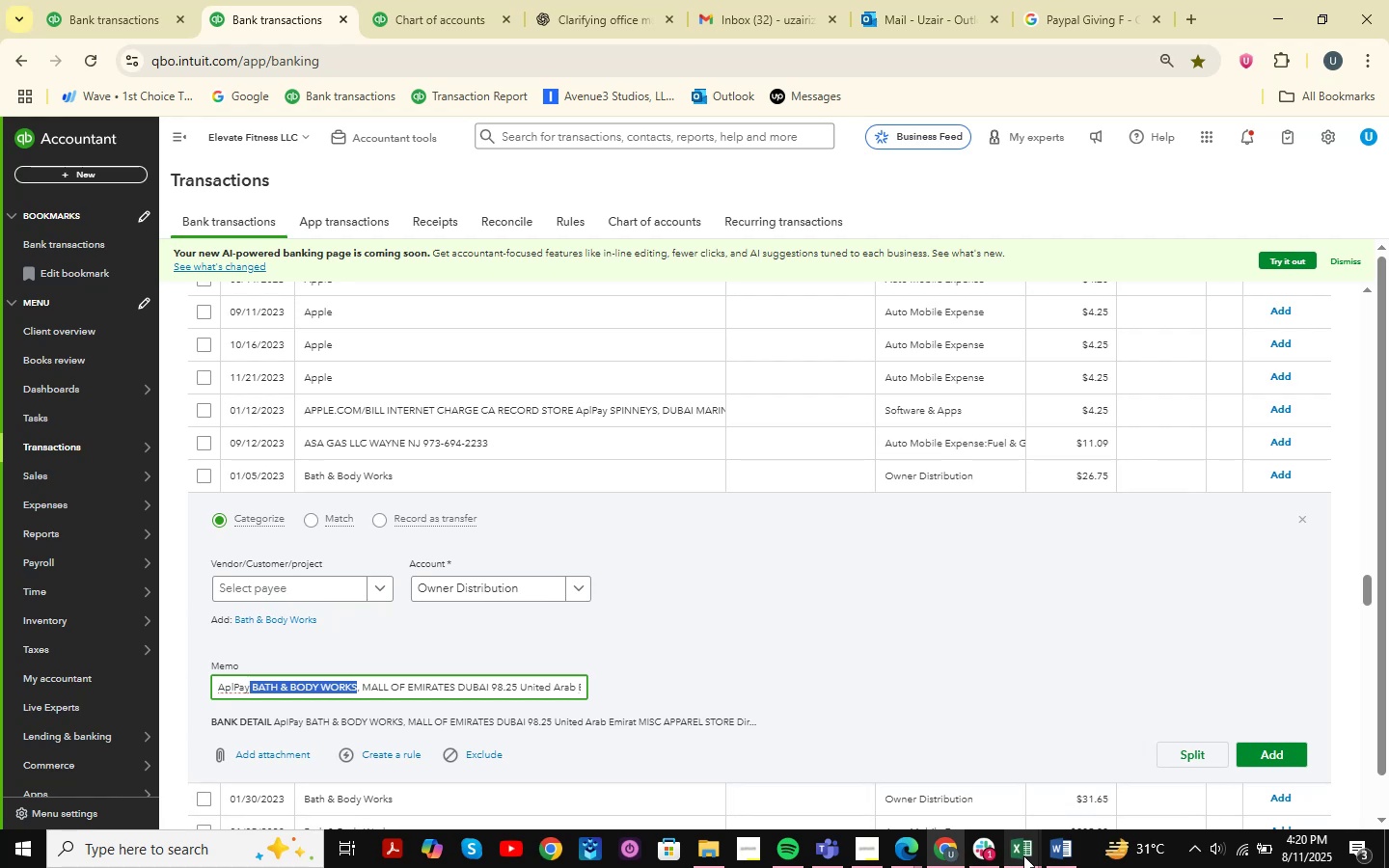 
double_click([1065, 733])
 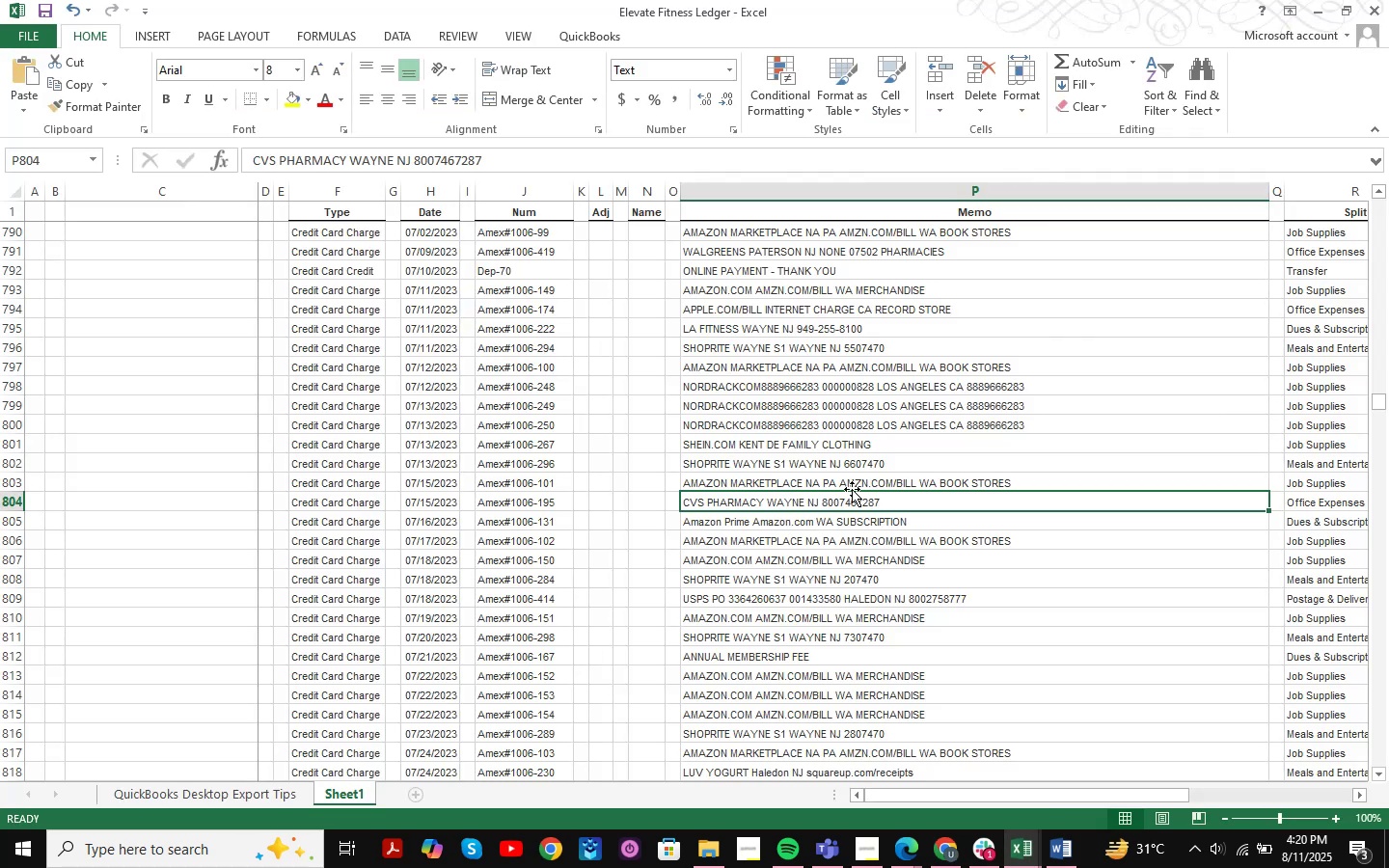 
key(Control+ControlLeft)
 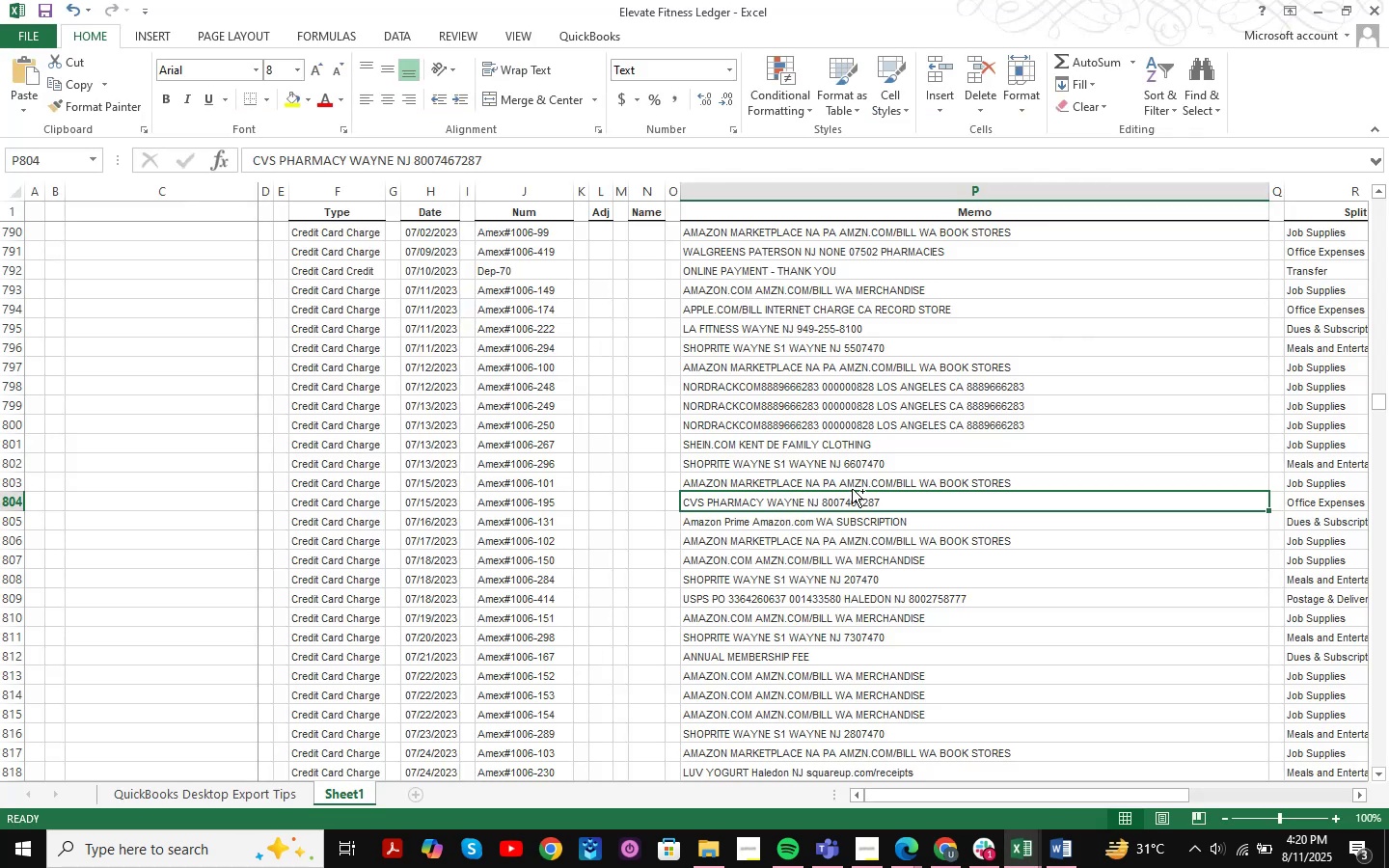 
key(Control+F)
 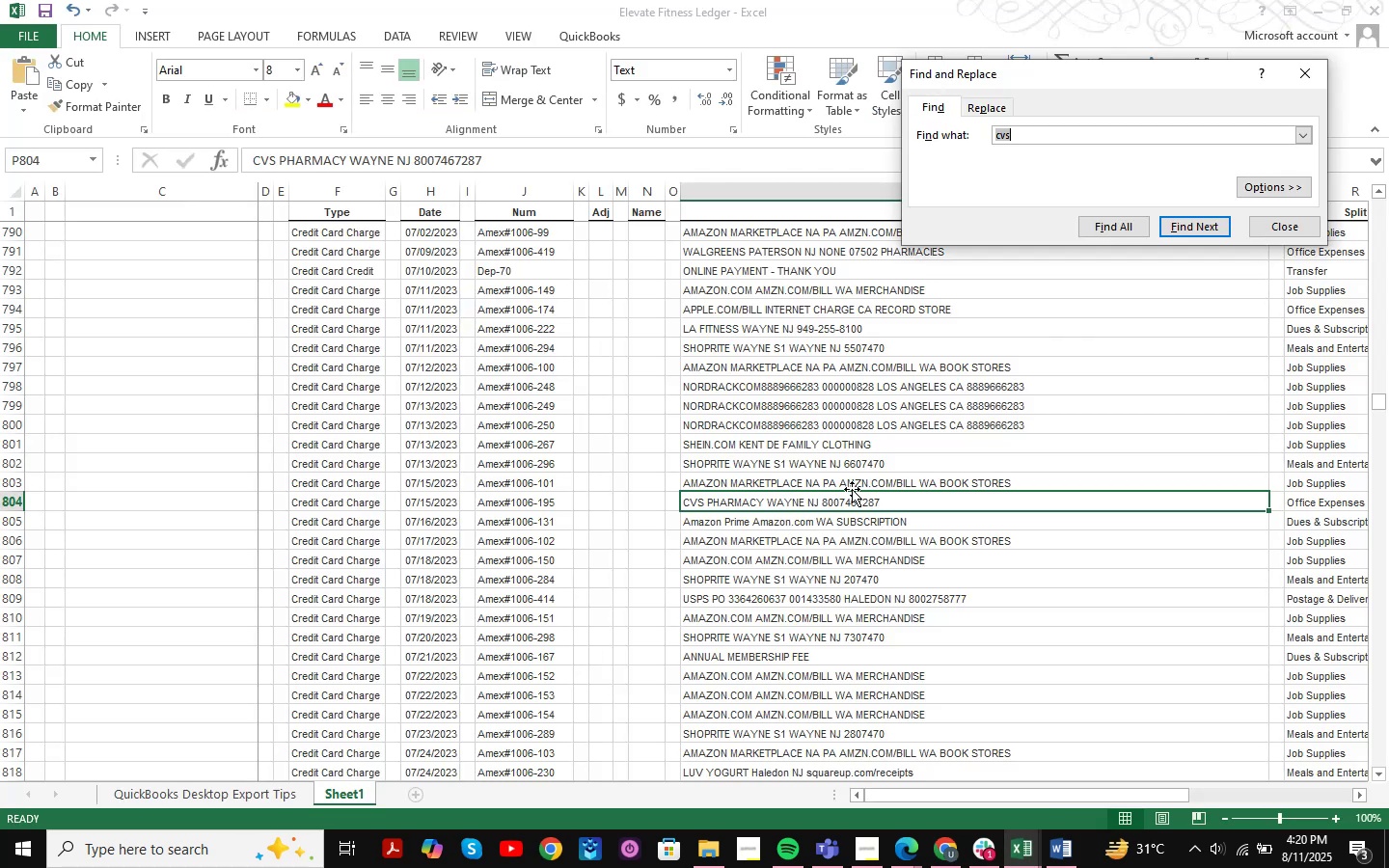 
key(Control+ControlLeft)
 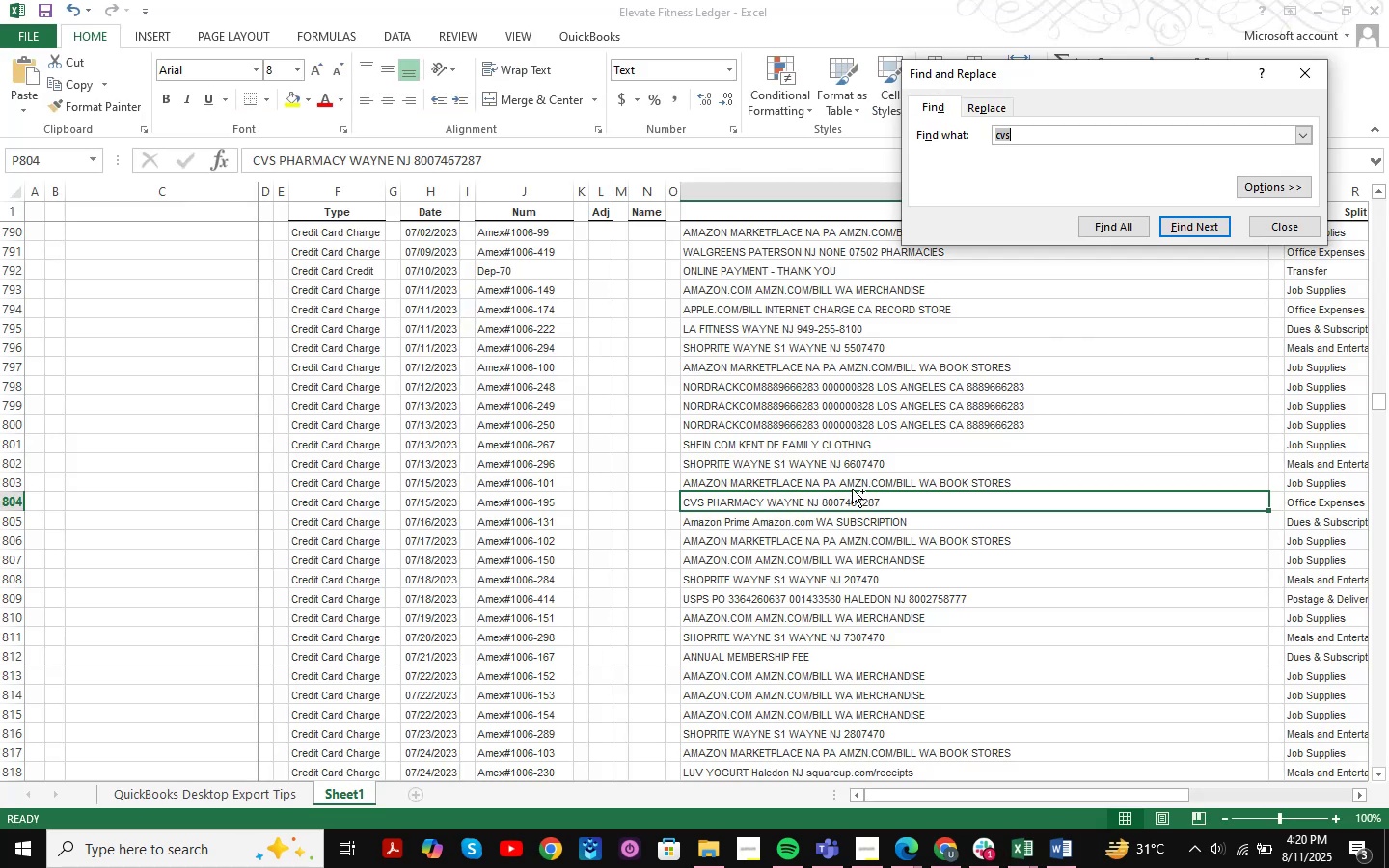 
key(Control+V)
 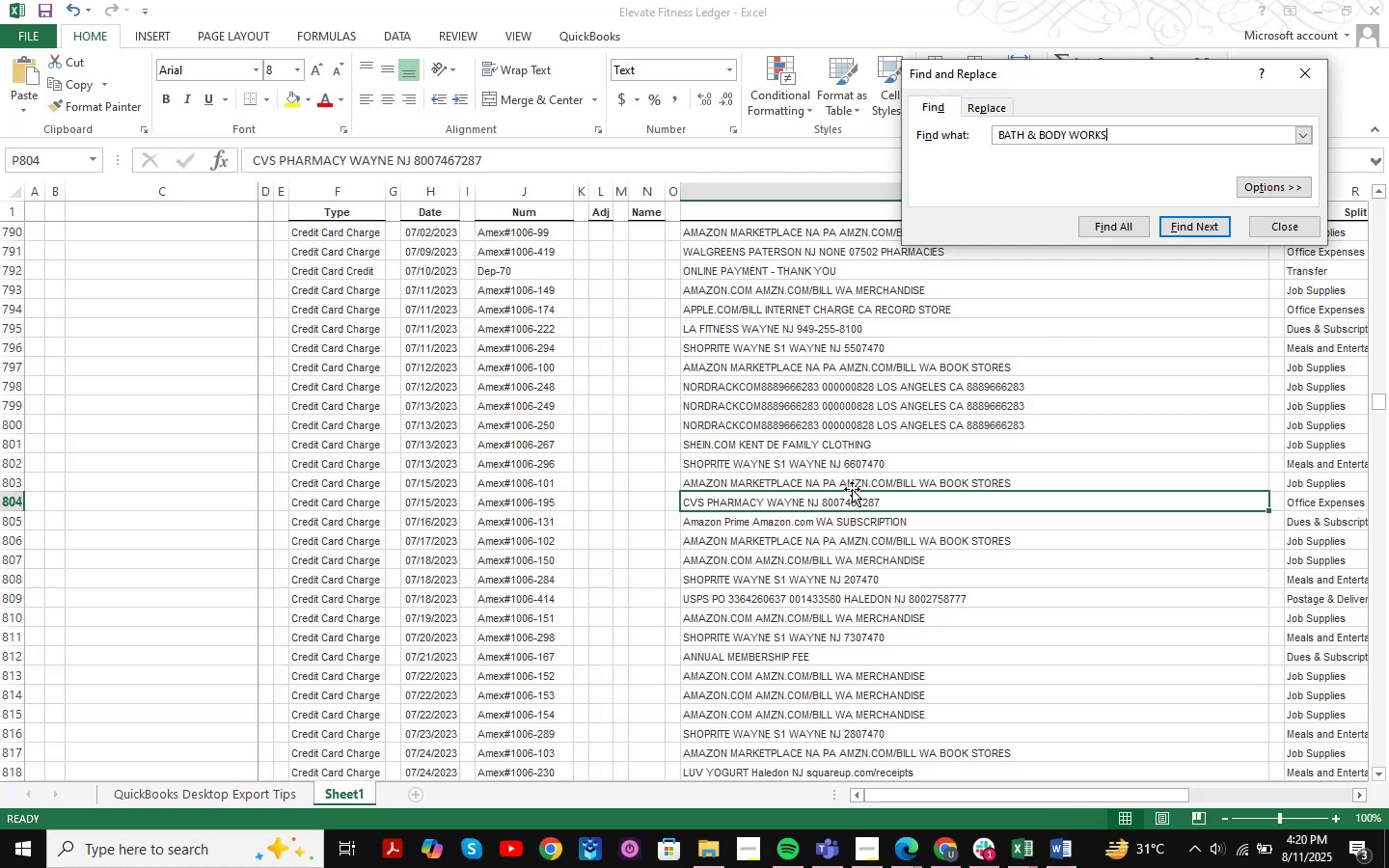 
key(NumpadEnter)
 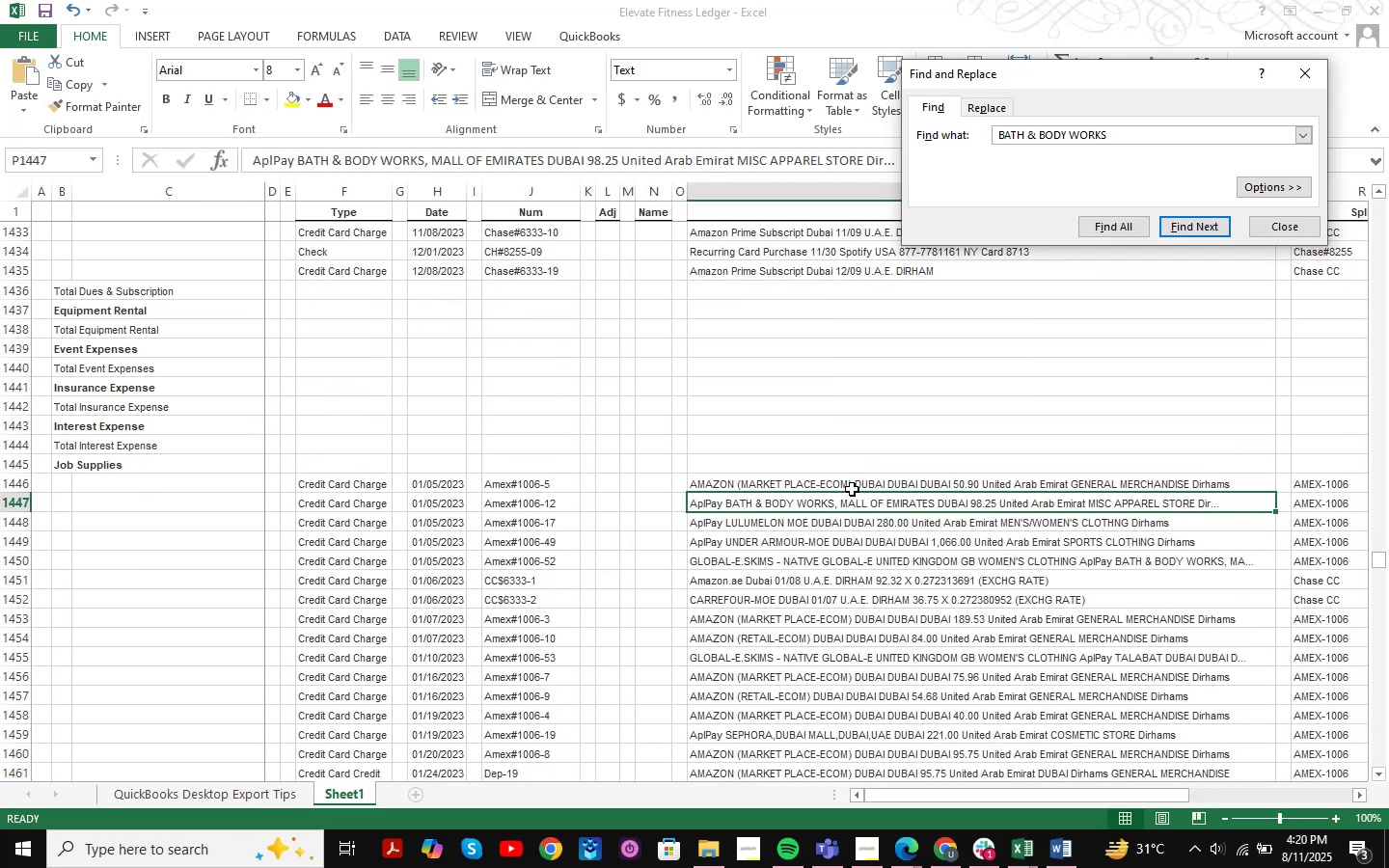 
key(NumpadEnter)
 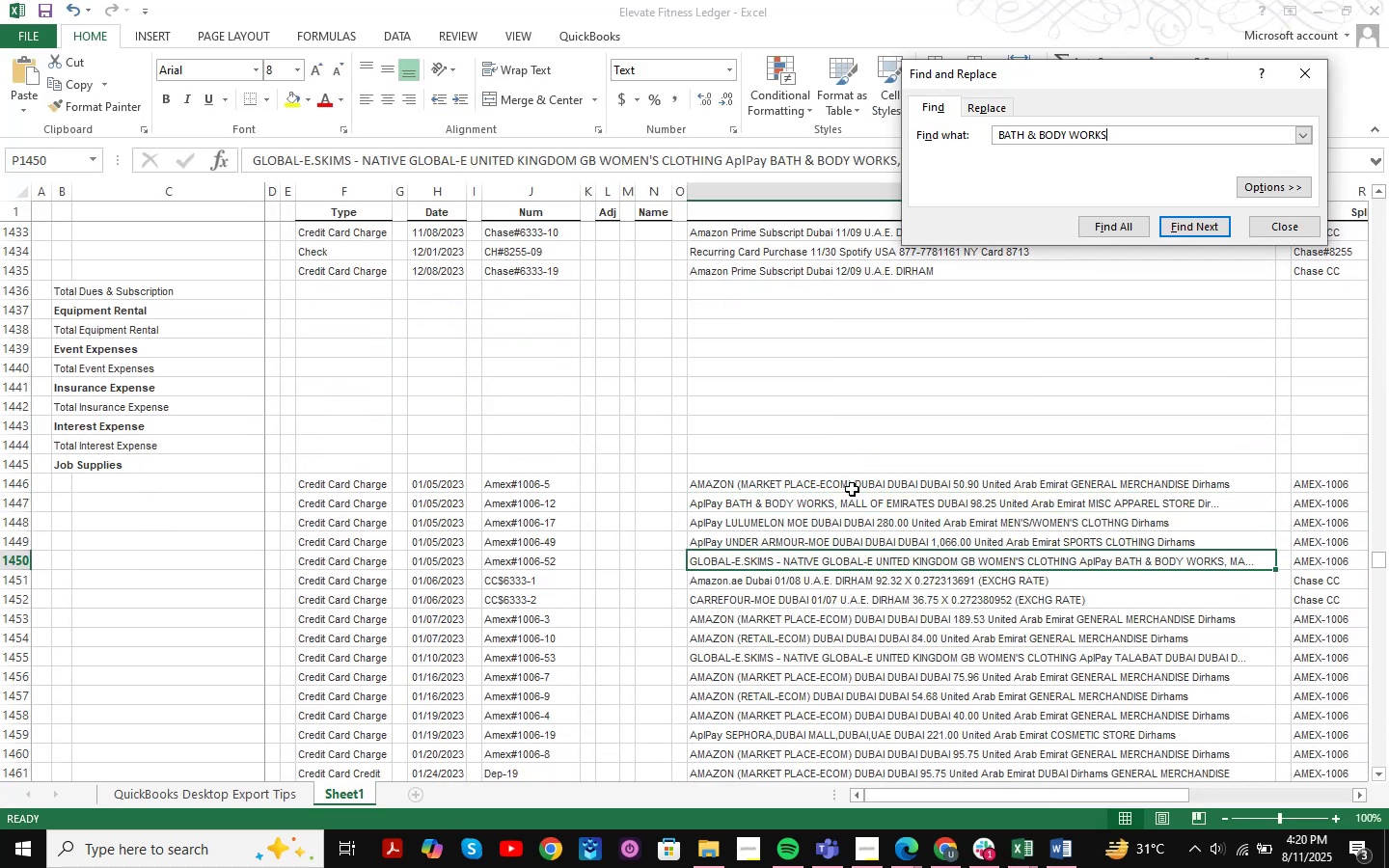 
key(NumpadEnter)
 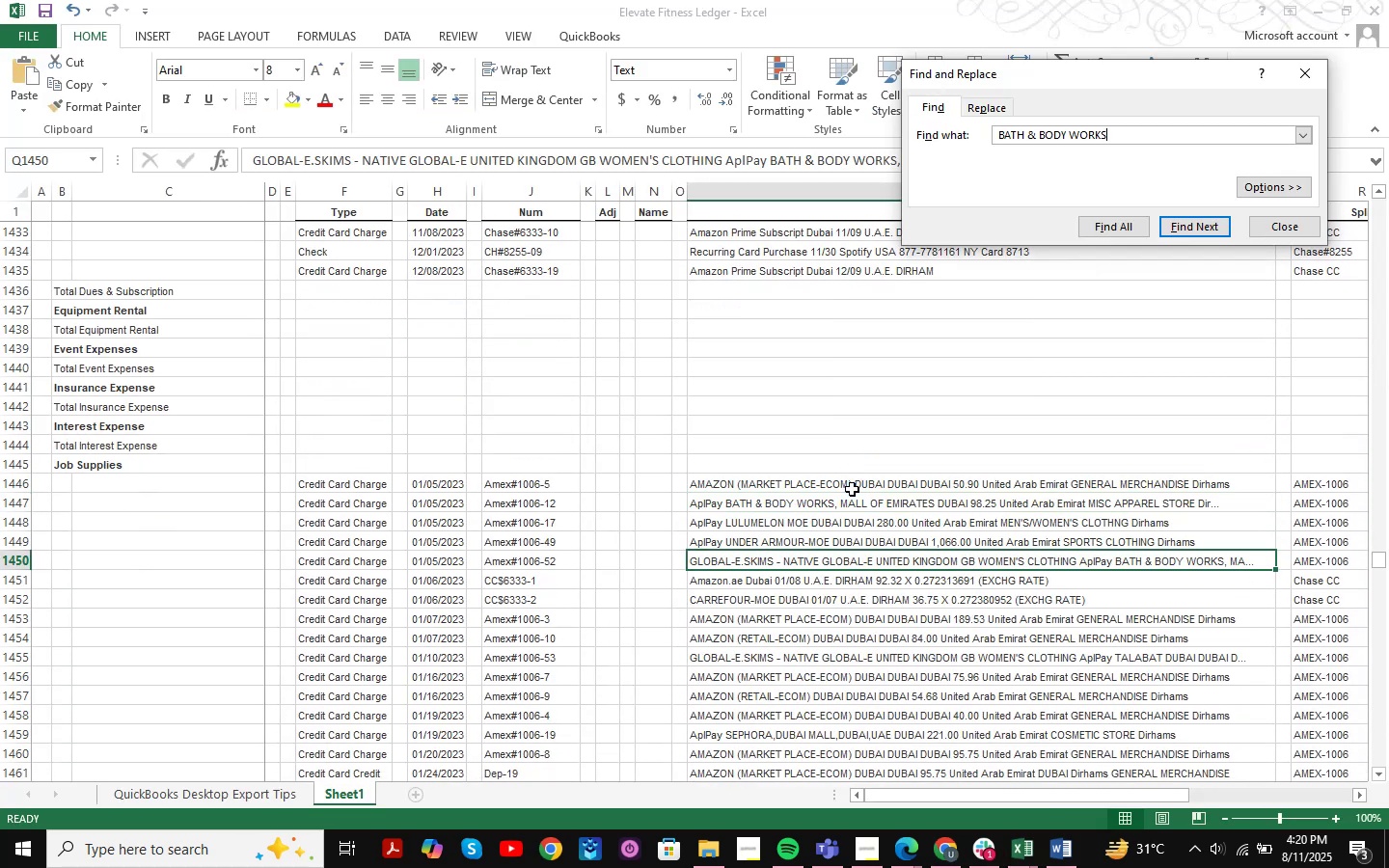 
key(NumpadEnter)
 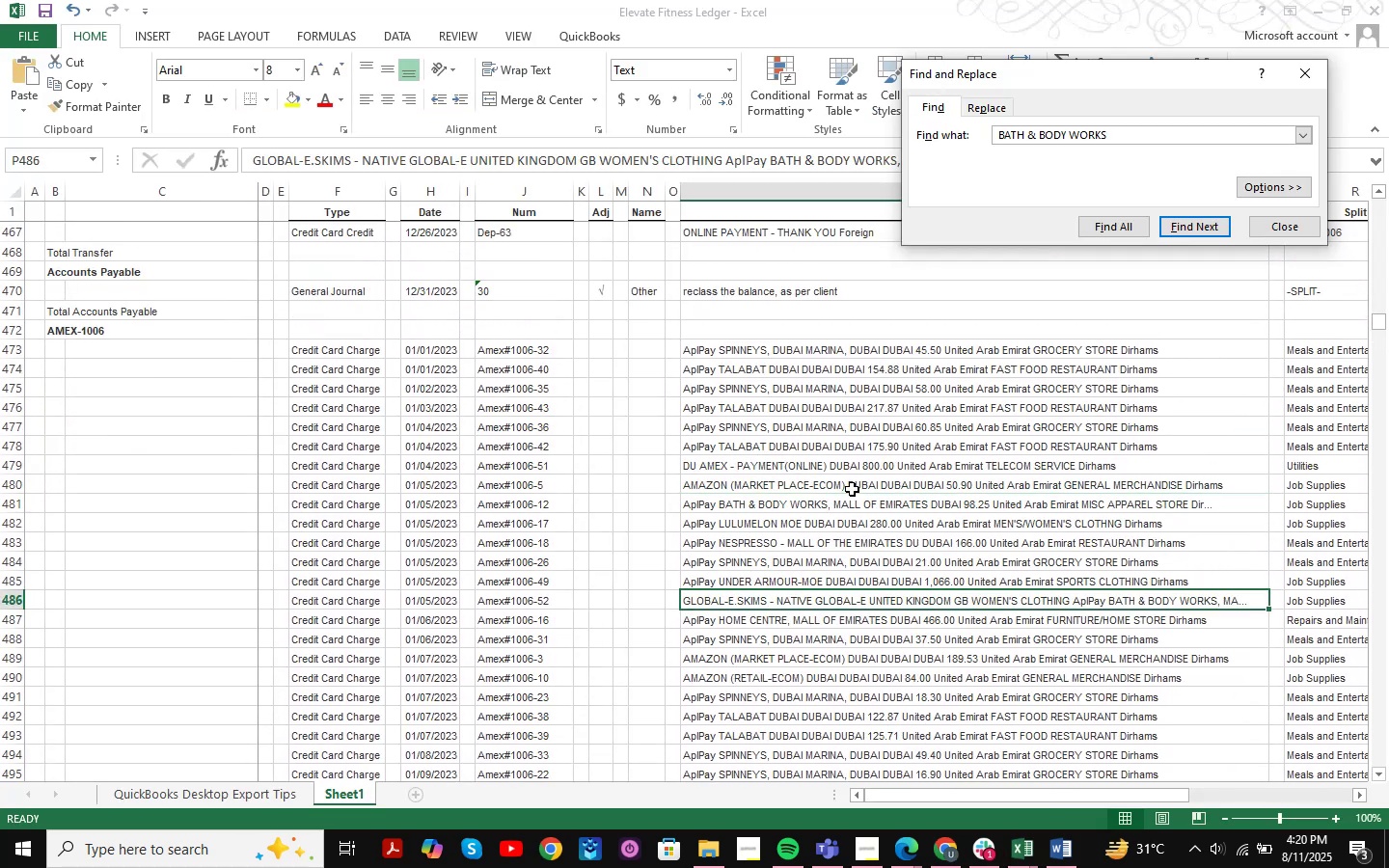 
key(NumpadEnter)
 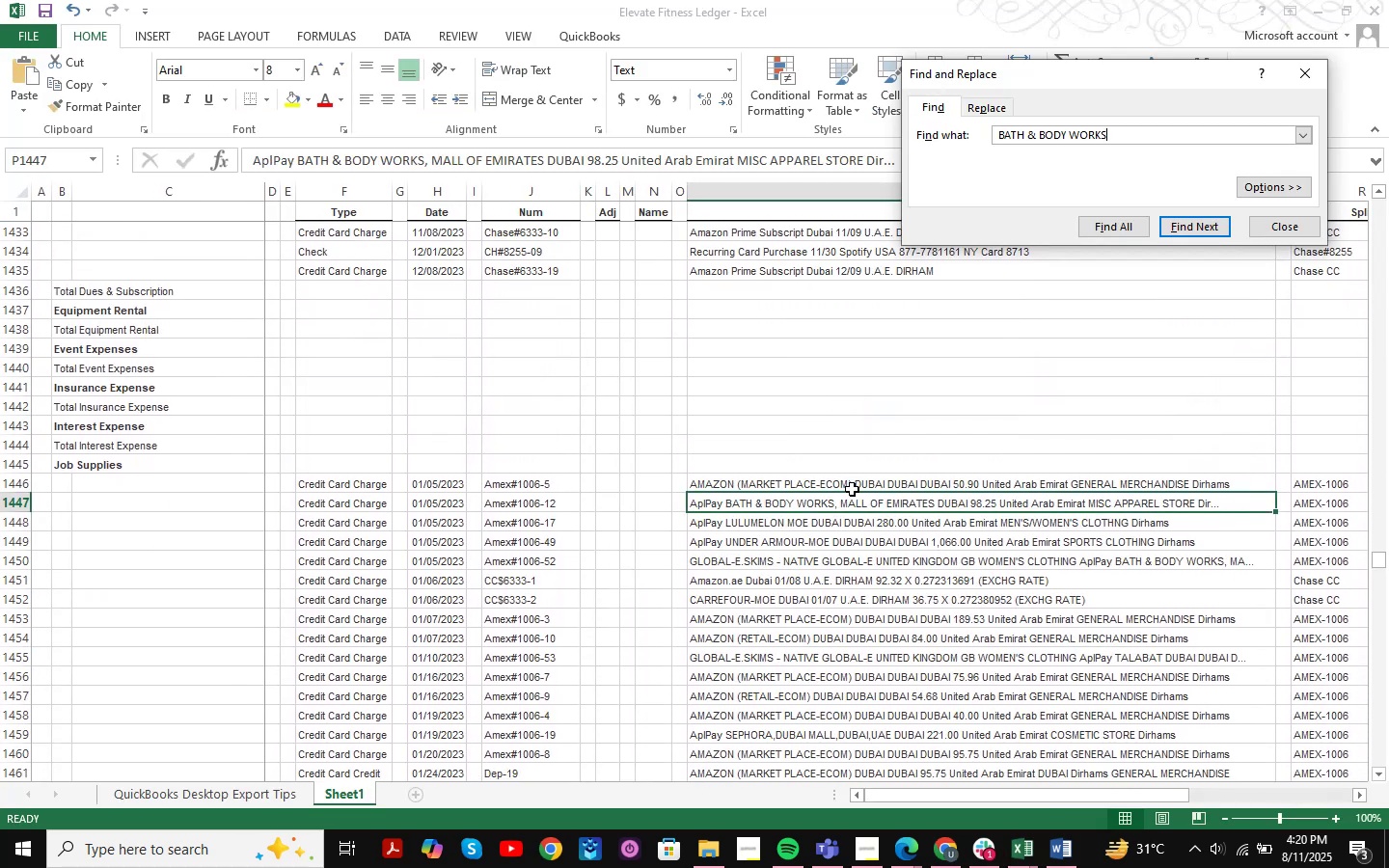 
key(NumpadEnter)
 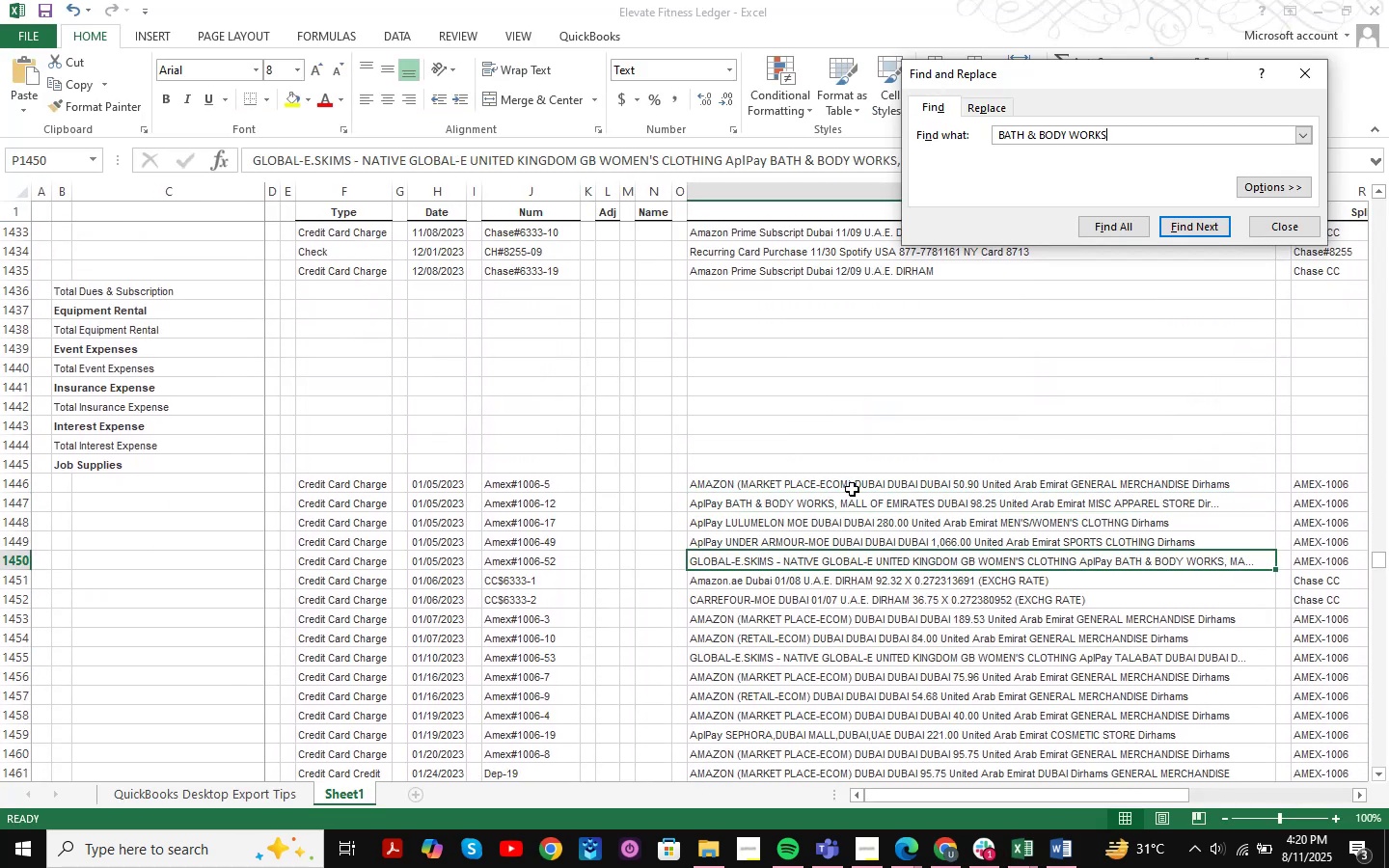 
key(NumpadEnter)
 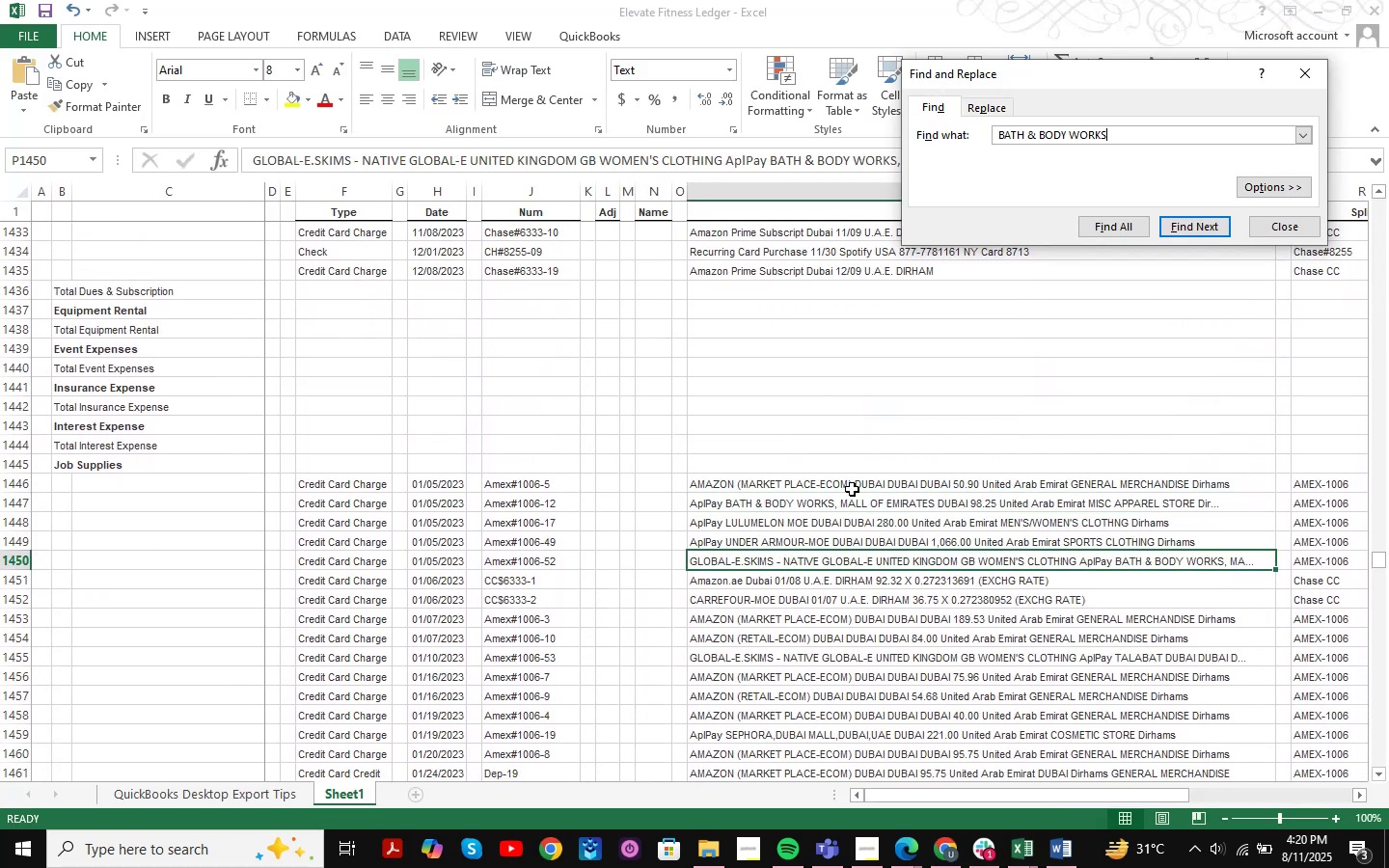 
key(NumpadEnter)
 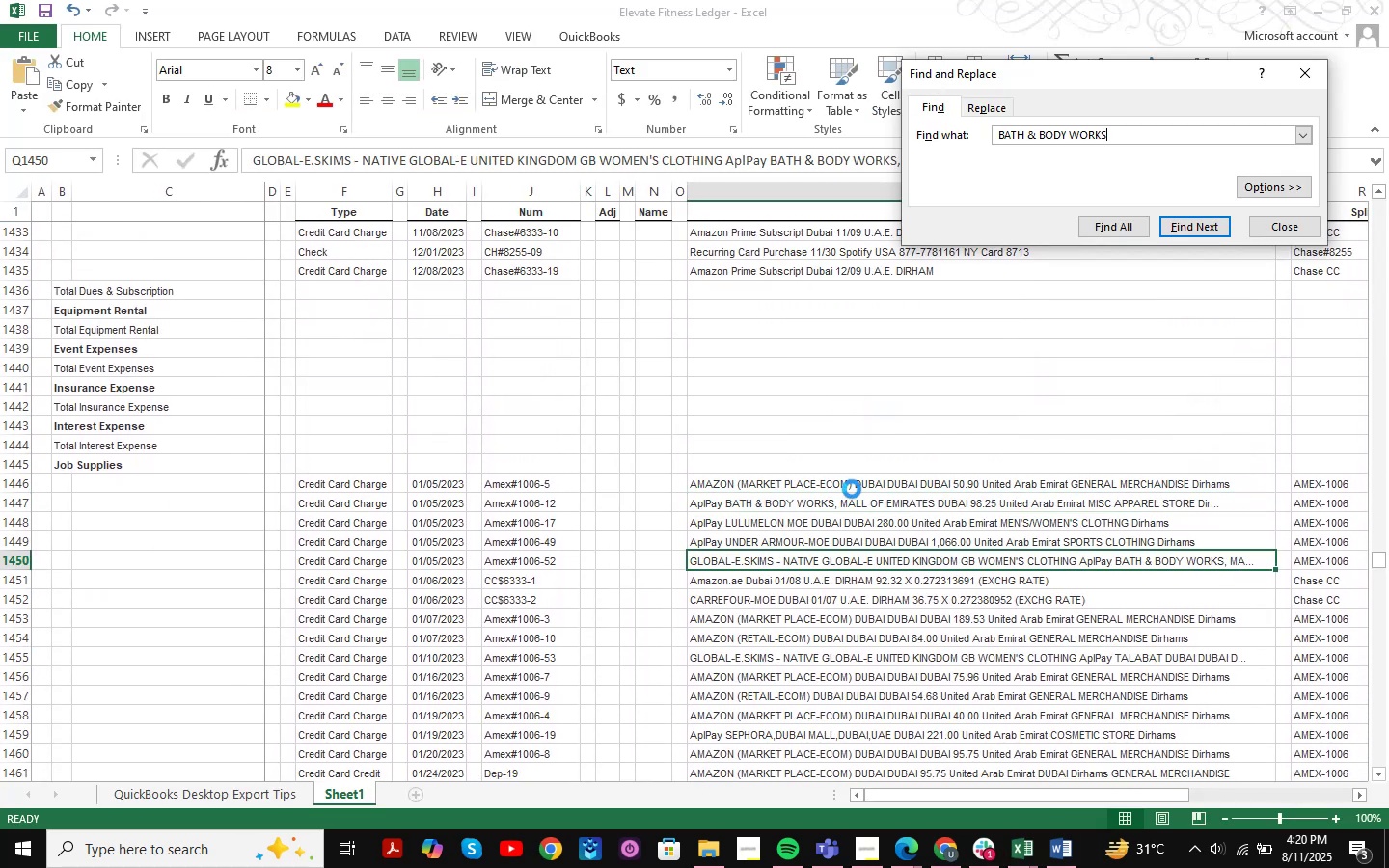 
key(NumpadEnter)
 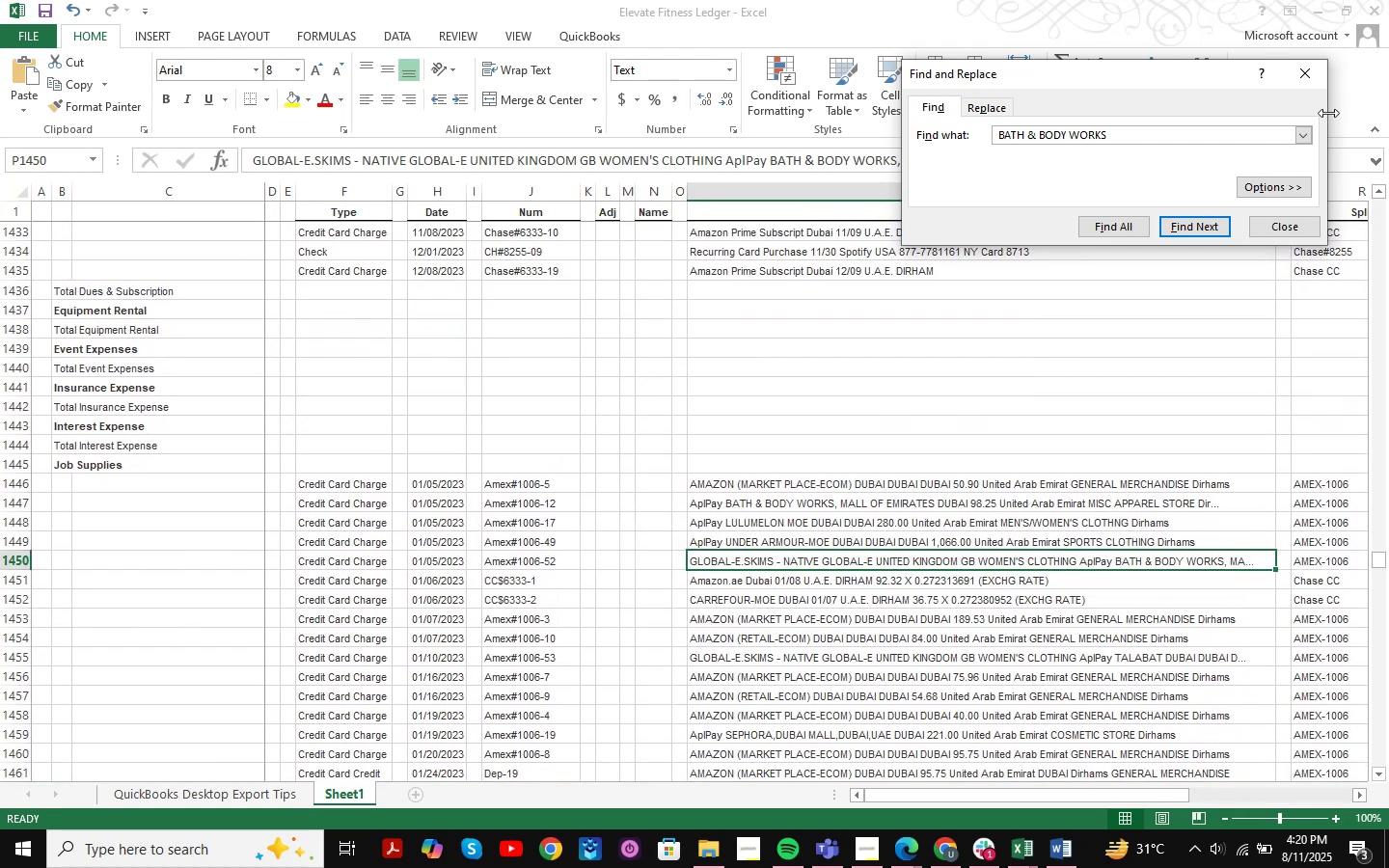 
left_click([1300, 227])
 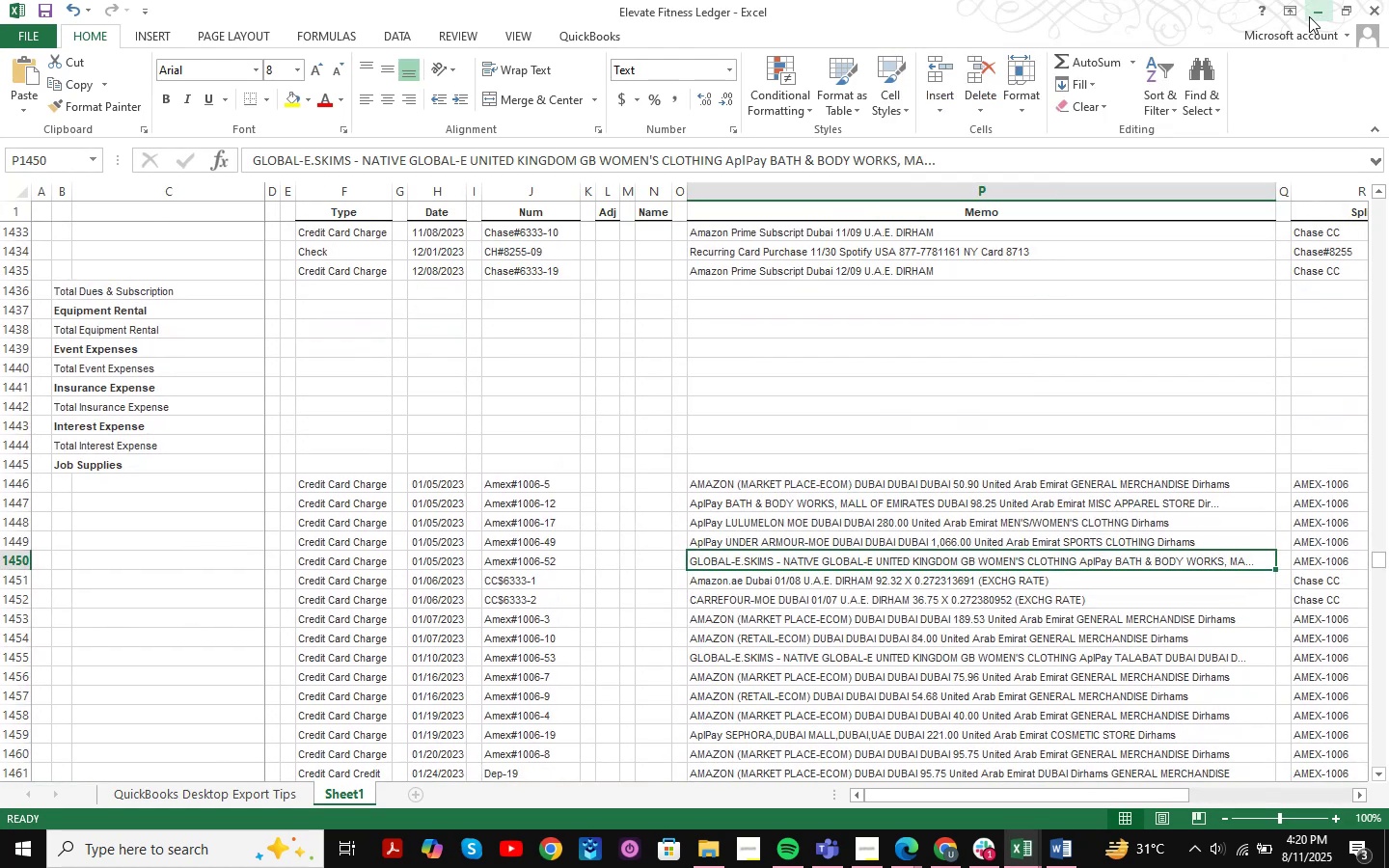 
left_click([1312, 10])
 